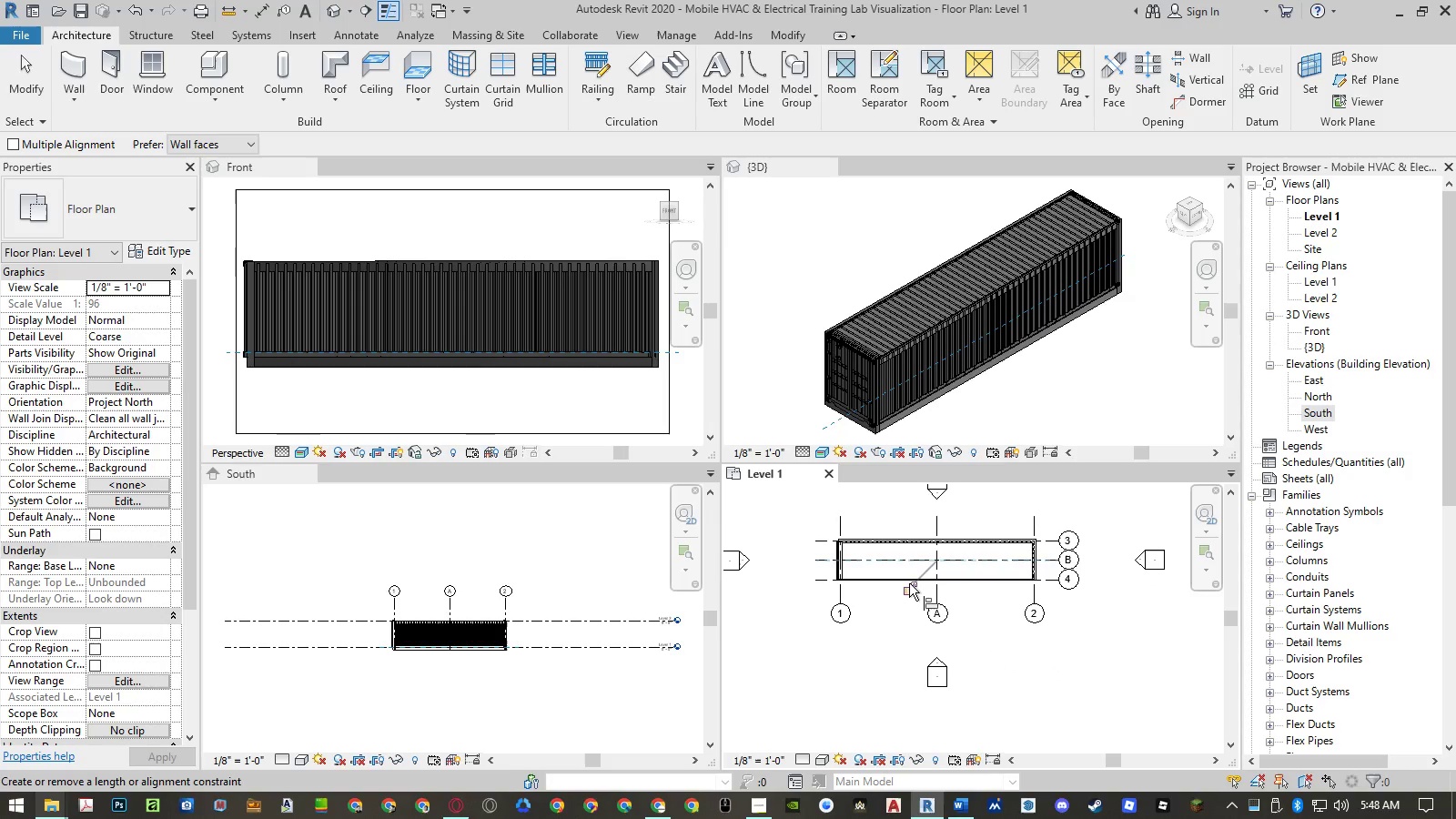 
left_click([908, 590])
 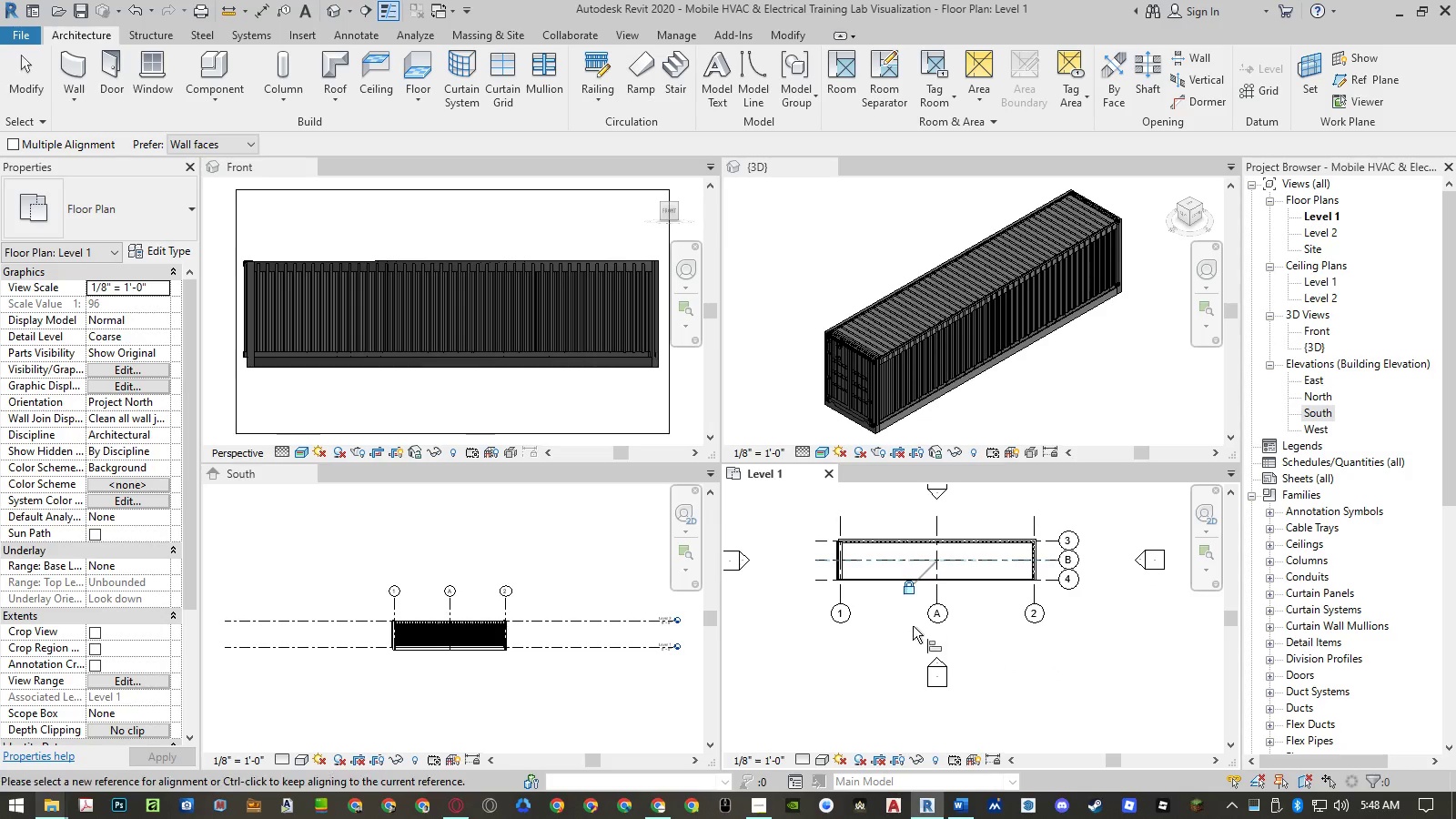 
key(Escape)
 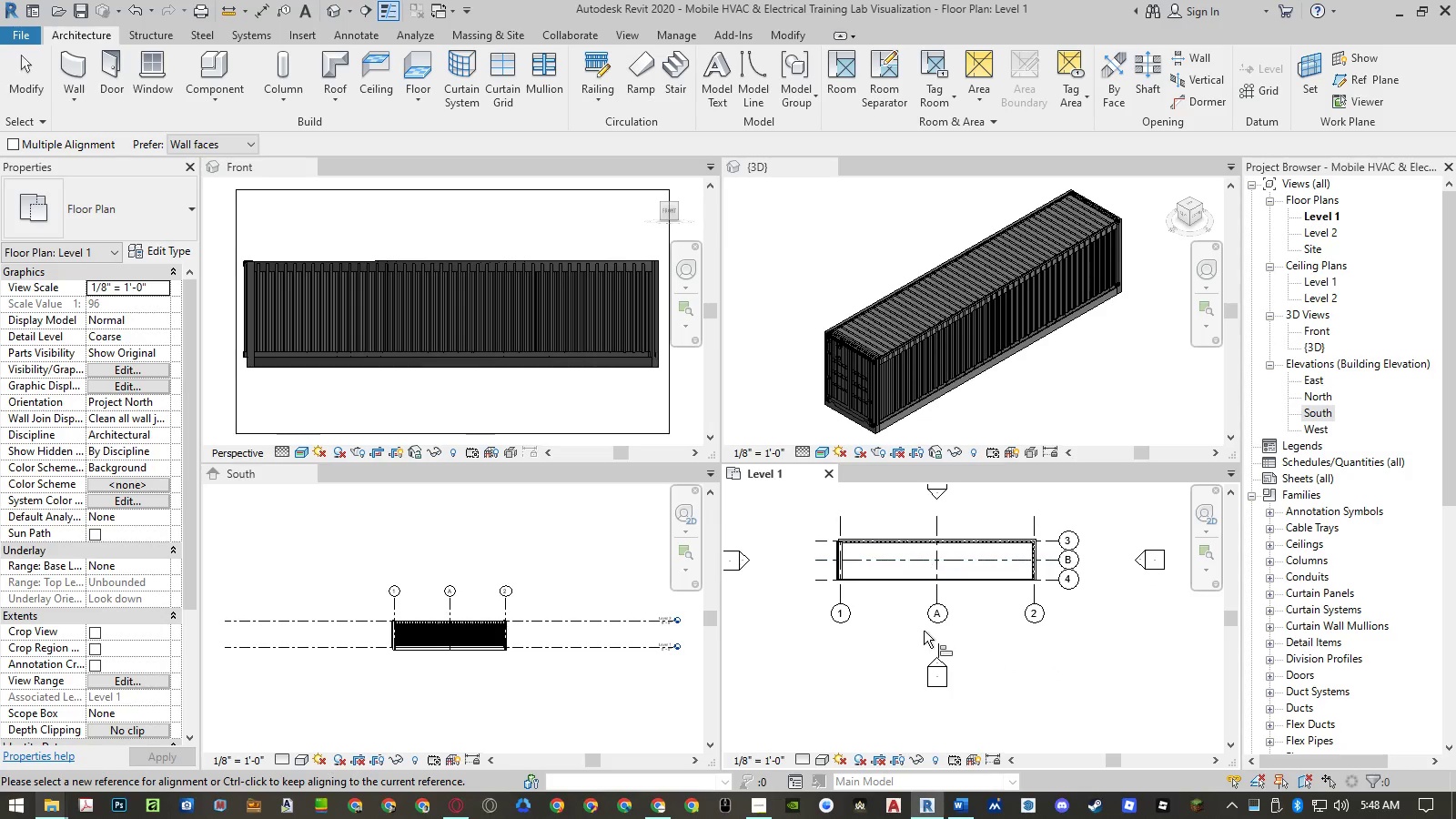 
key(Escape)
 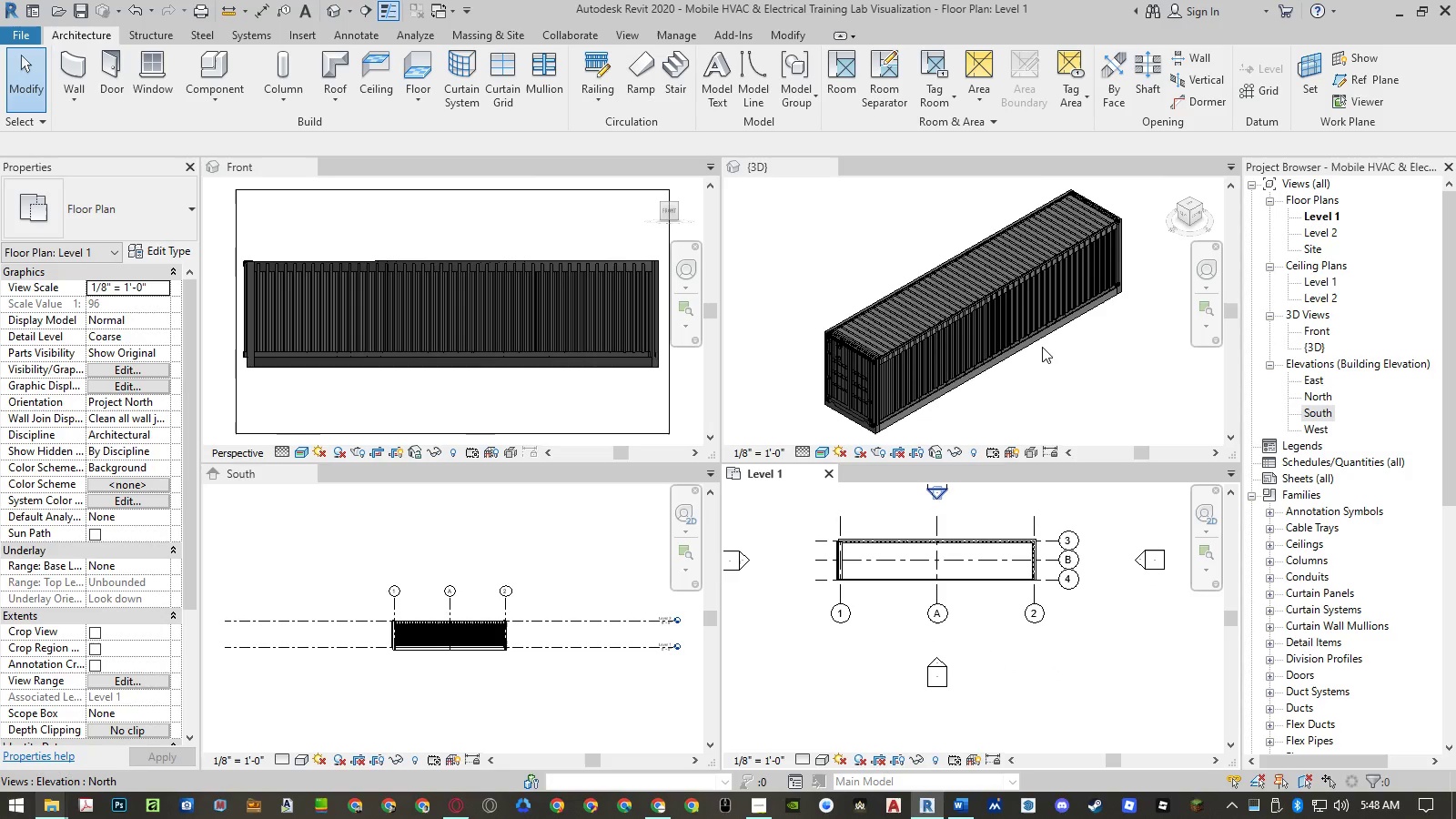 
left_click([1049, 367])
 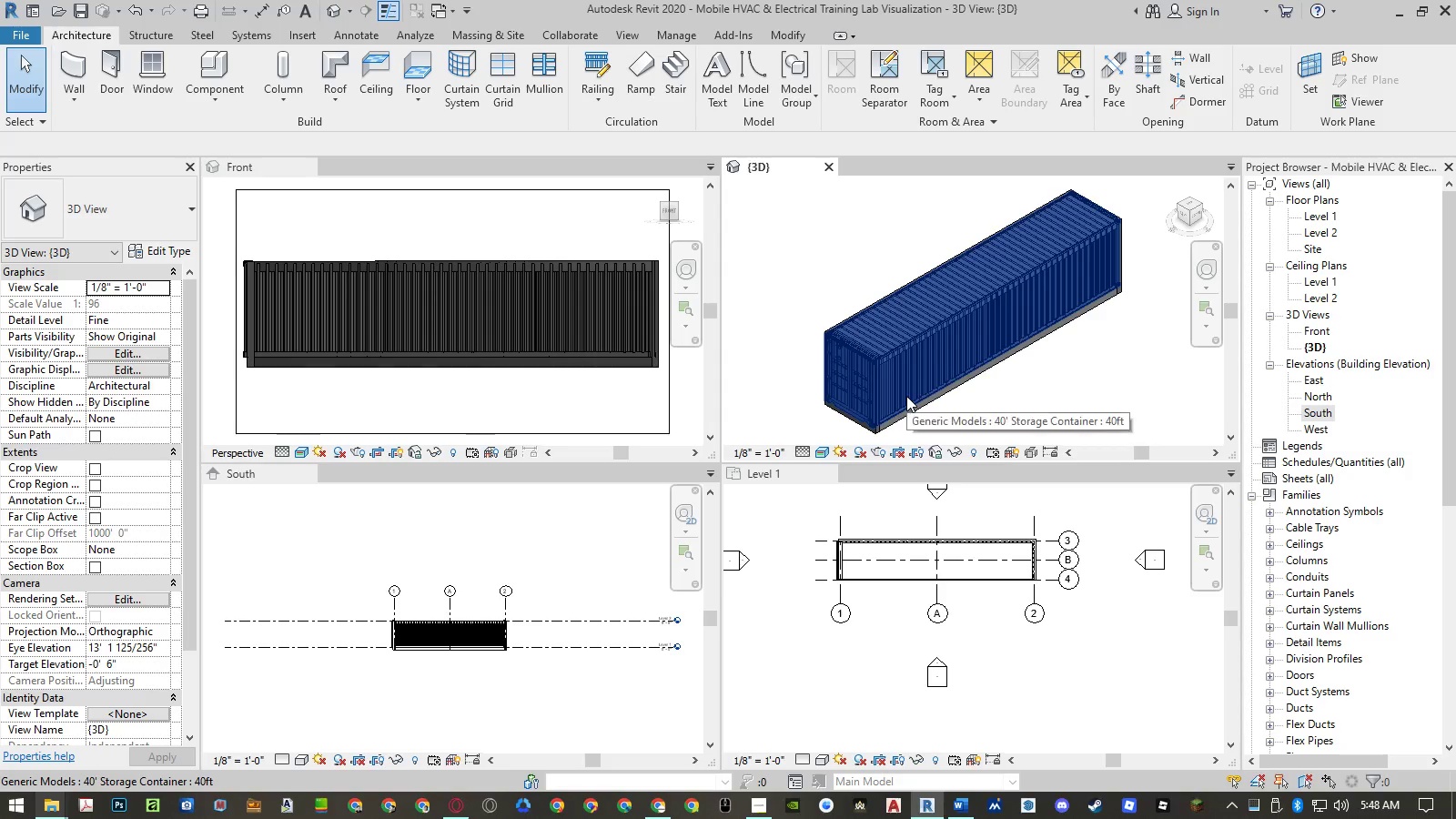 
left_click([906, 396])
 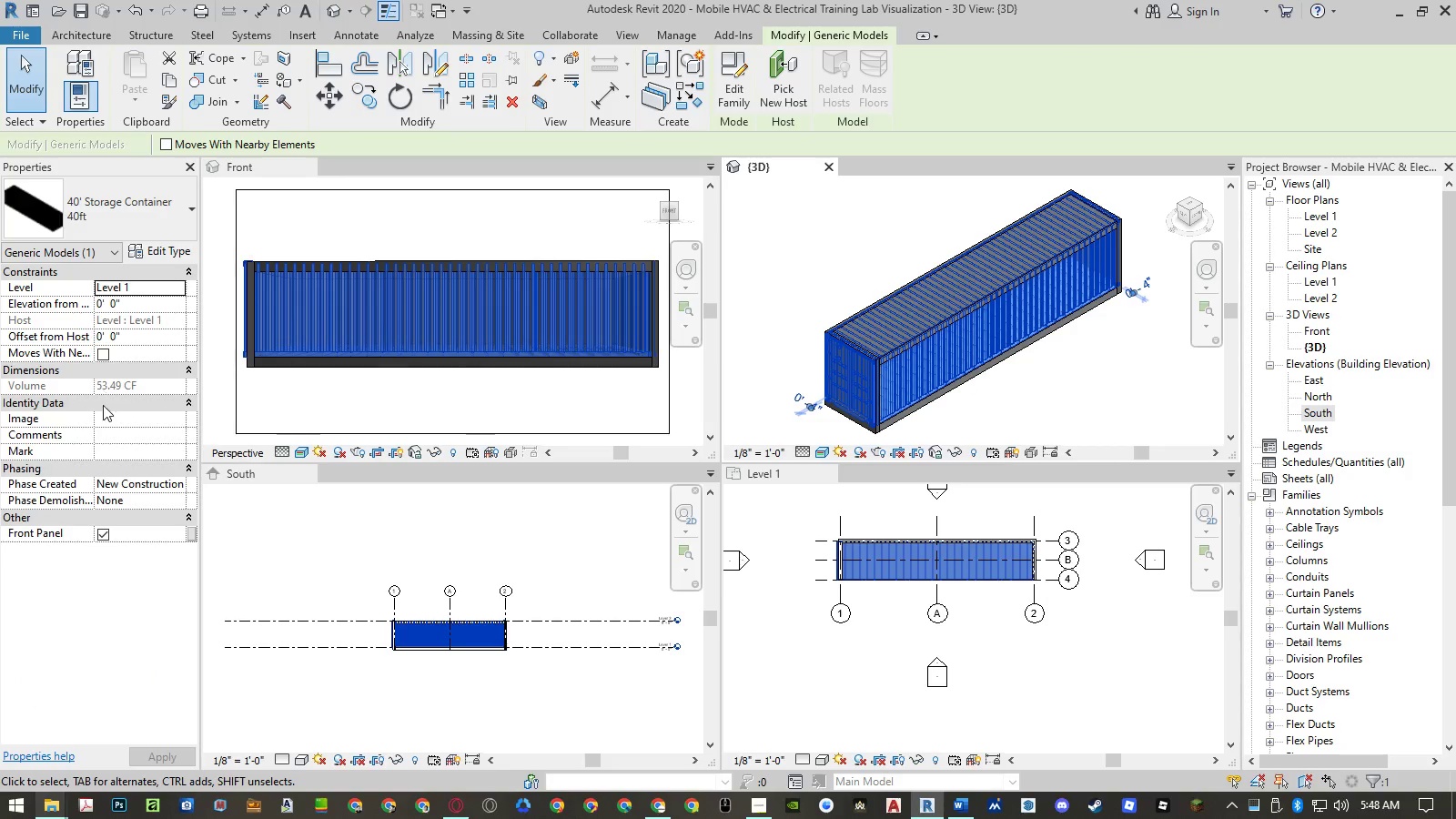 
left_click([106, 536])
 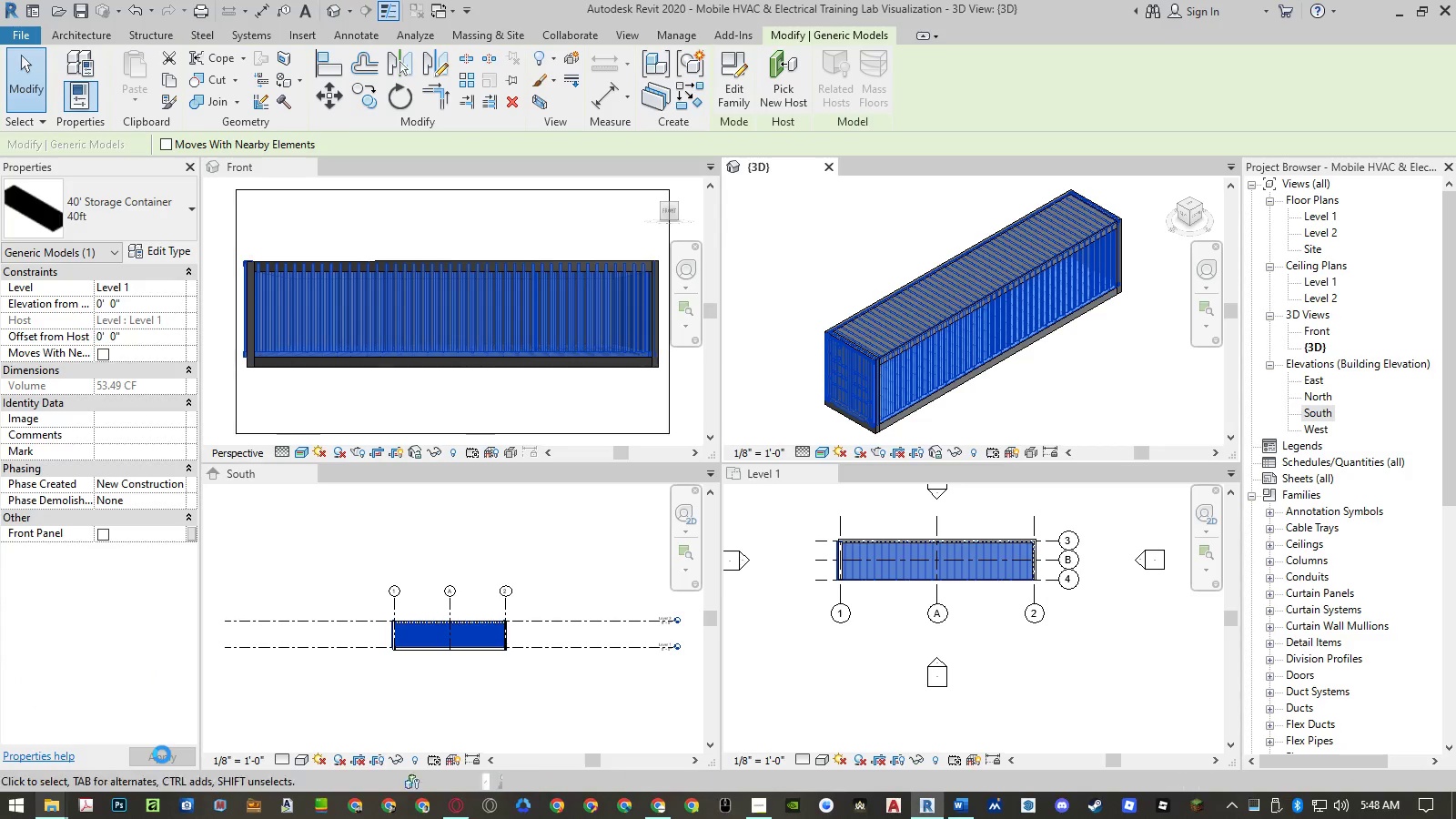 
left_click([162, 754])
 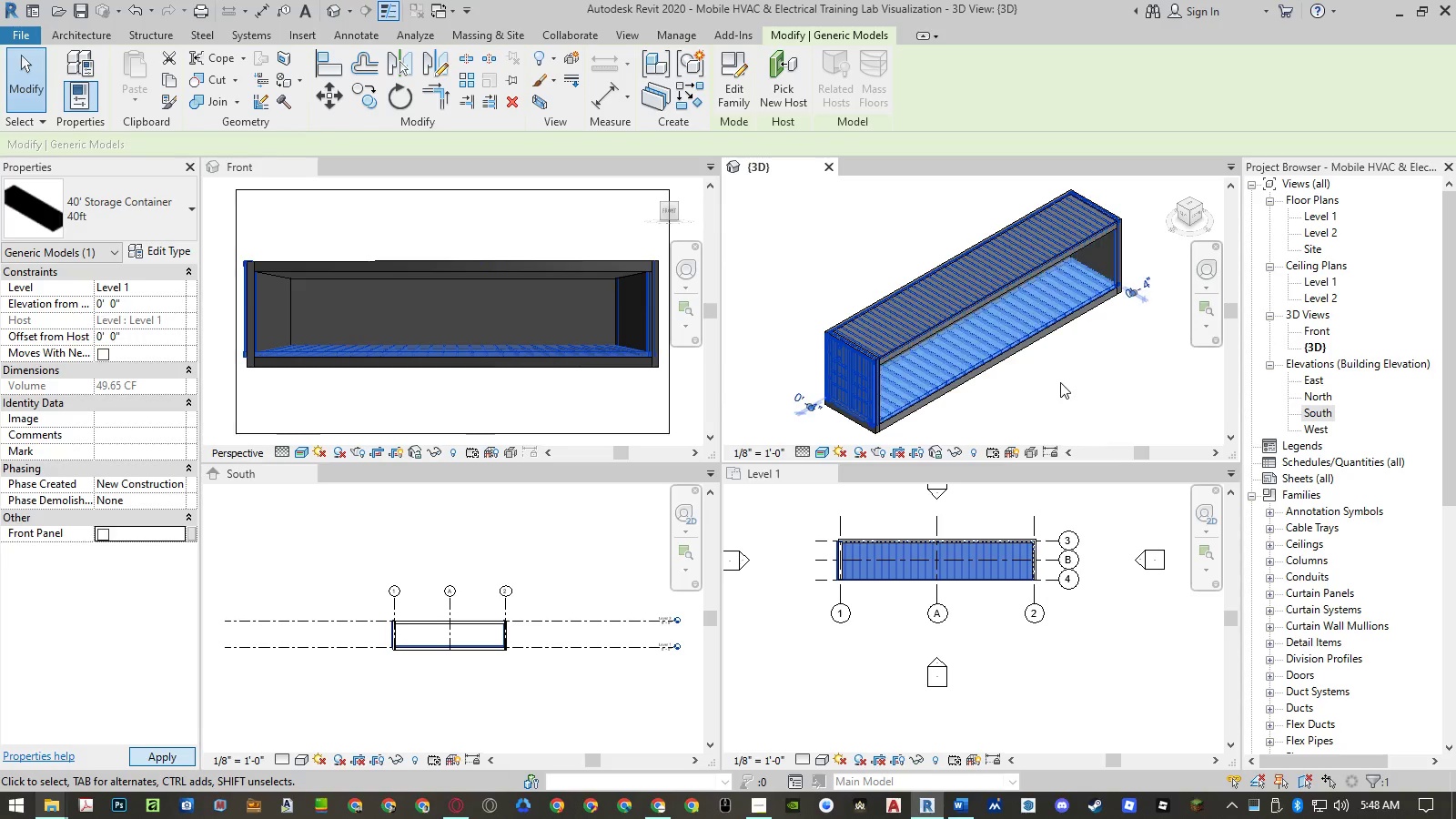 
left_click([1061, 382])
 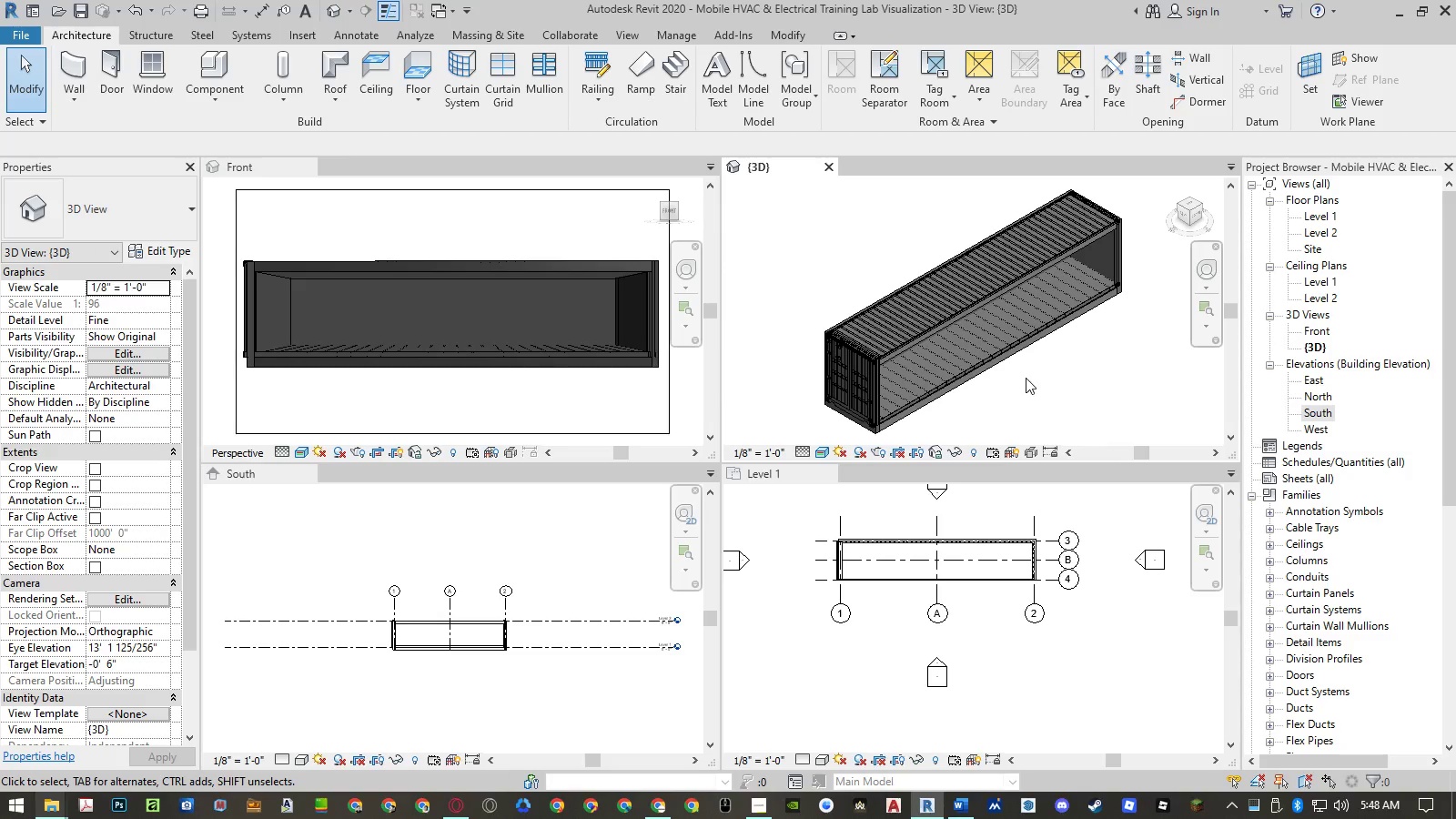 
scroll: coordinate [1026, 378], scroll_direction: up, amount: 3.0
 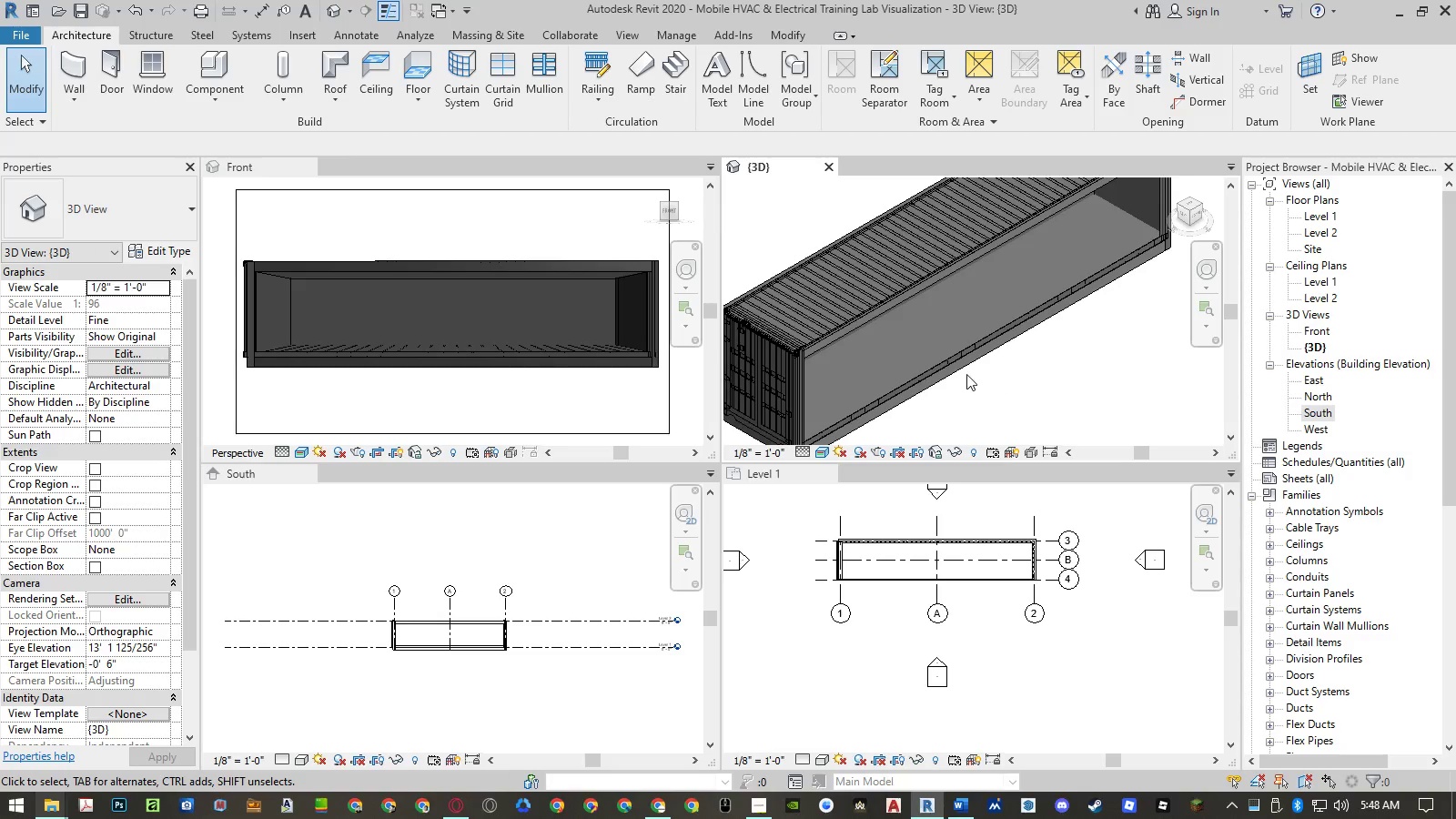 
mouse_move([960, 375])
 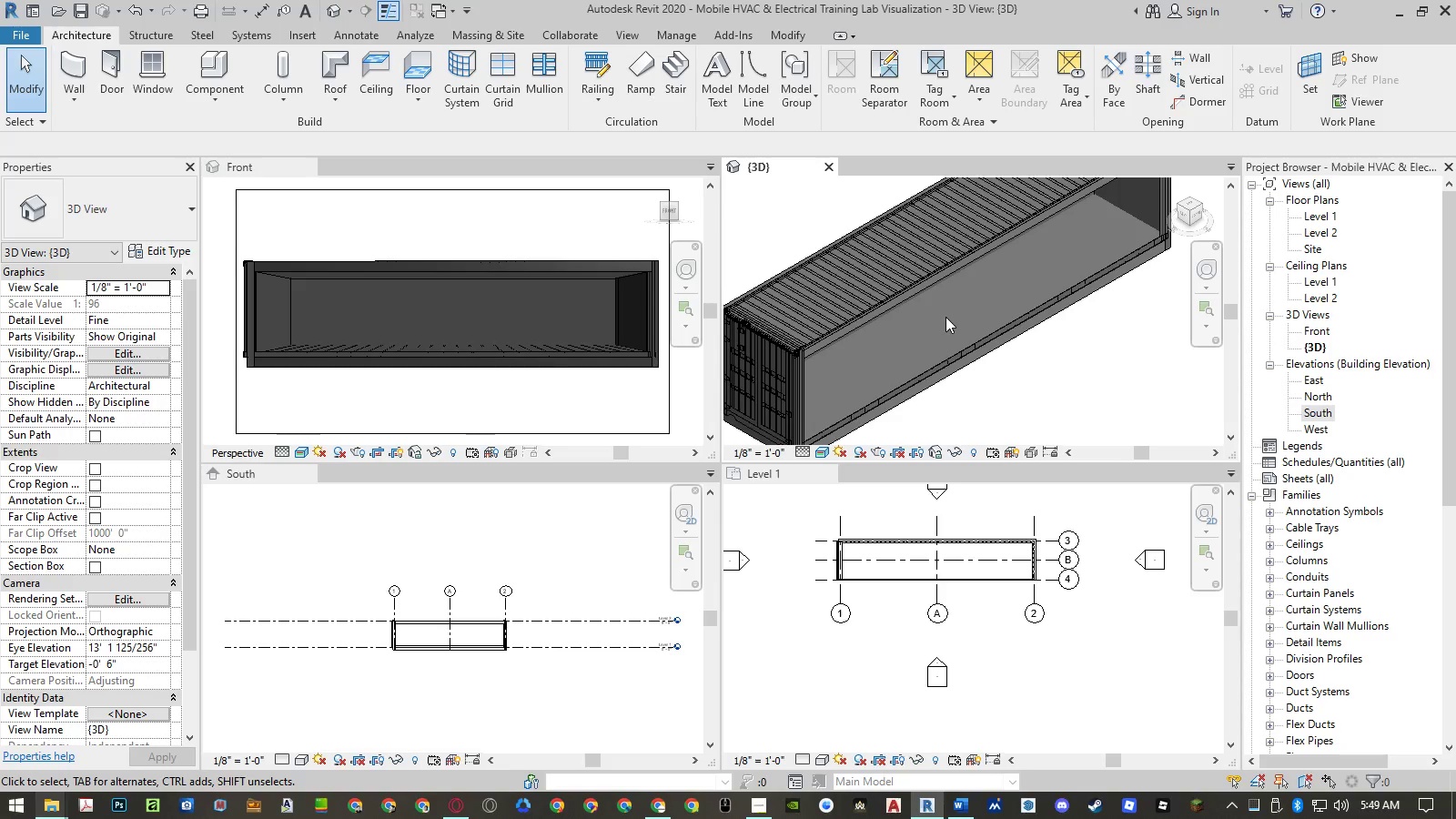 
wait(19.62)
 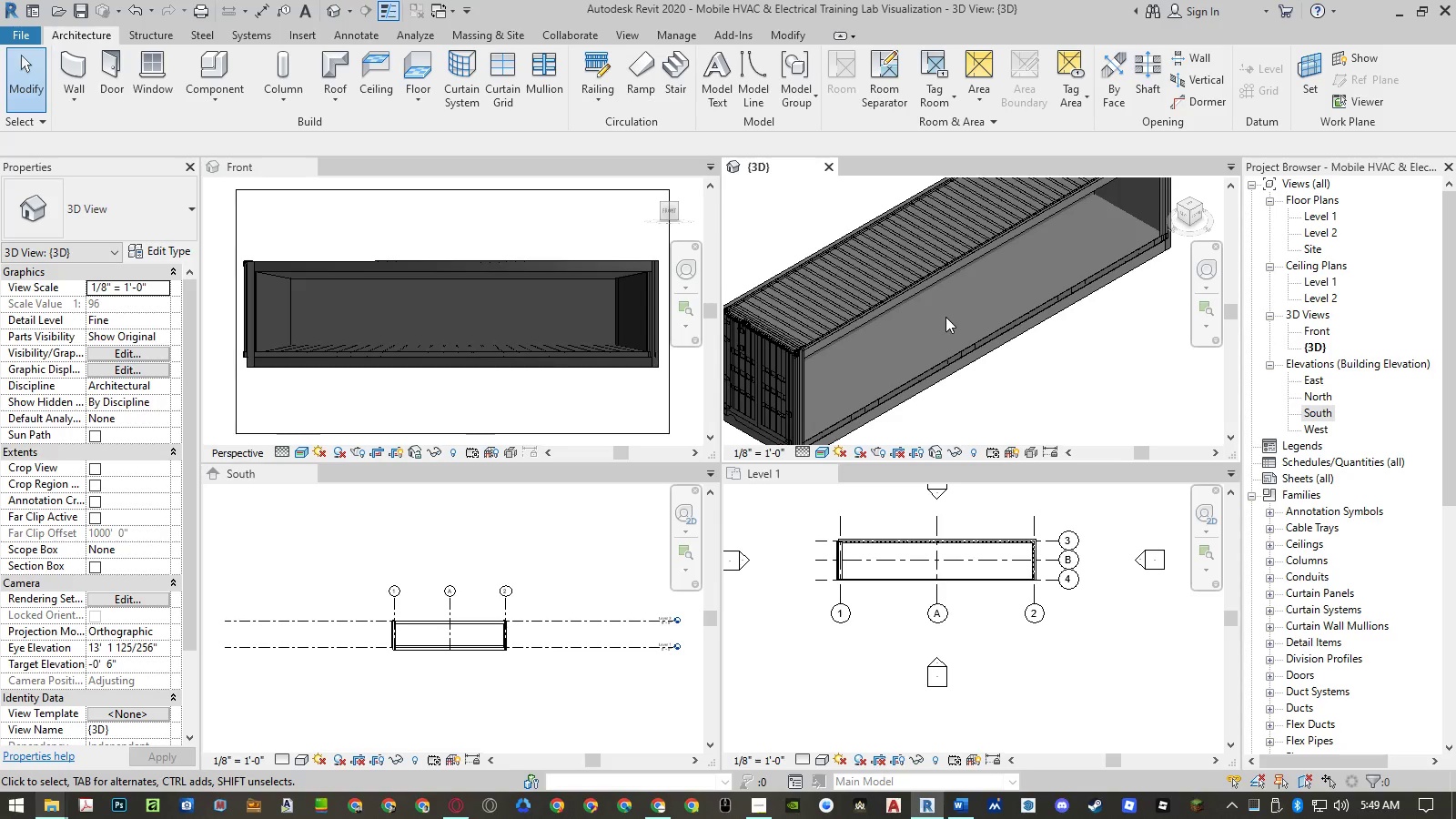 
scroll: coordinate [952, 294], scroll_direction: down, amount: 2.0
 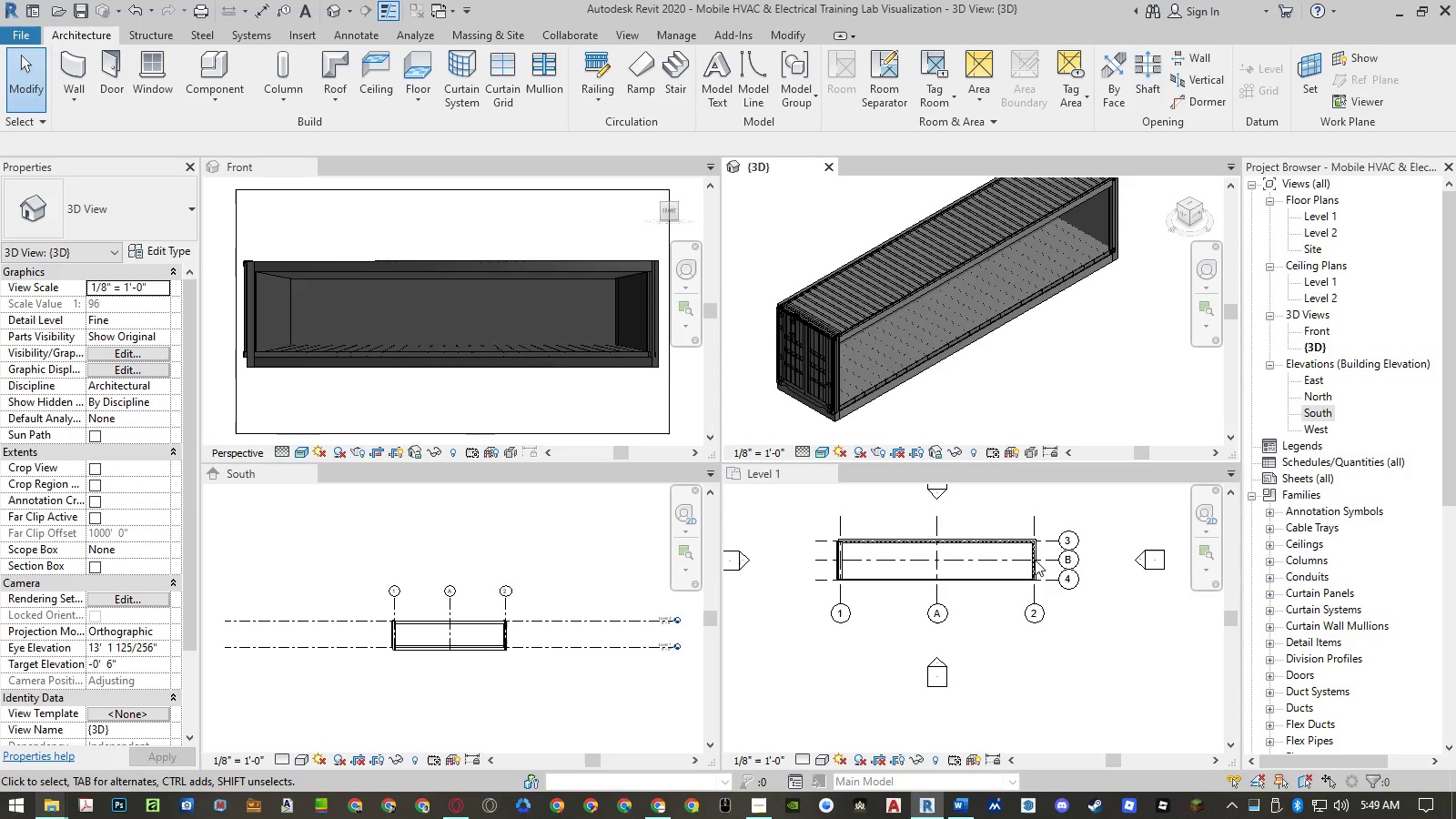 
left_click([1097, 673])
 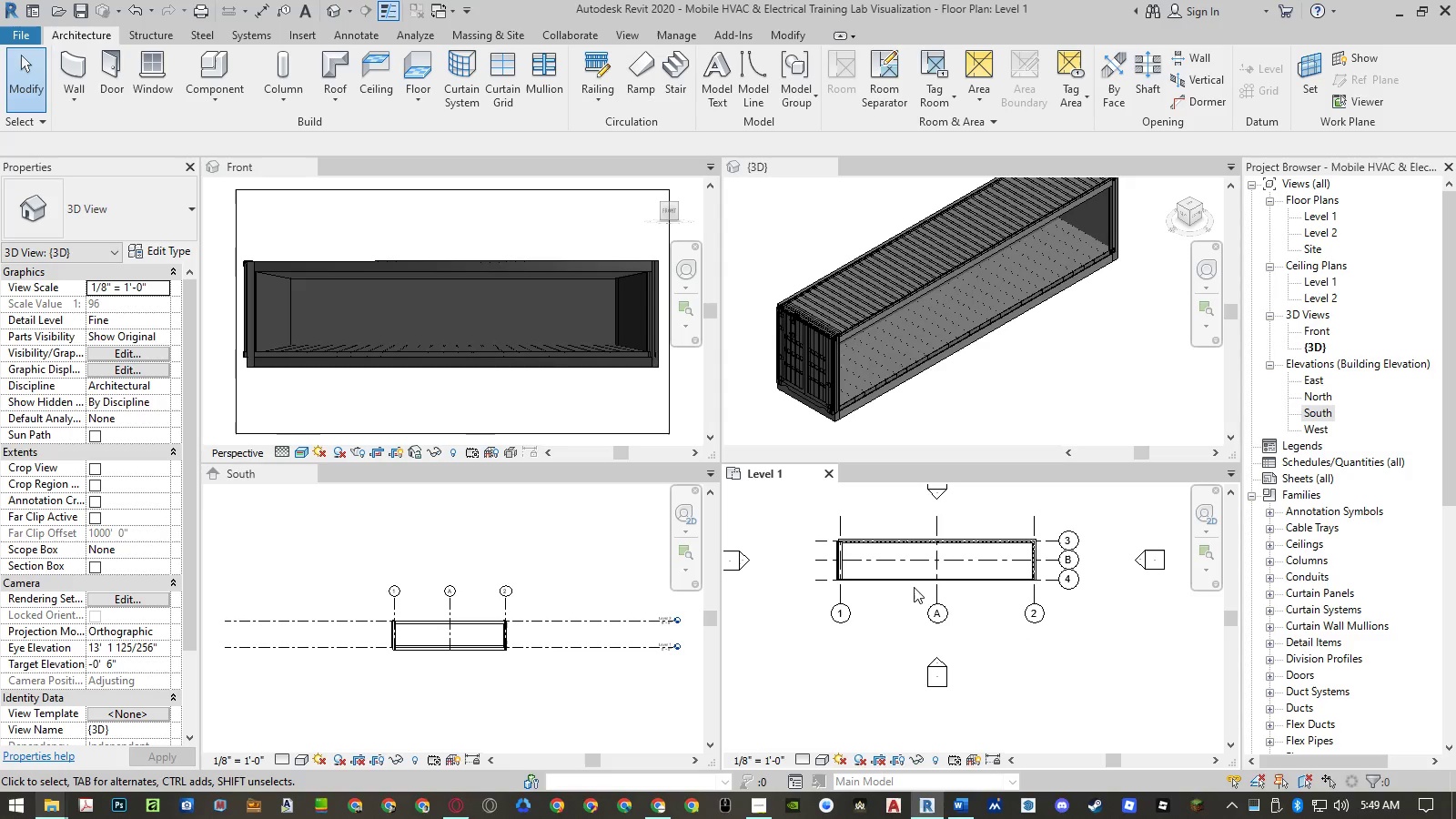 
scroll: coordinate [884, 532], scroll_direction: up, amount: 9.0
 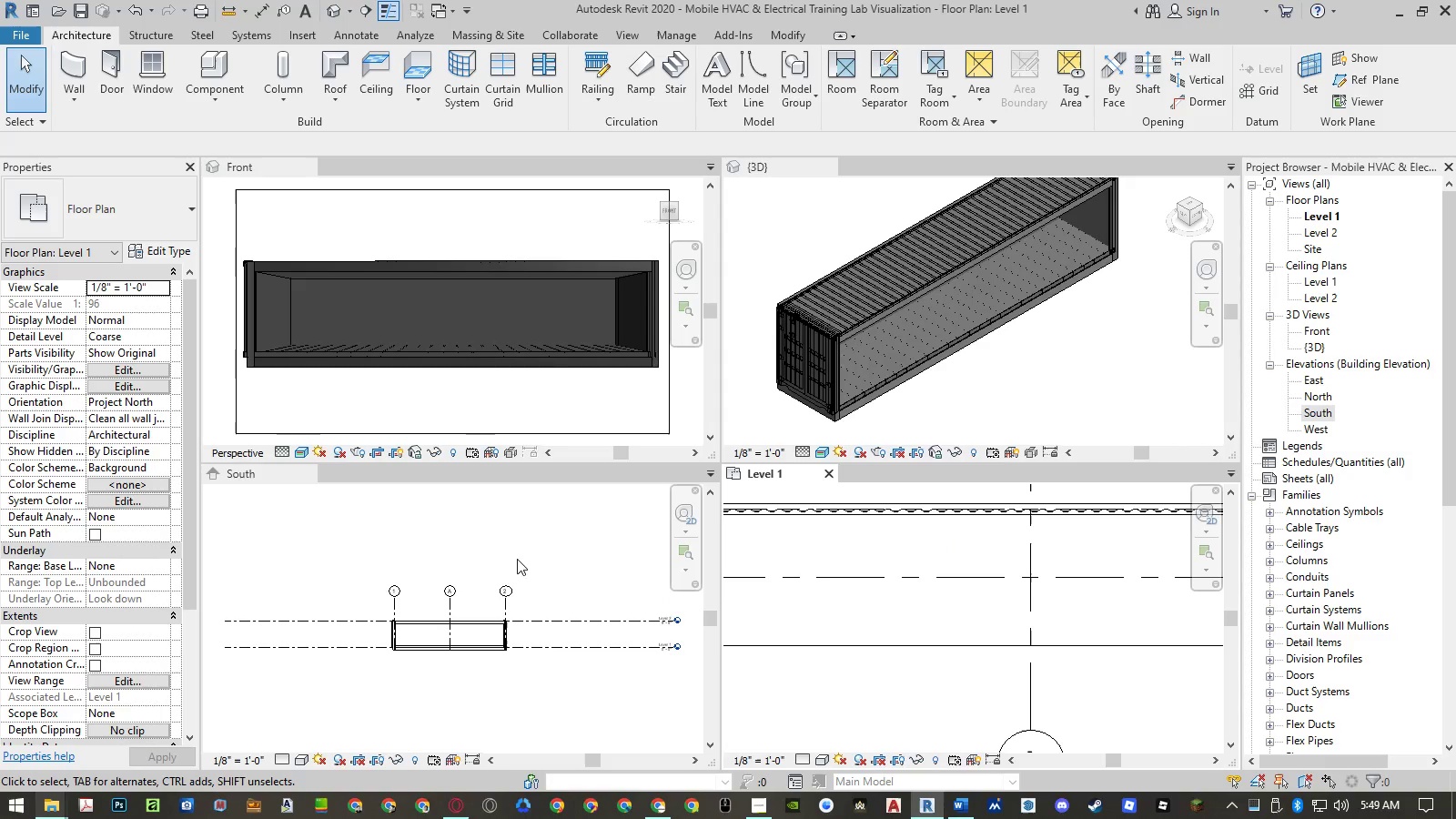 
left_click([562, 534])
 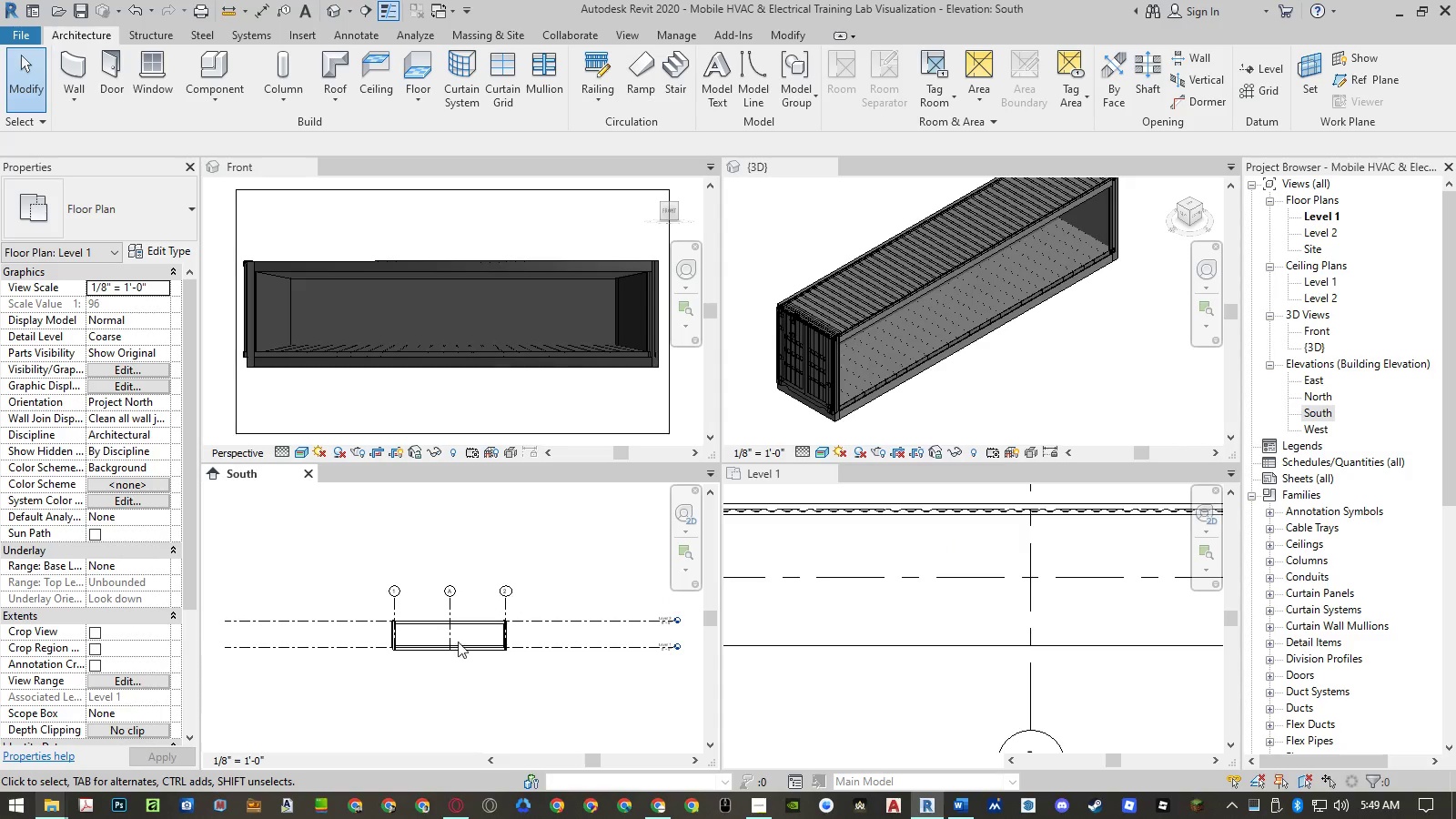 
scroll: coordinate [416, 607], scroll_direction: up, amount: 9.0
 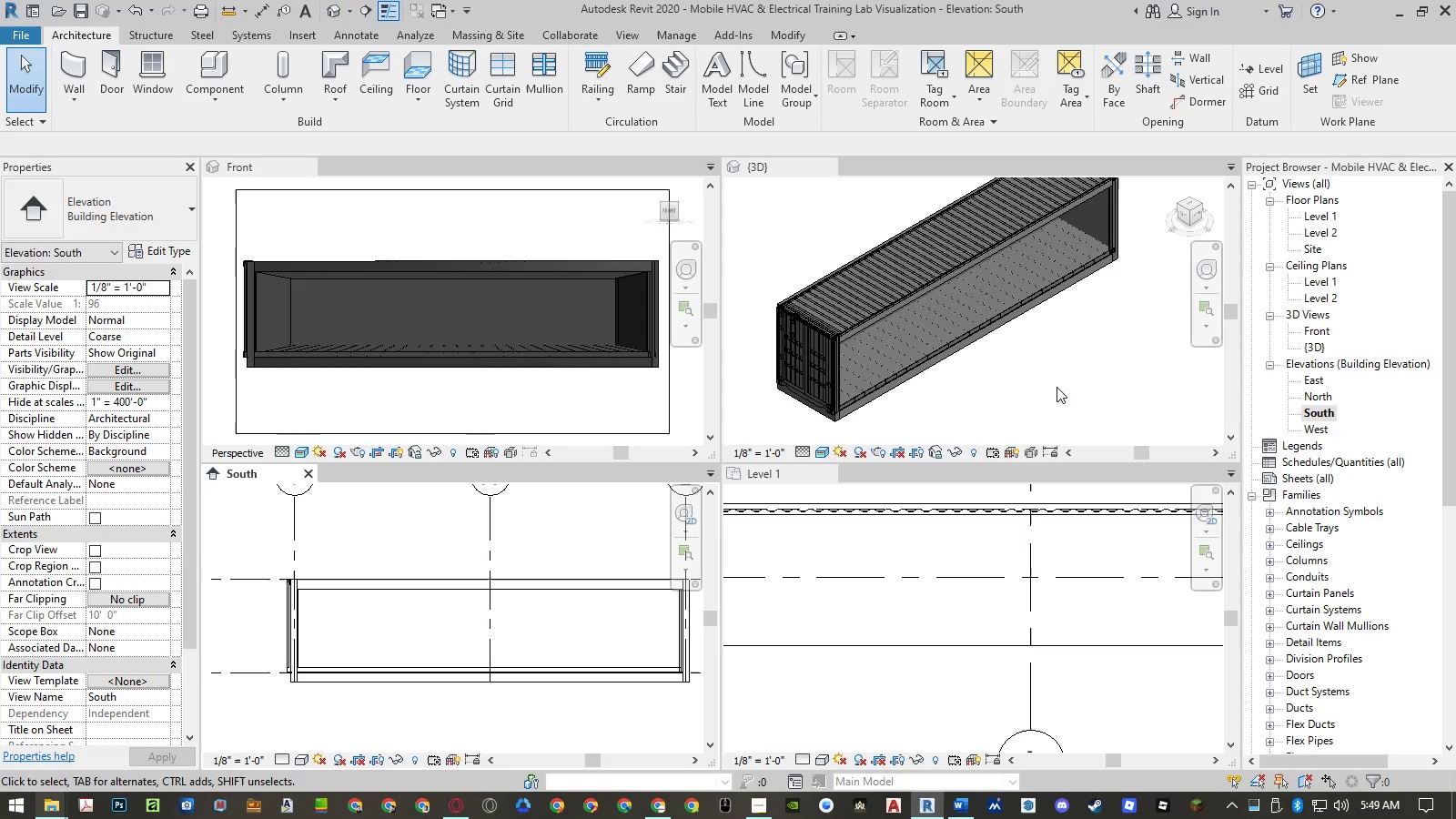 
wait(45.63)
 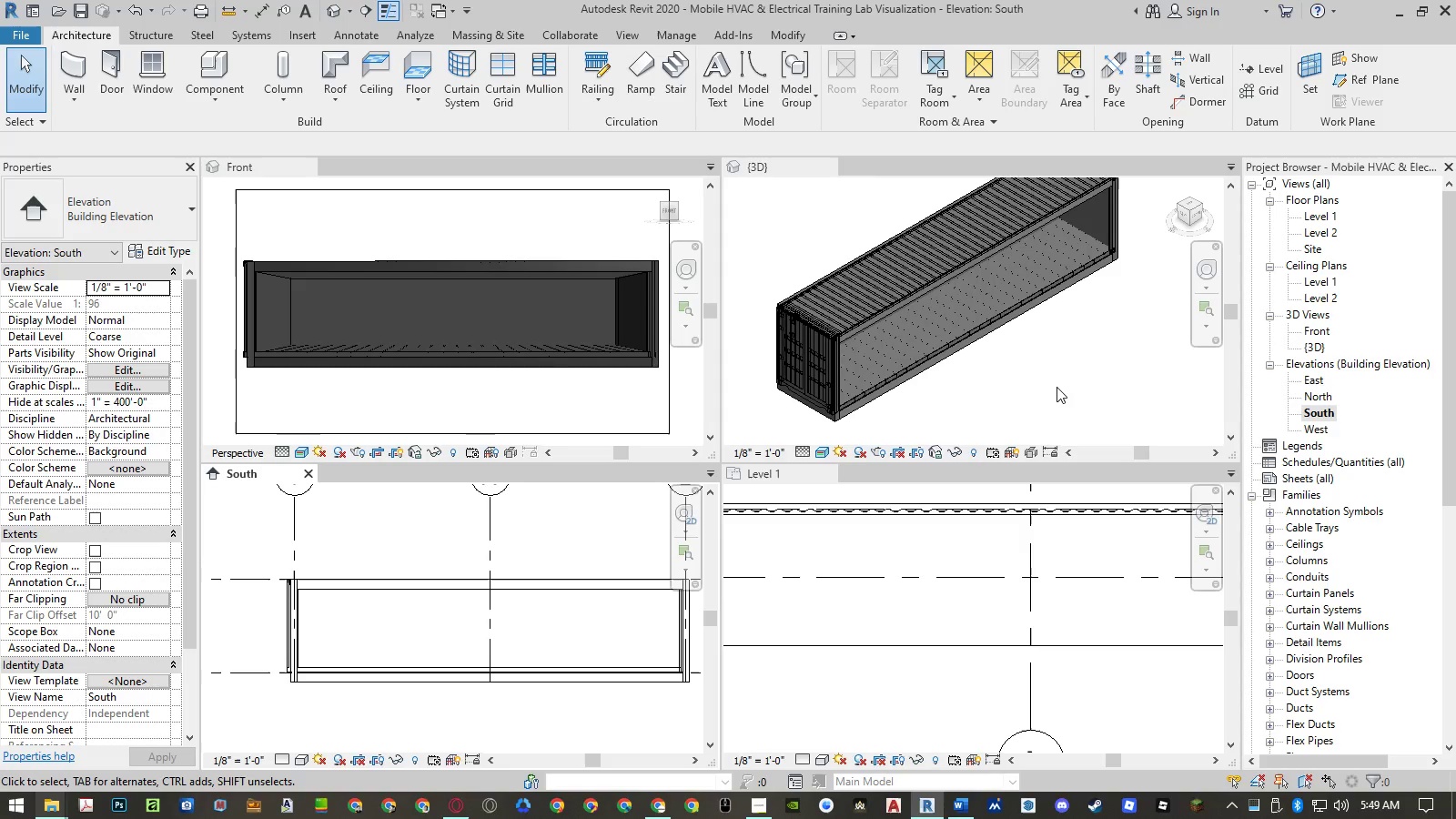 
left_click([1057, 387])
 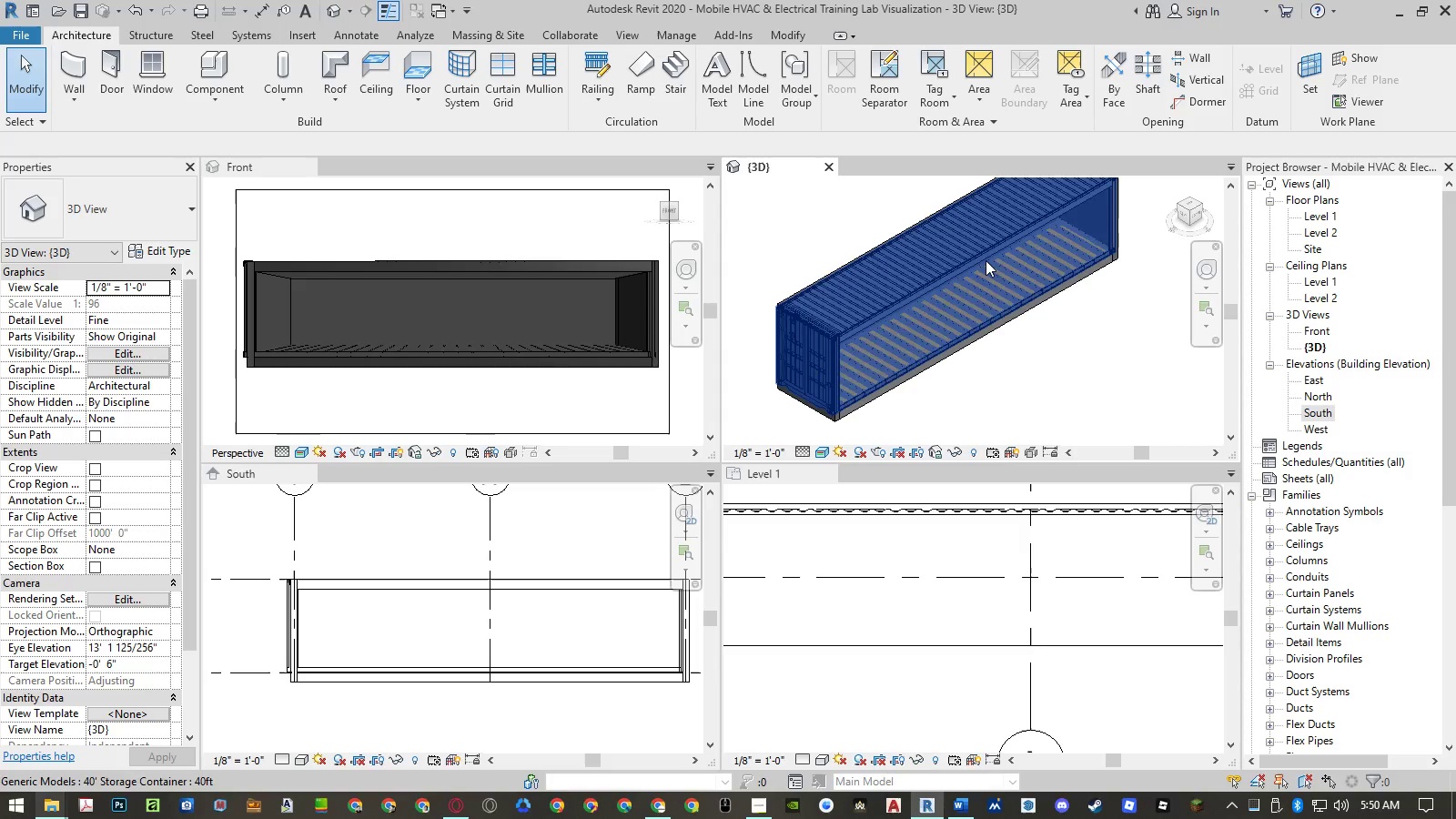 
left_click([984, 258])
 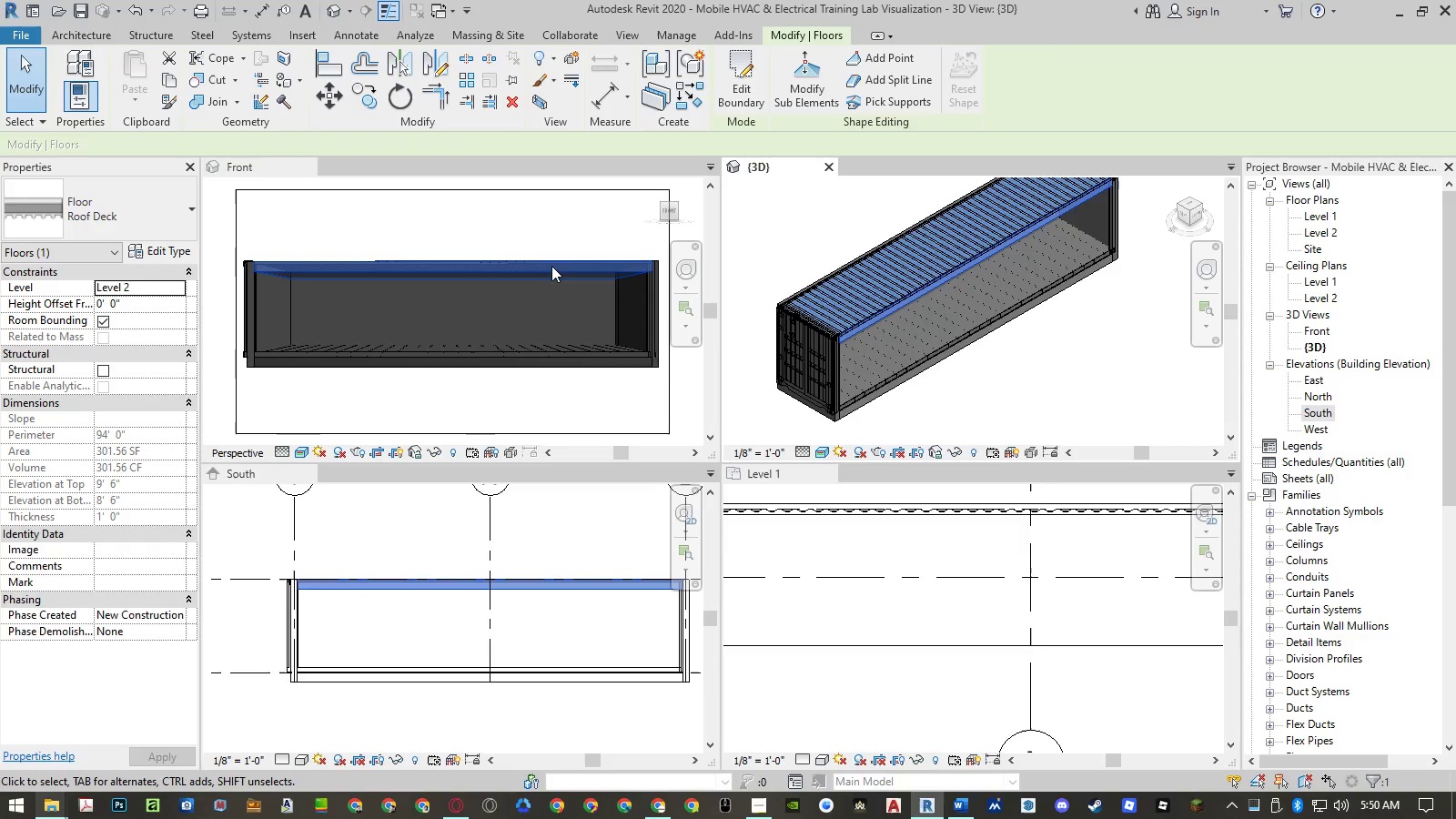 
wait(5.3)
 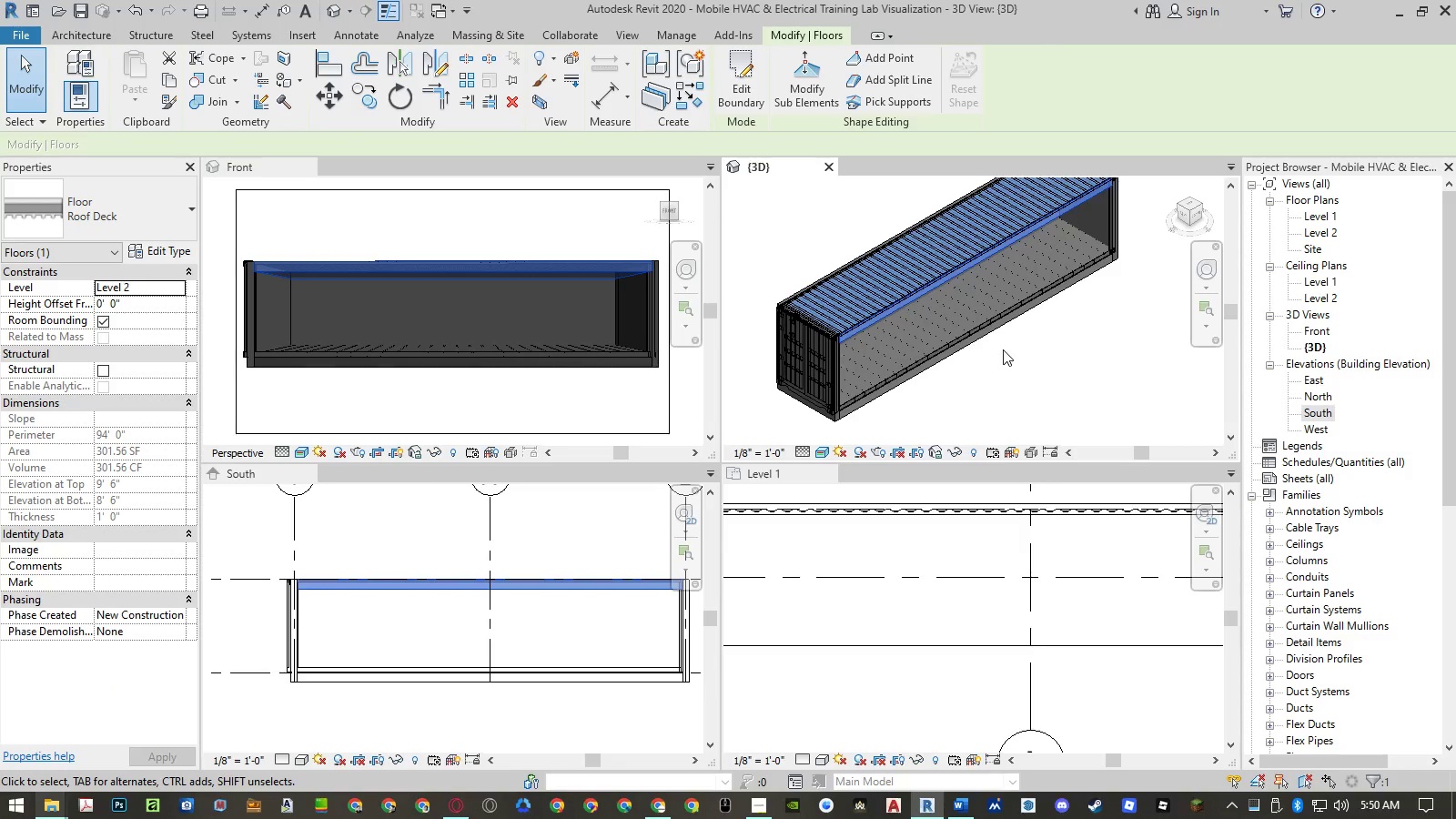 
left_click([575, 531])
 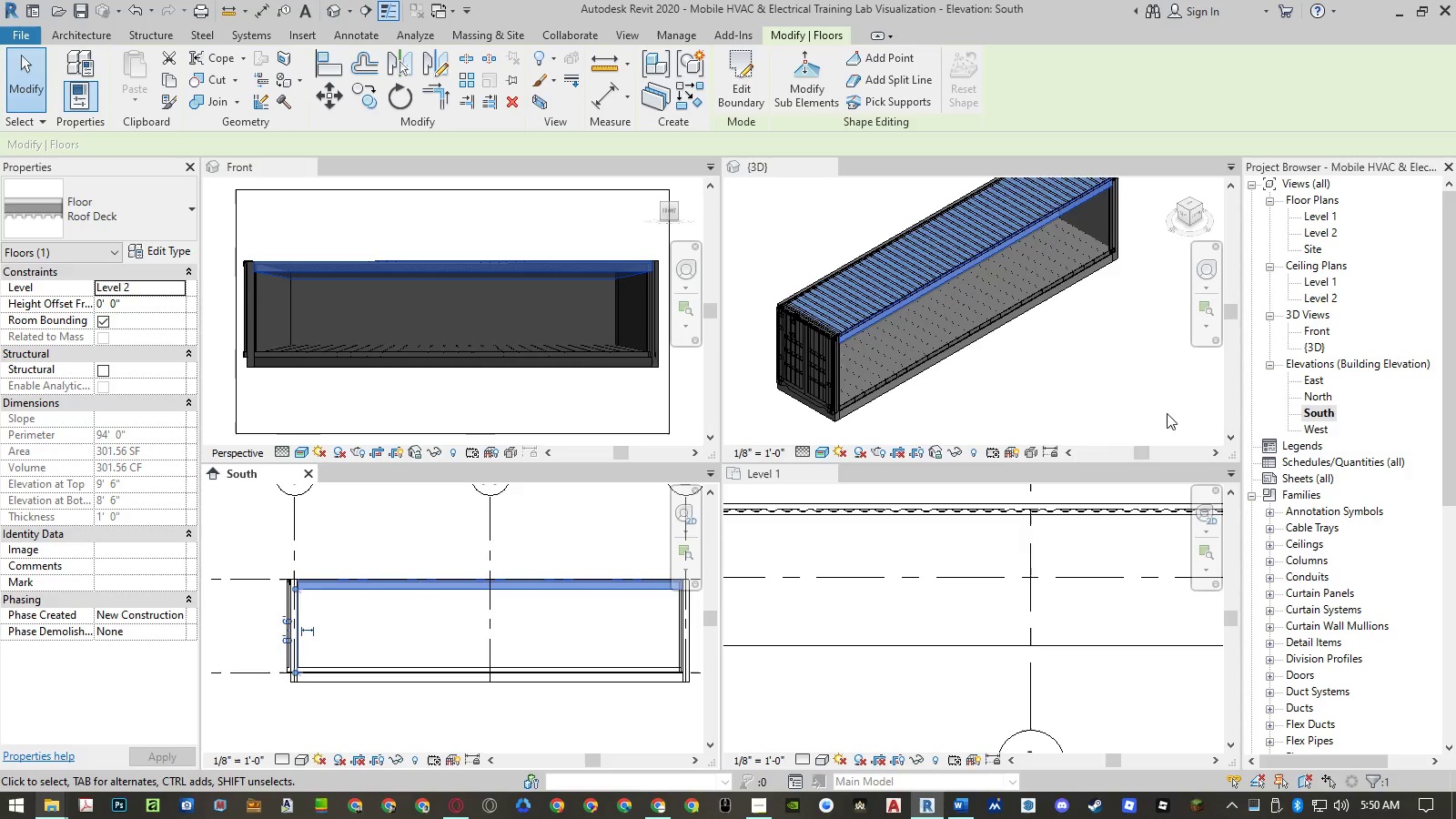 
left_click([983, 605])
 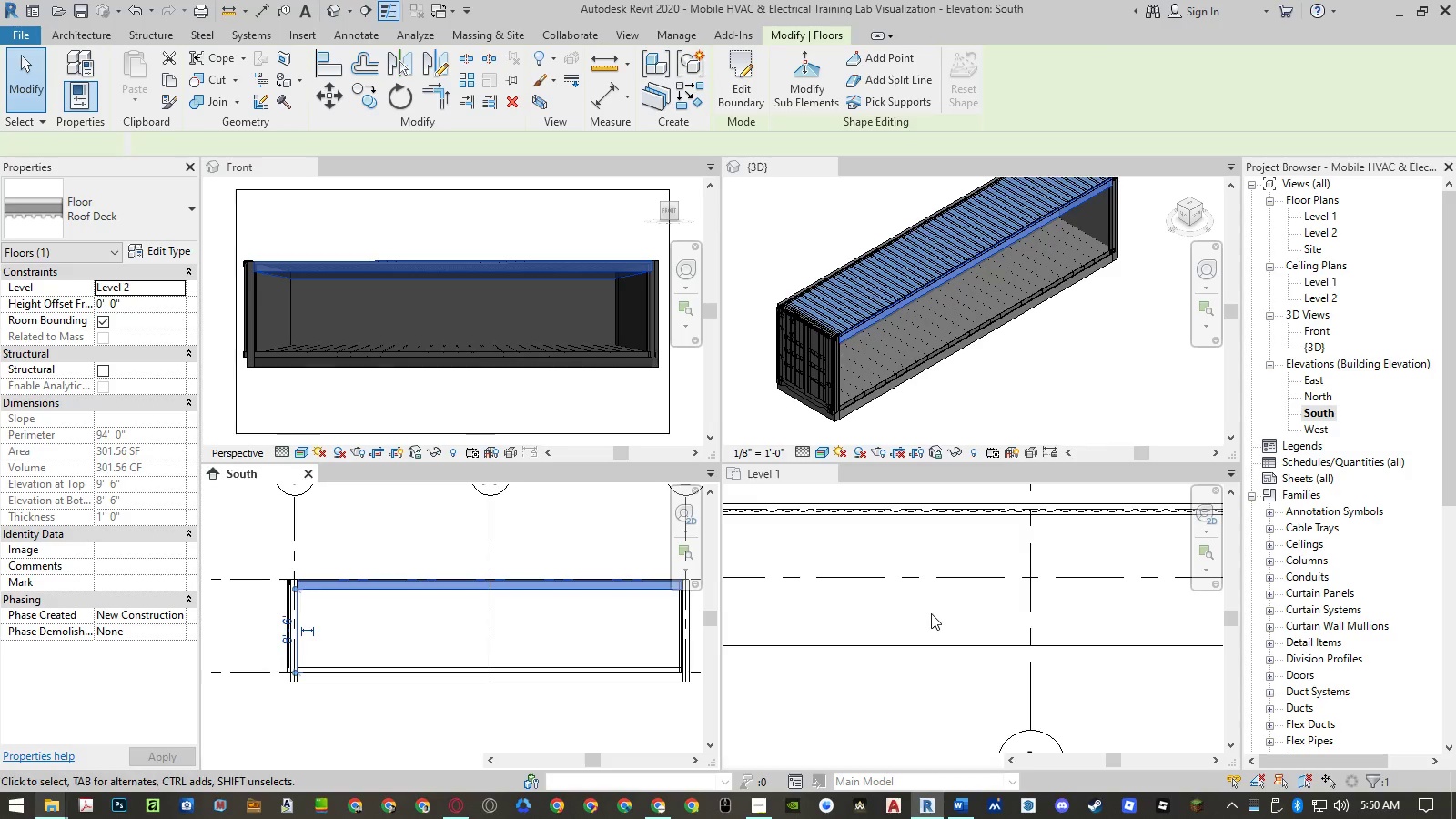 
scroll: coordinate [935, 601], scroll_direction: down, amount: 9.0
 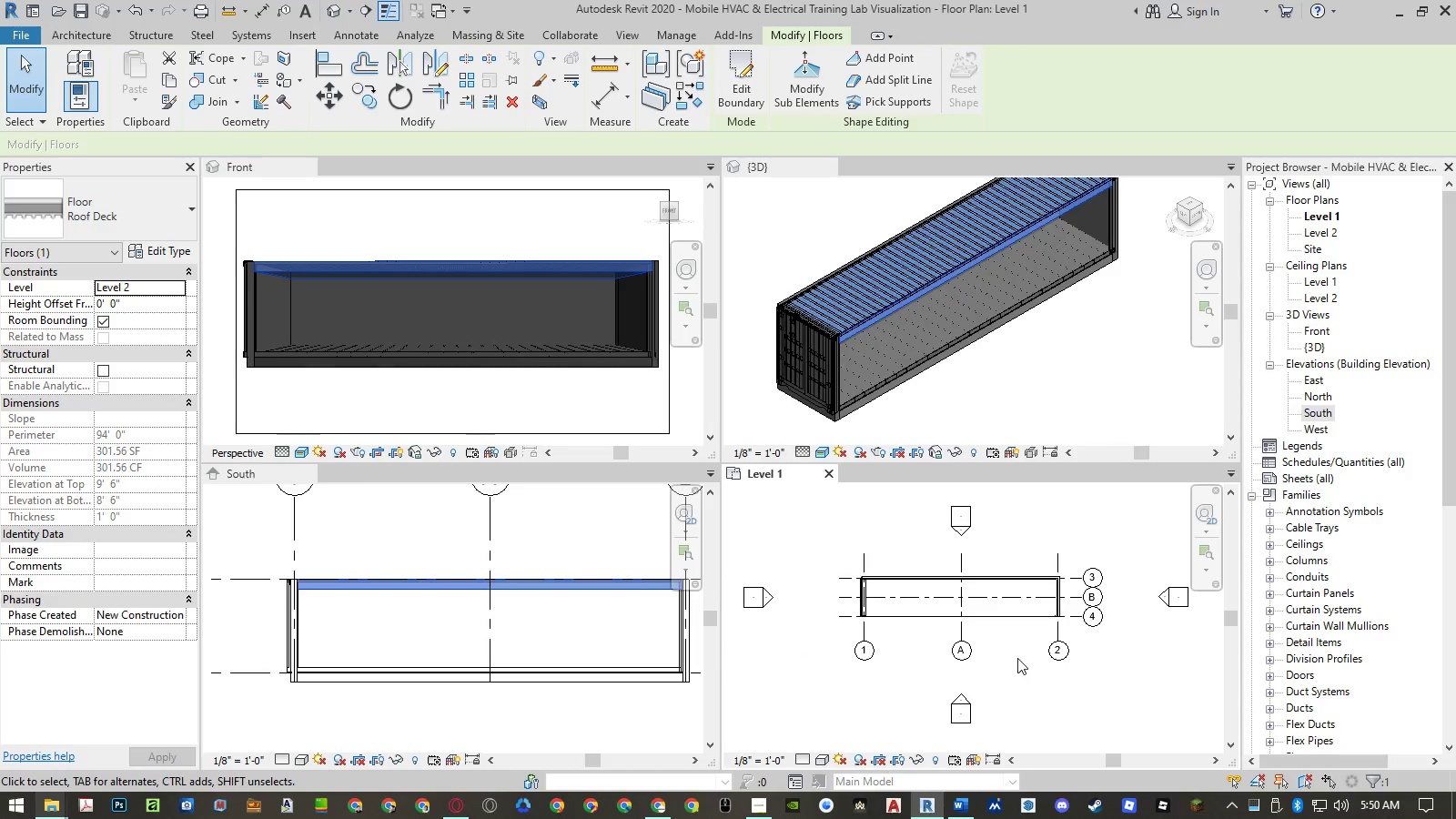 
left_click([1017, 658])
 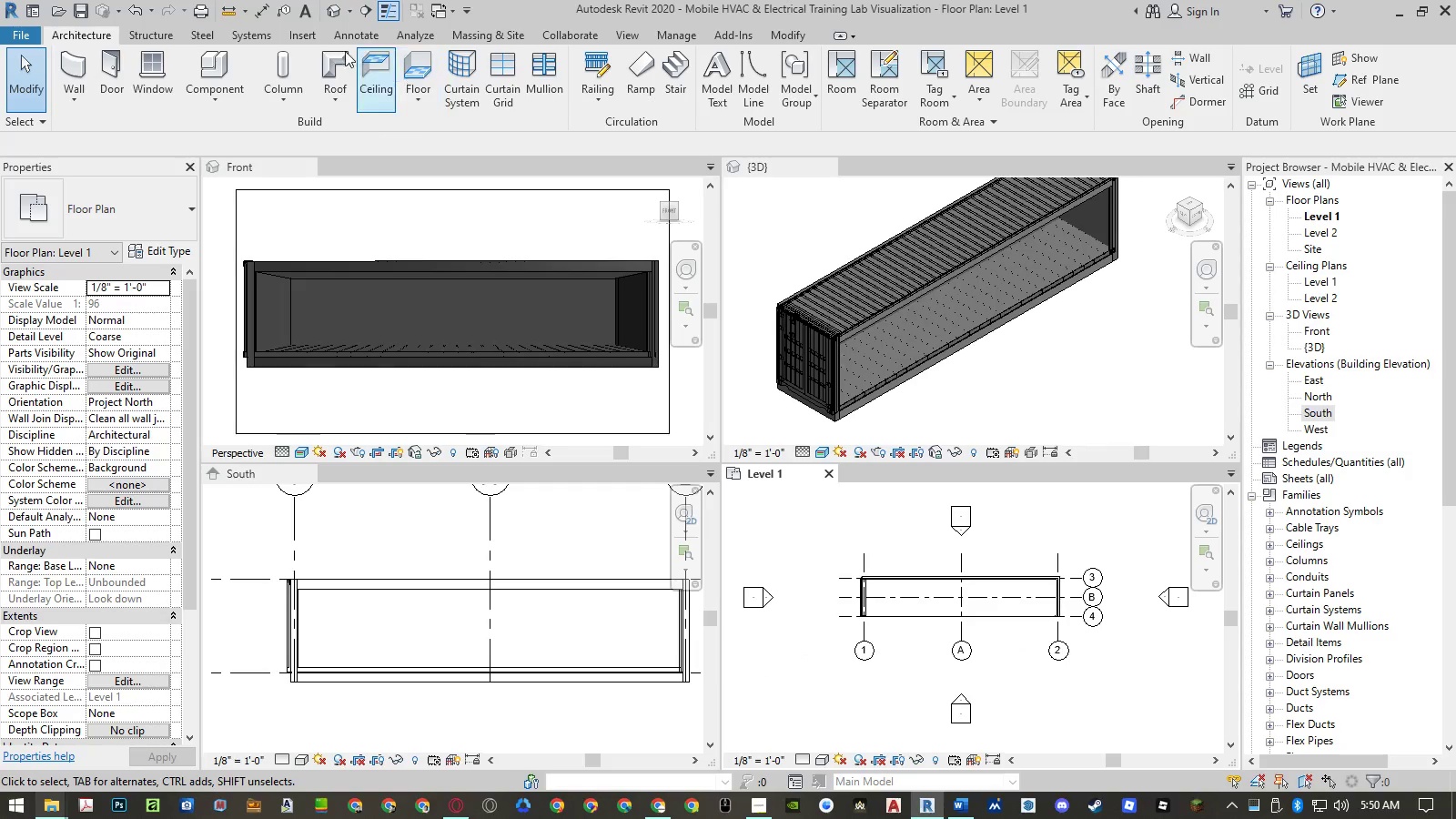 
left_click([609, 37])
 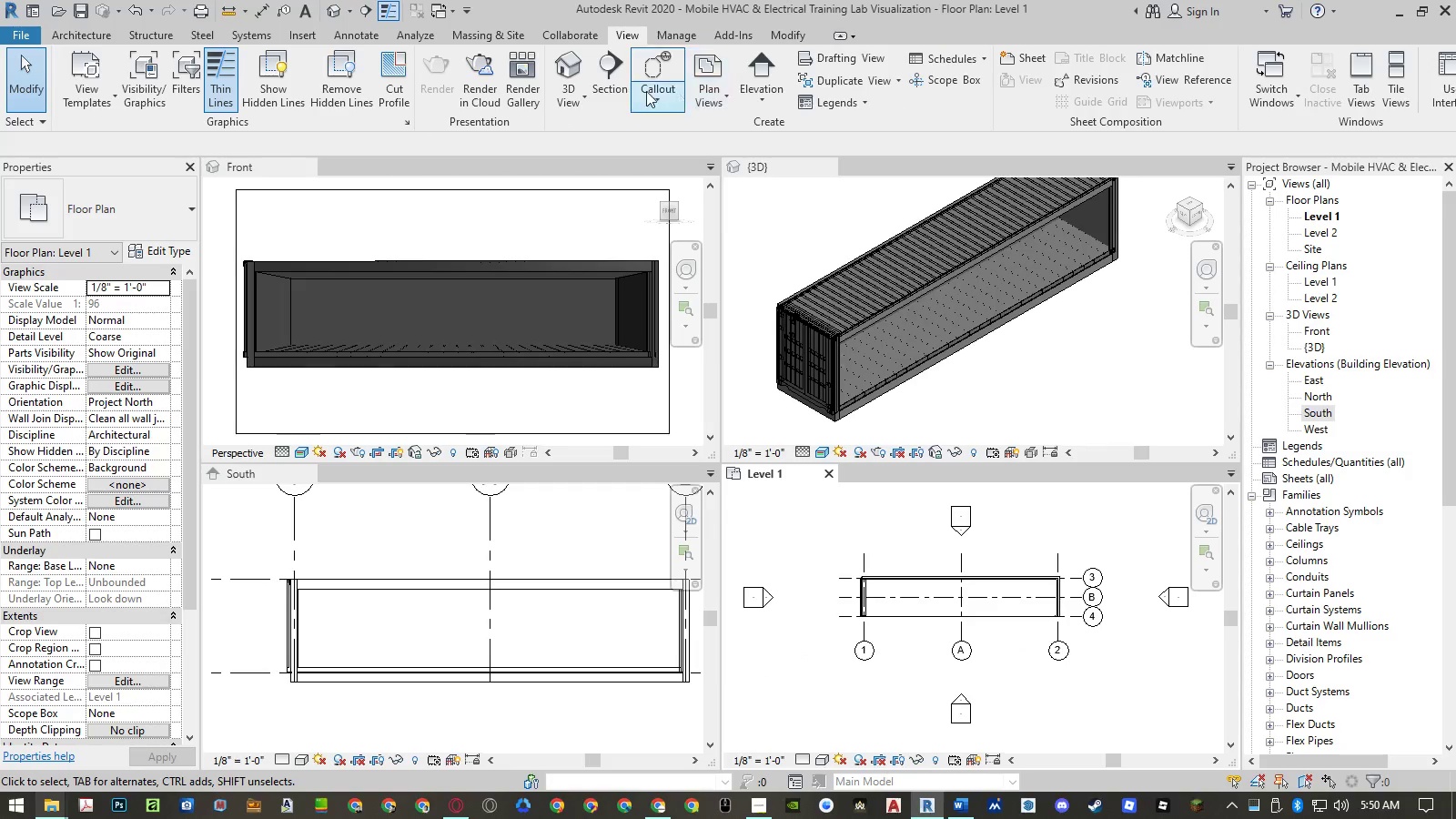 
left_click([605, 90])
 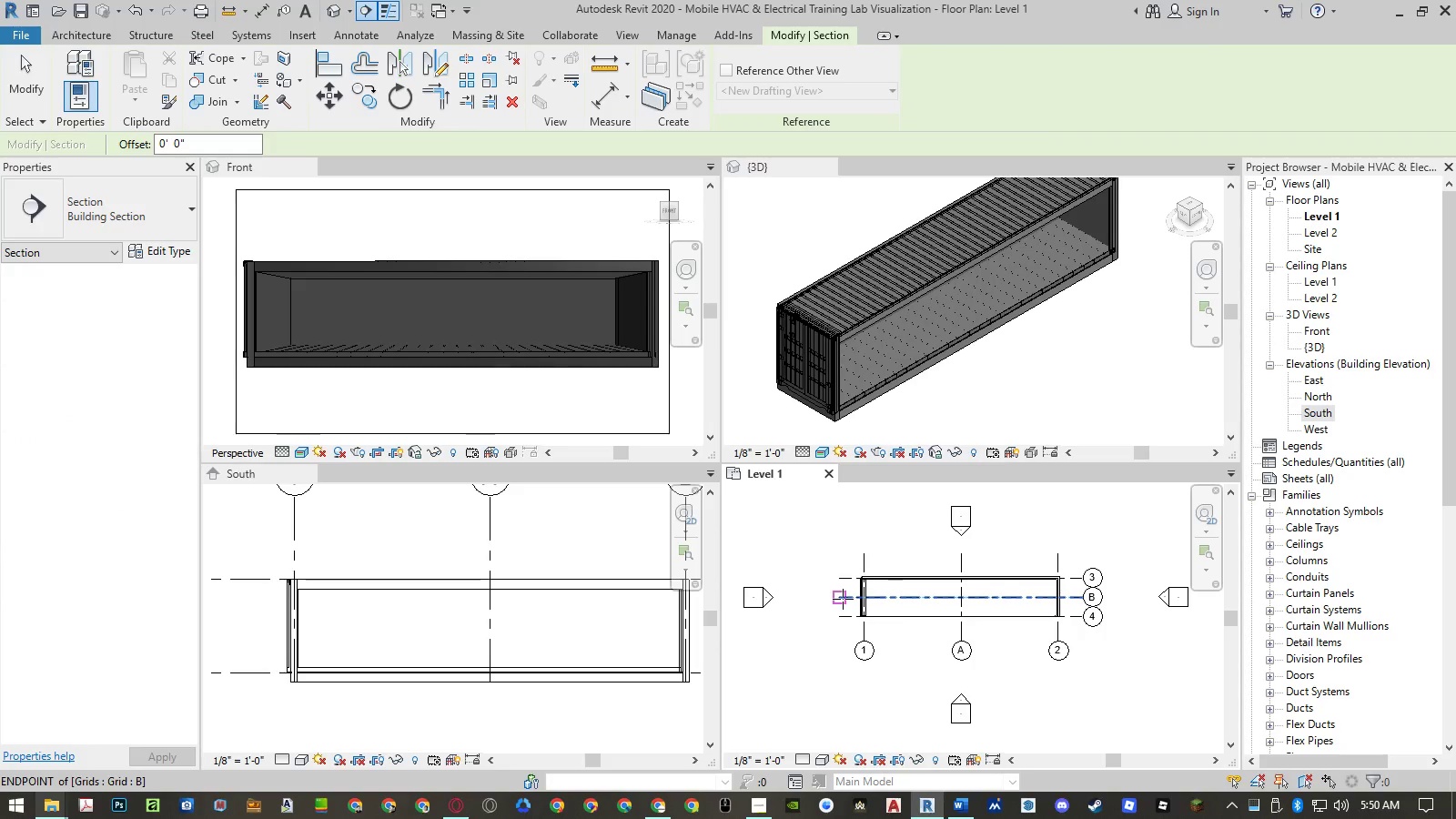 
left_click([843, 599])
 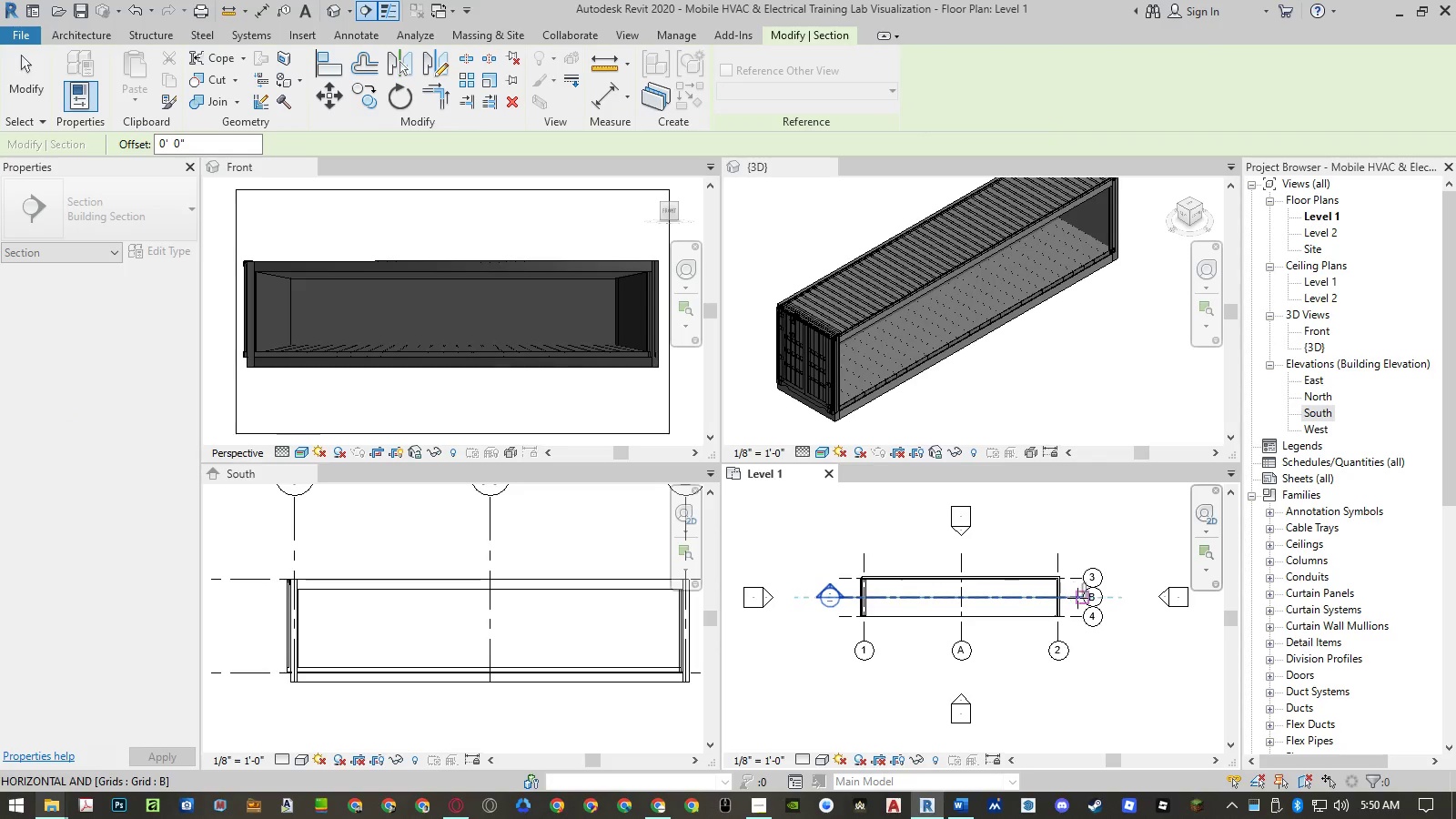 
left_click([1082, 598])
 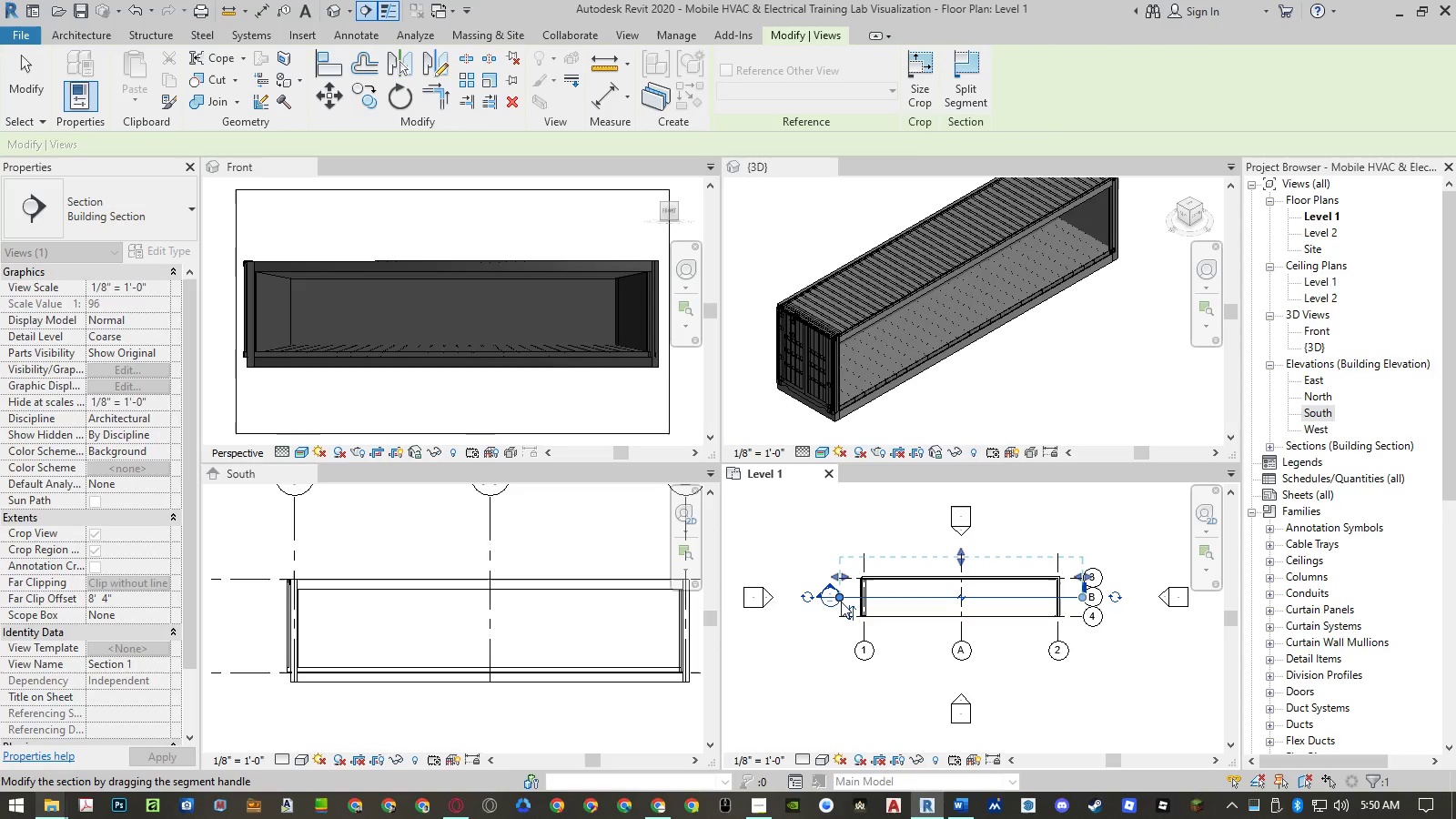 
key(Escape)
 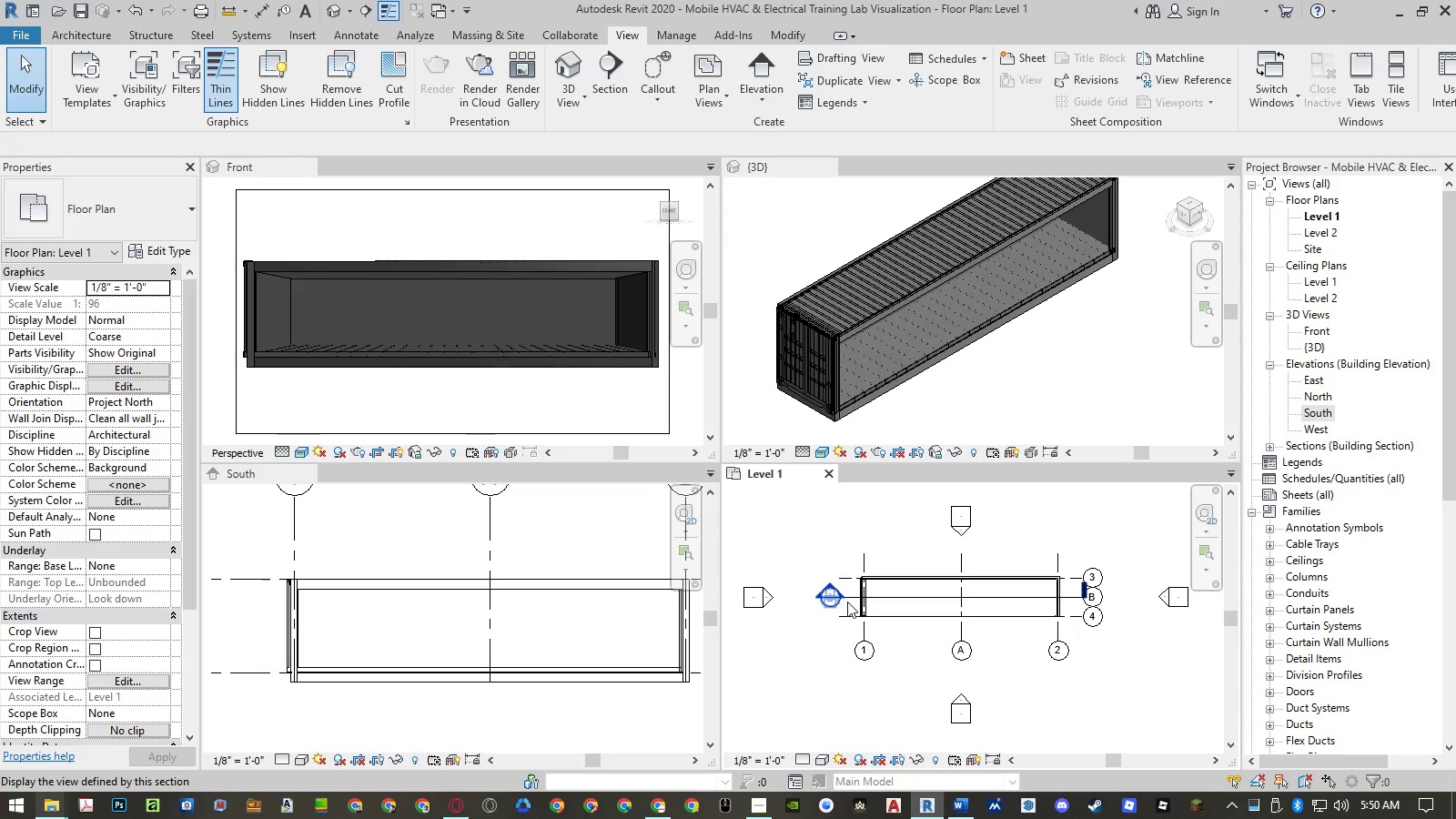 
scroll: coordinate [847, 602], scroll_direction: up, amount: 2.0
 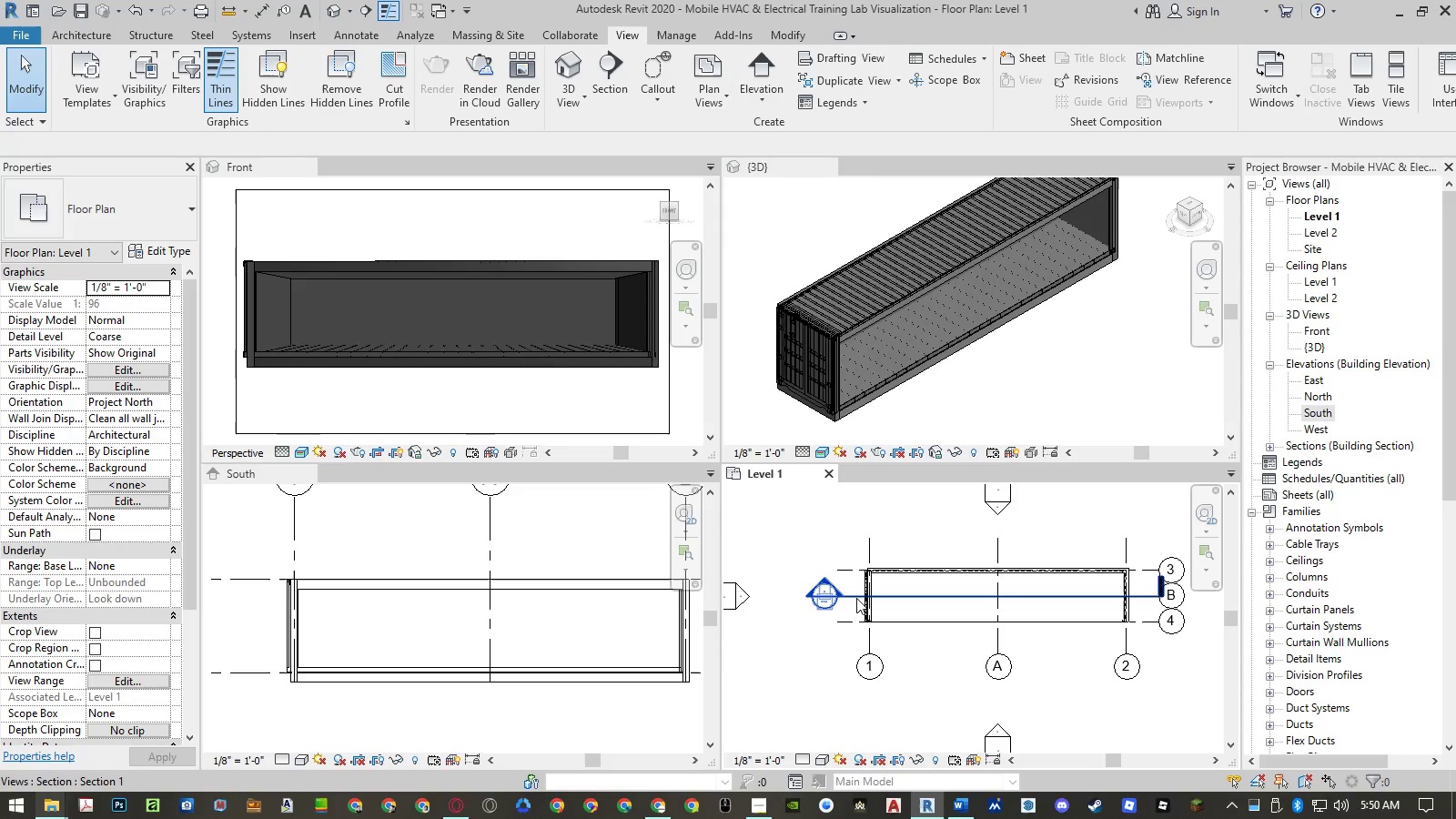 
left_click([856, 598])
 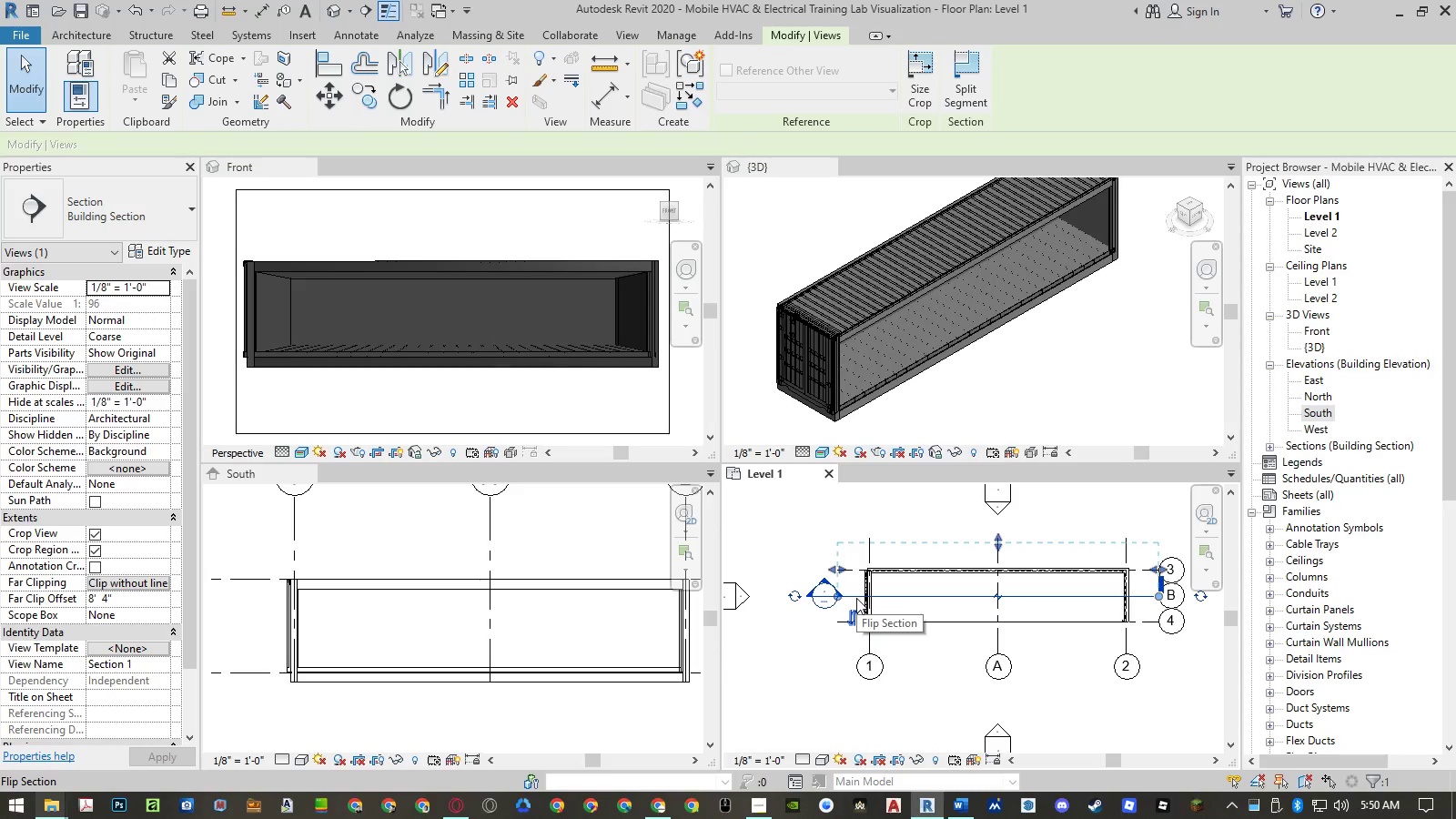 
type(mv)
 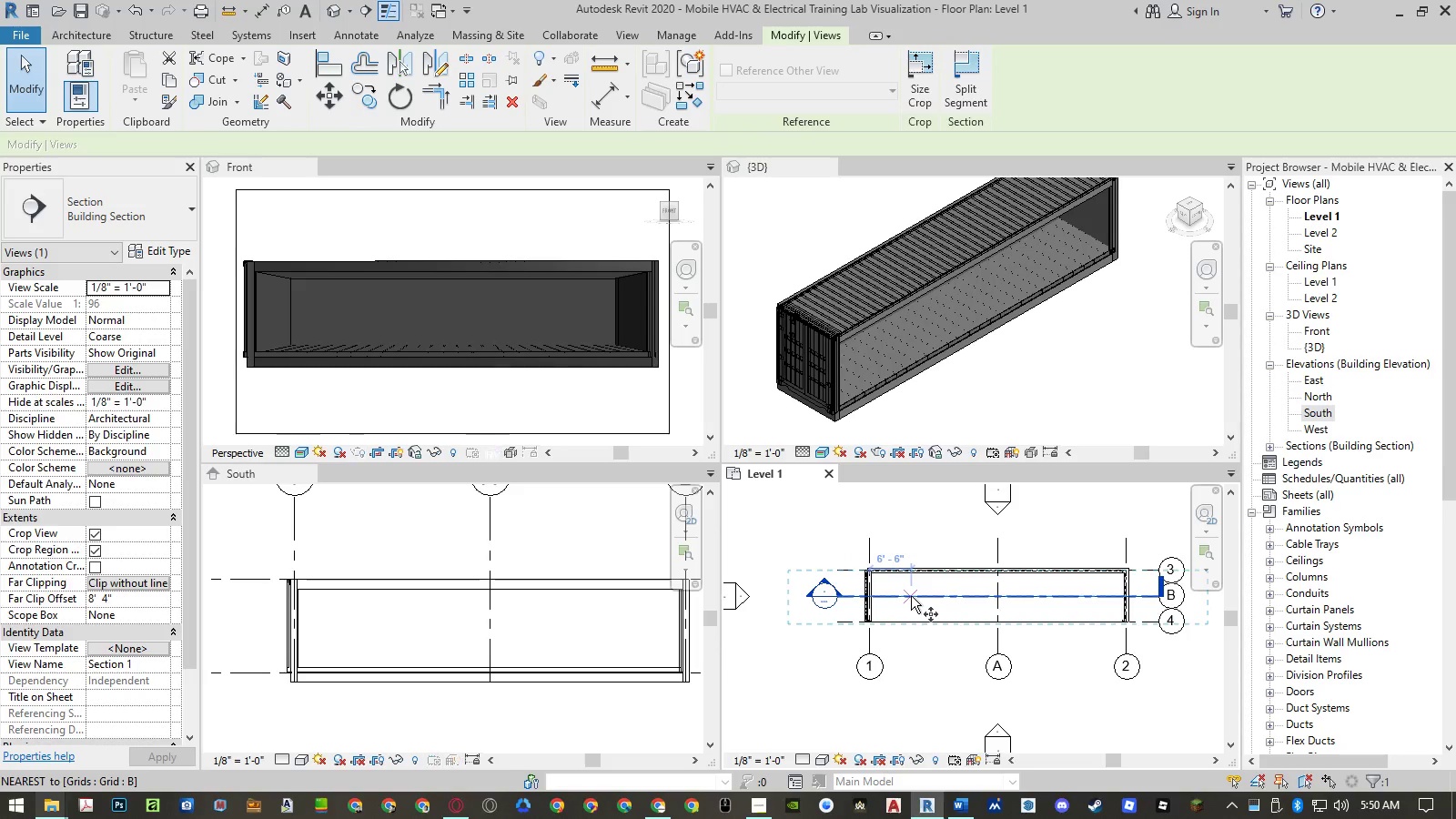 
left_click([911, 596])
 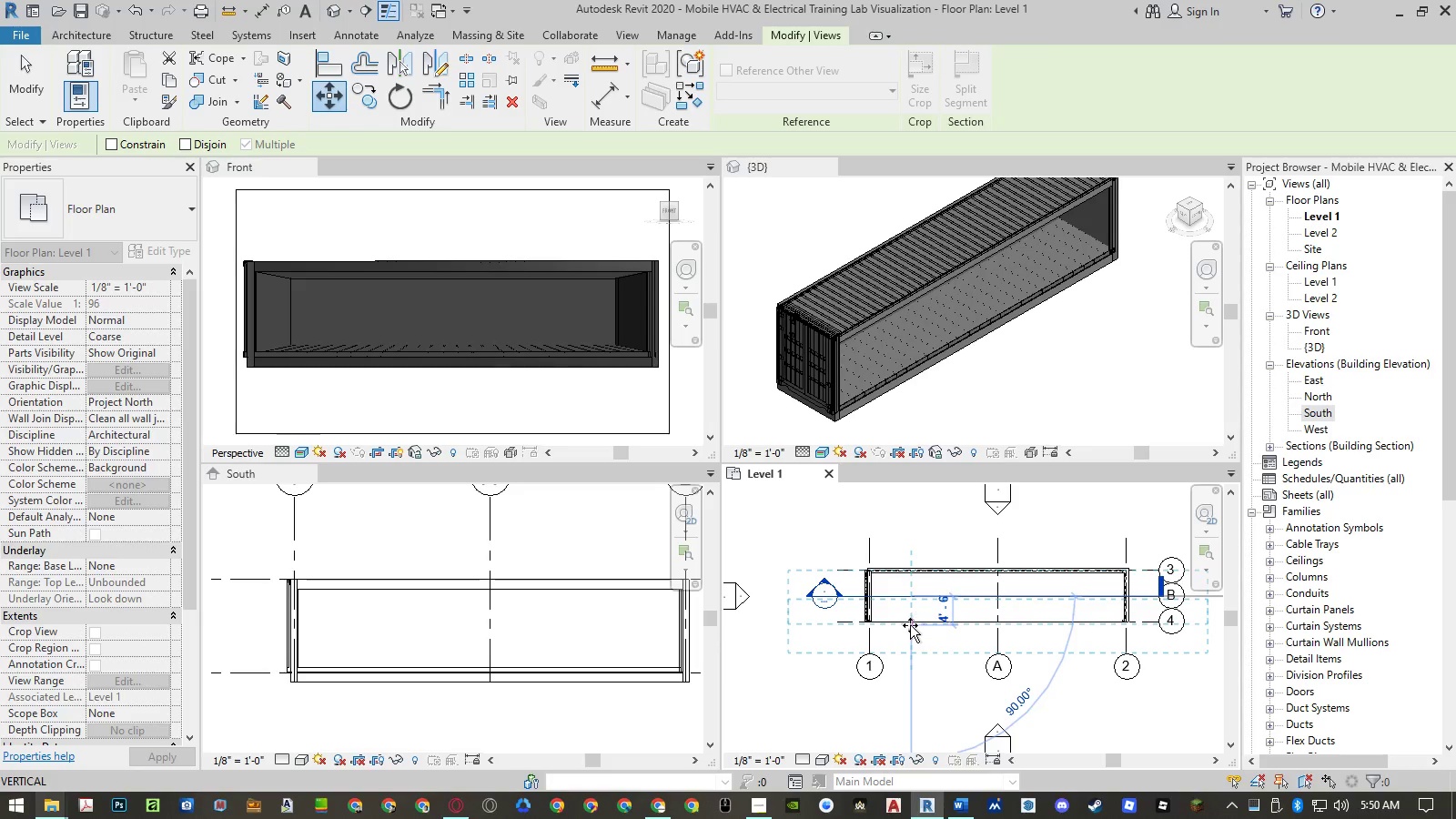 
scroll: coordinate [918, 624], scroll_direction: up, amount: 5.0
 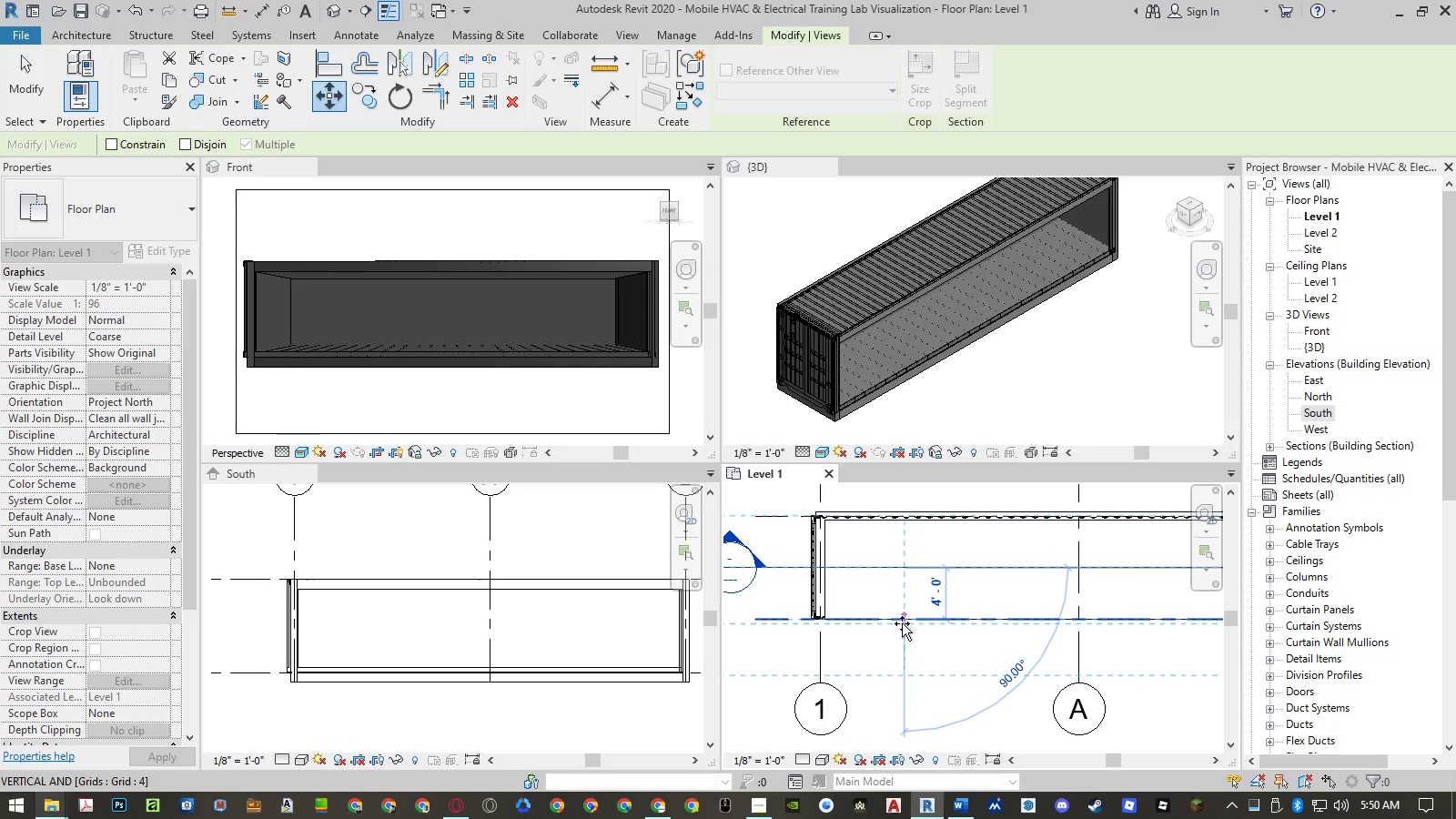 
key(Numpad2)
 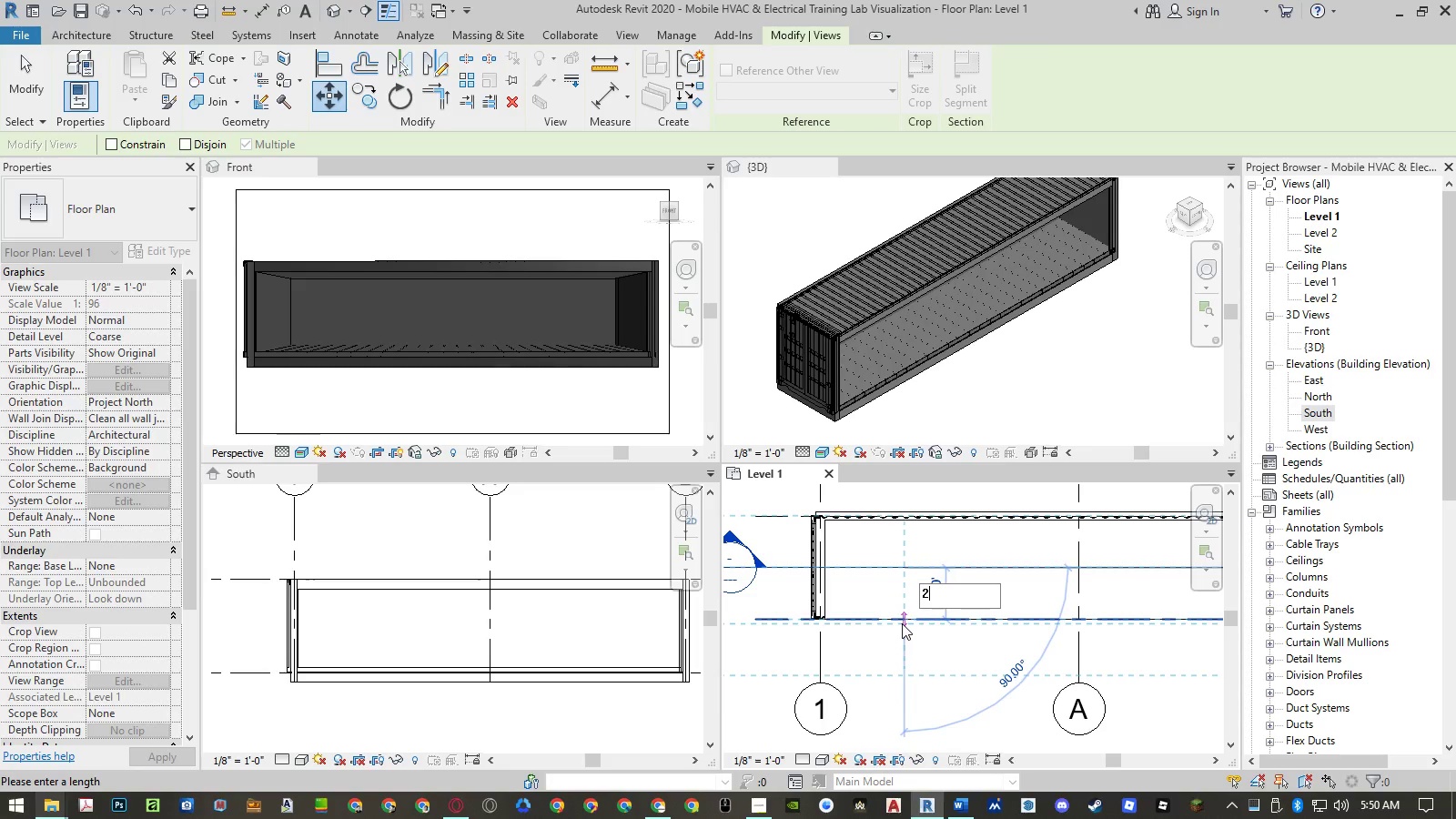 
key(NumpadEnter)
 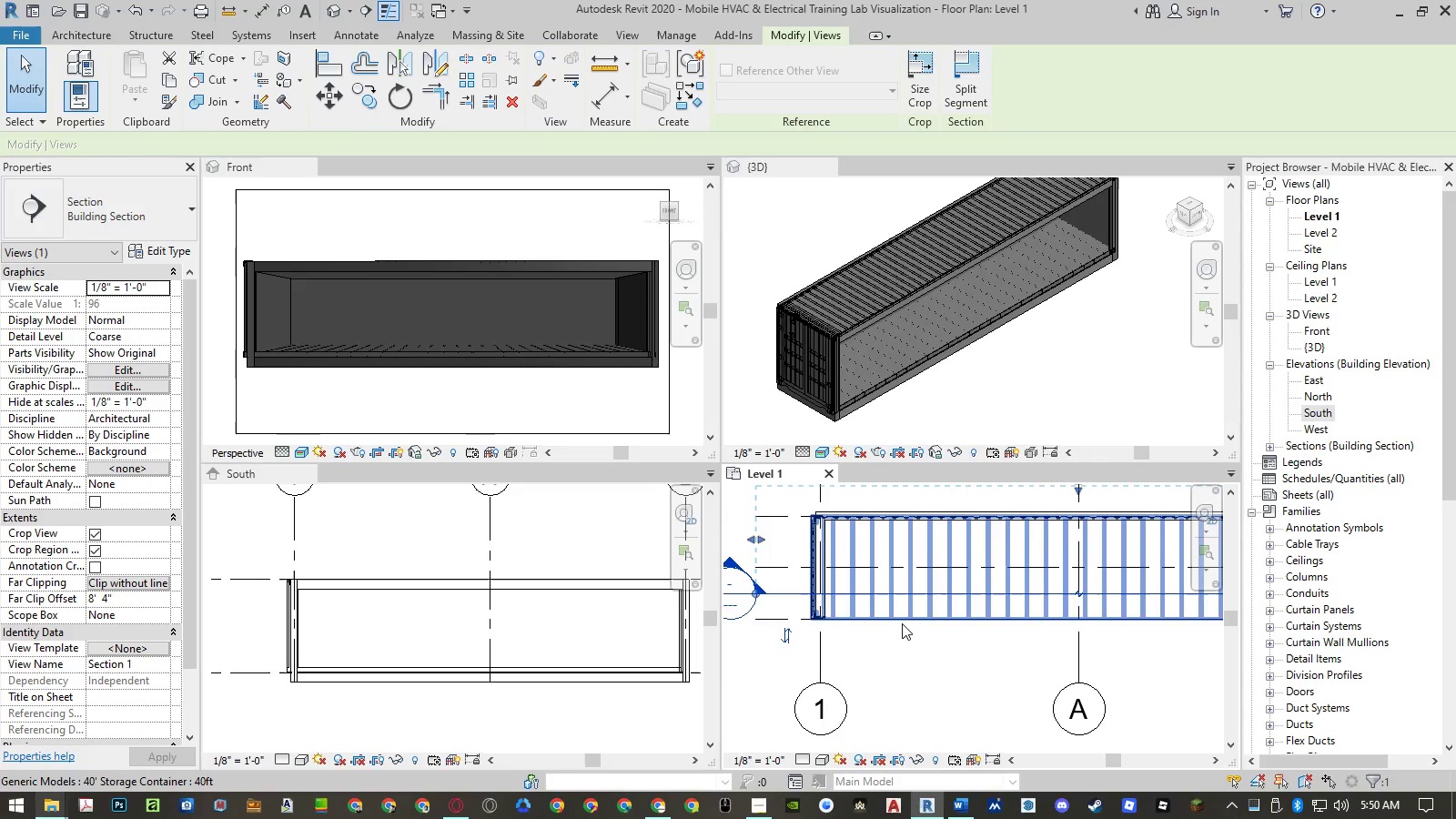 
key(Escape)
 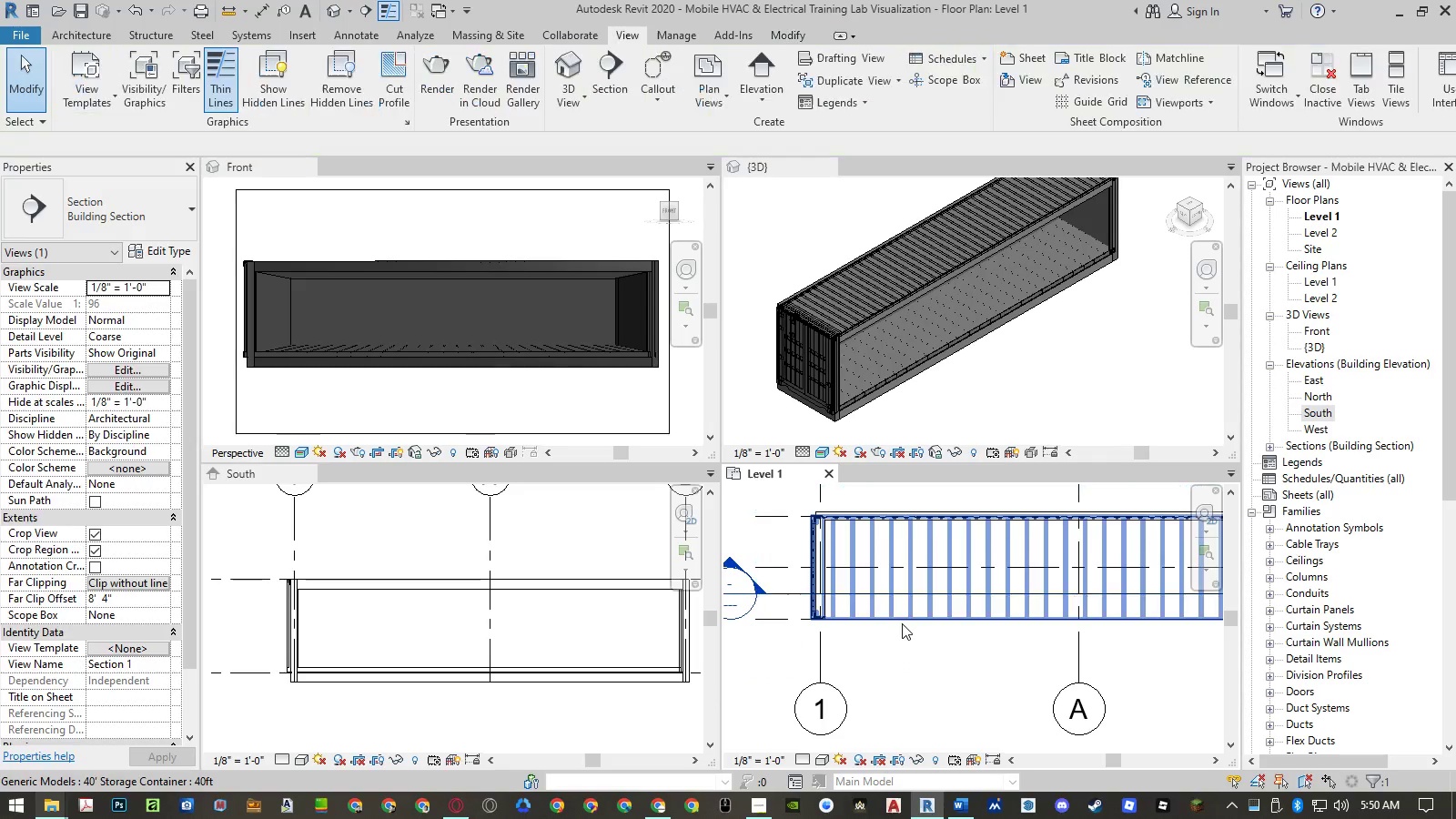 
key(Escape)
 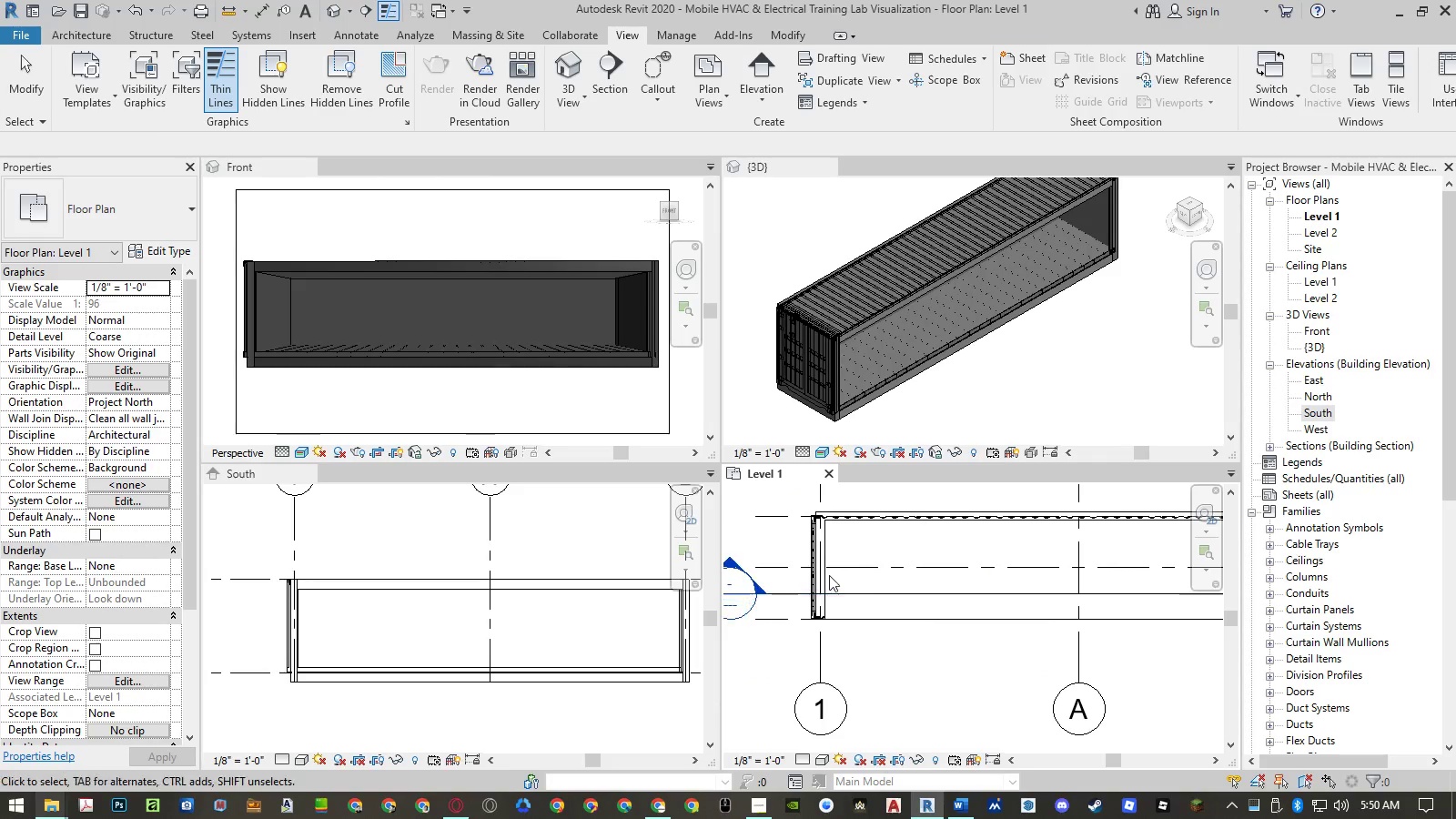 
scroll: coordinate [829, 572], scroll_direction: down, amount: 2.0
 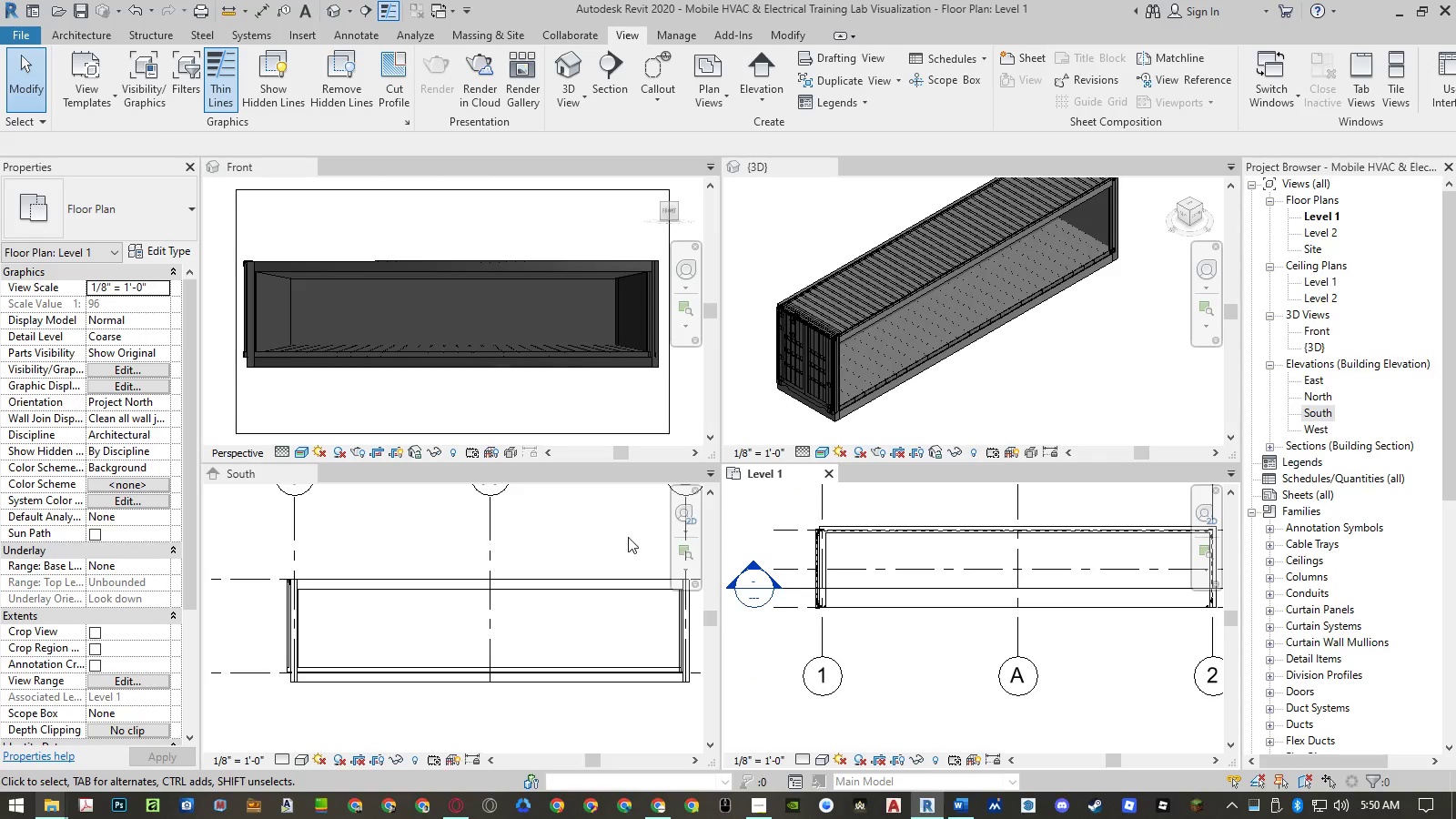 
left_click([597, 528])
 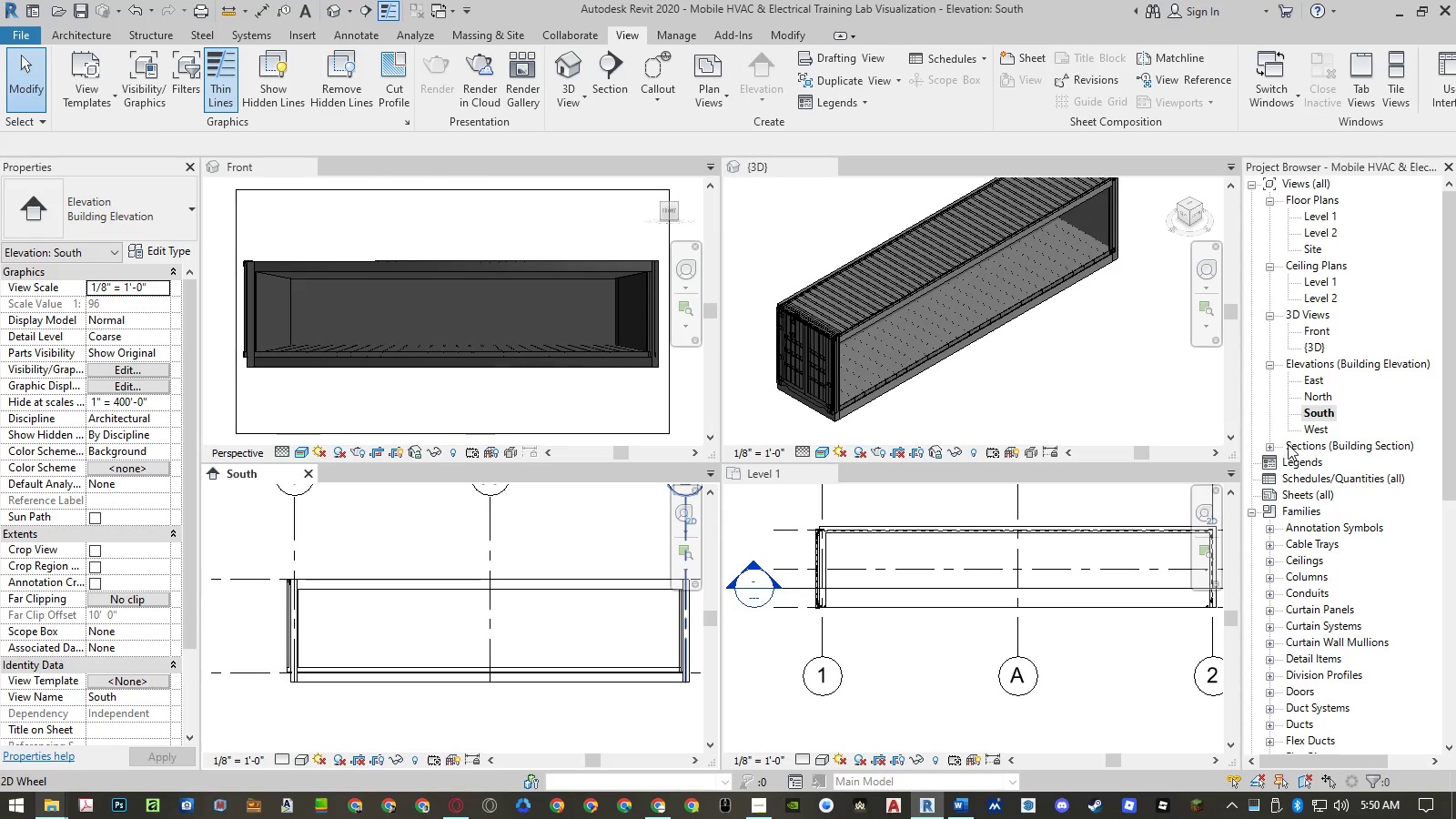 
left_click([1269, 448])
 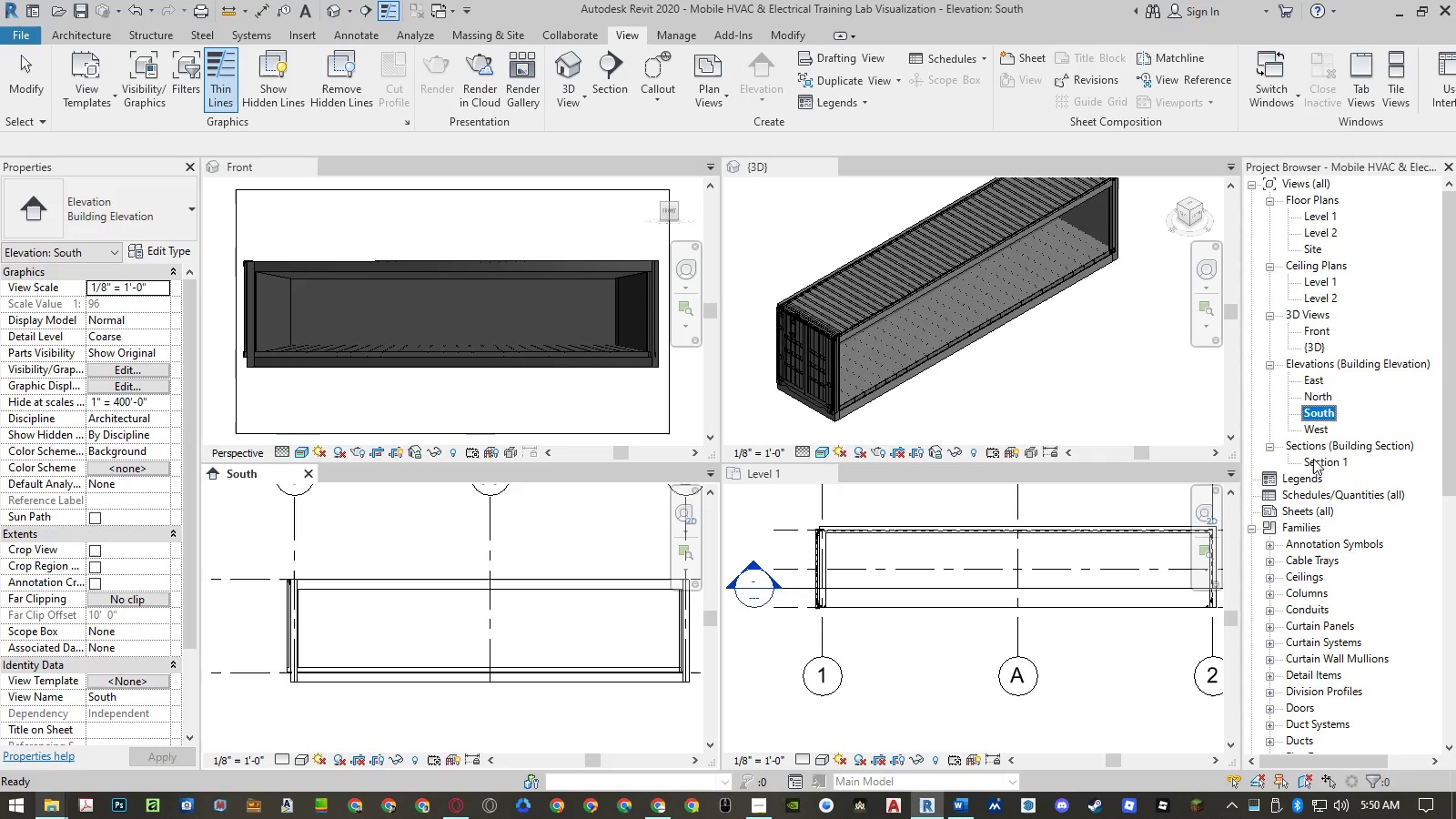 
double_click([1314, 459])
 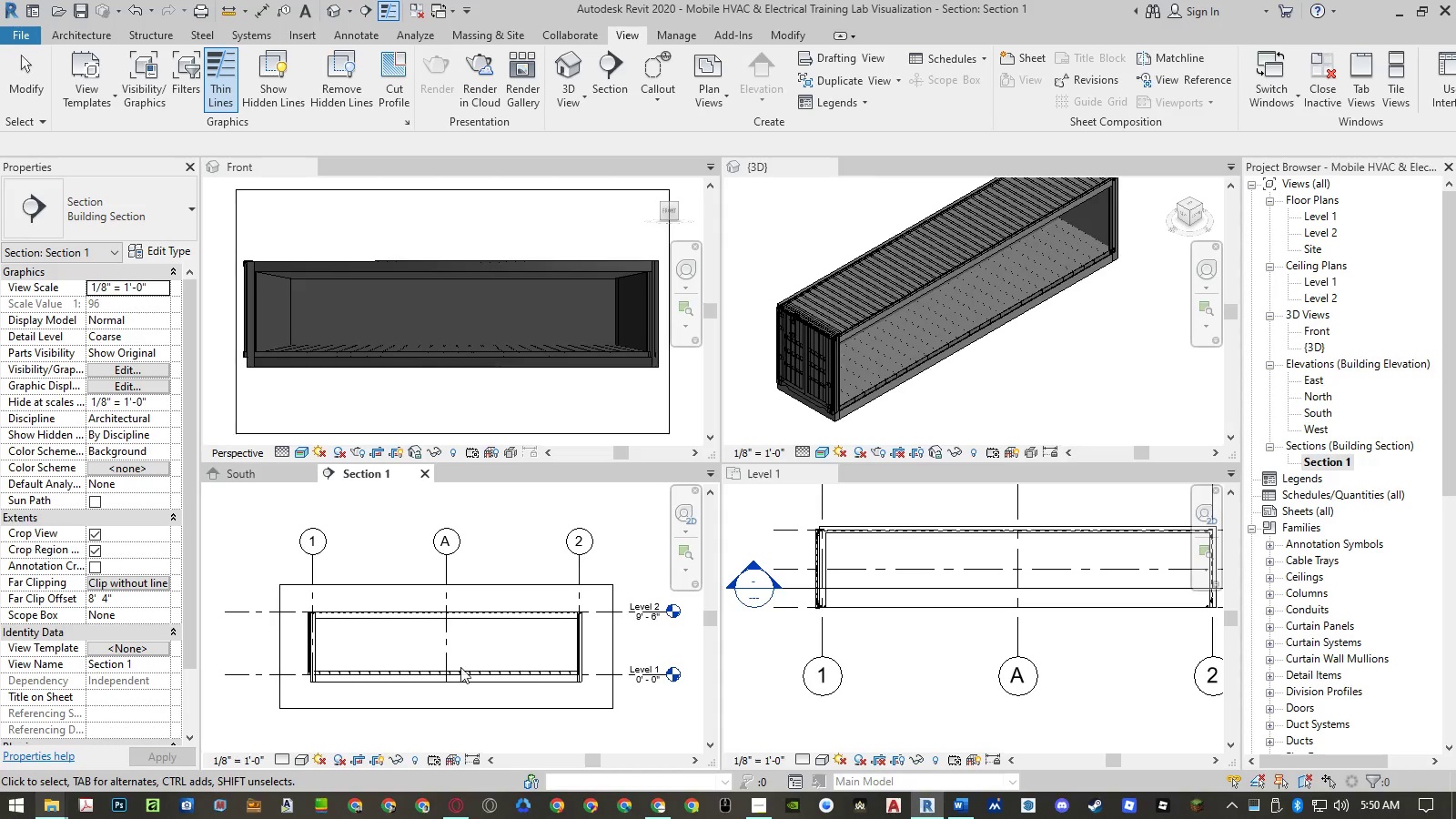 
left_click([368, 693])
 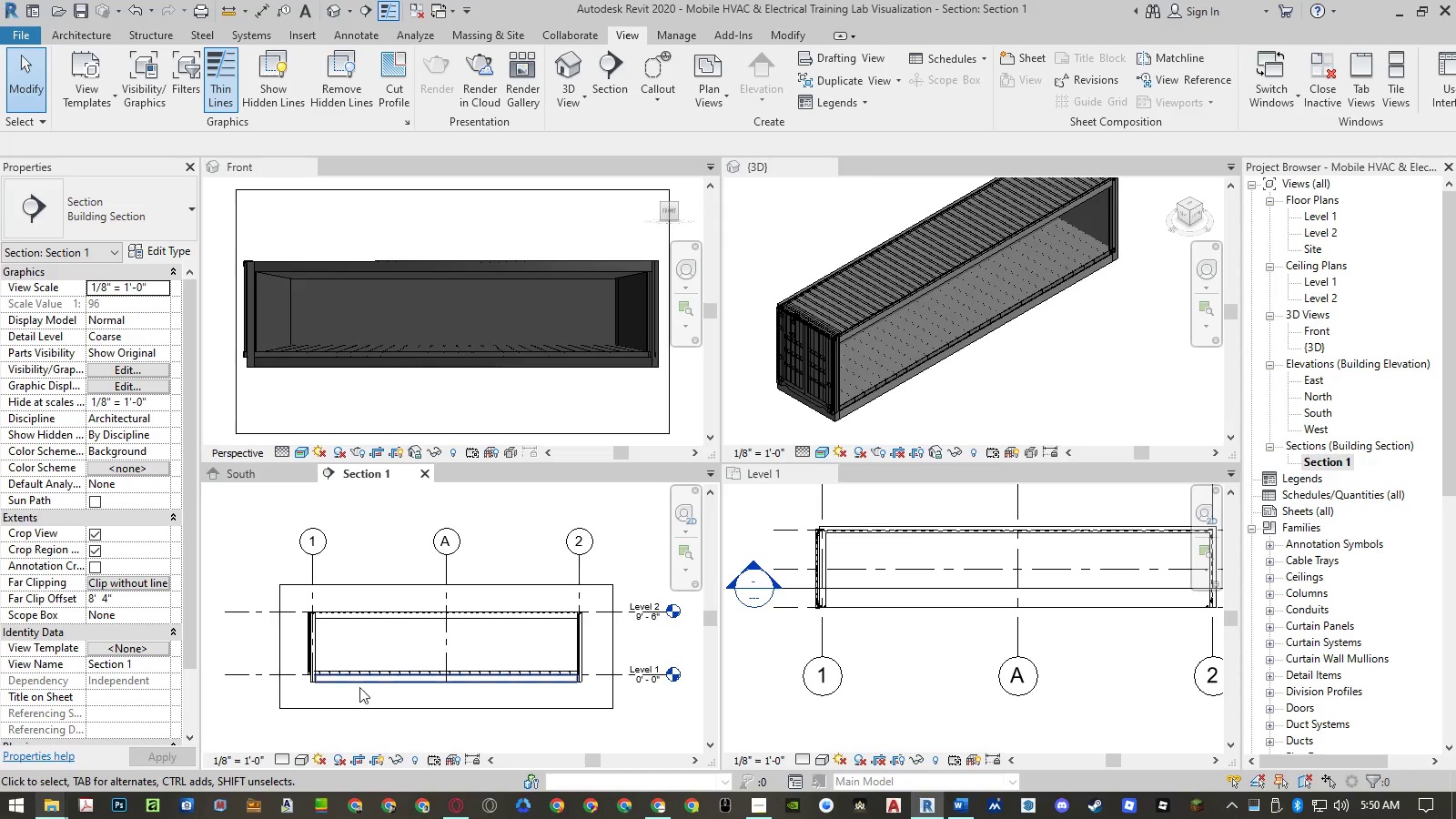 
scroll: coordinate [344, 669], scroll_direction: up, amount: 6.0
 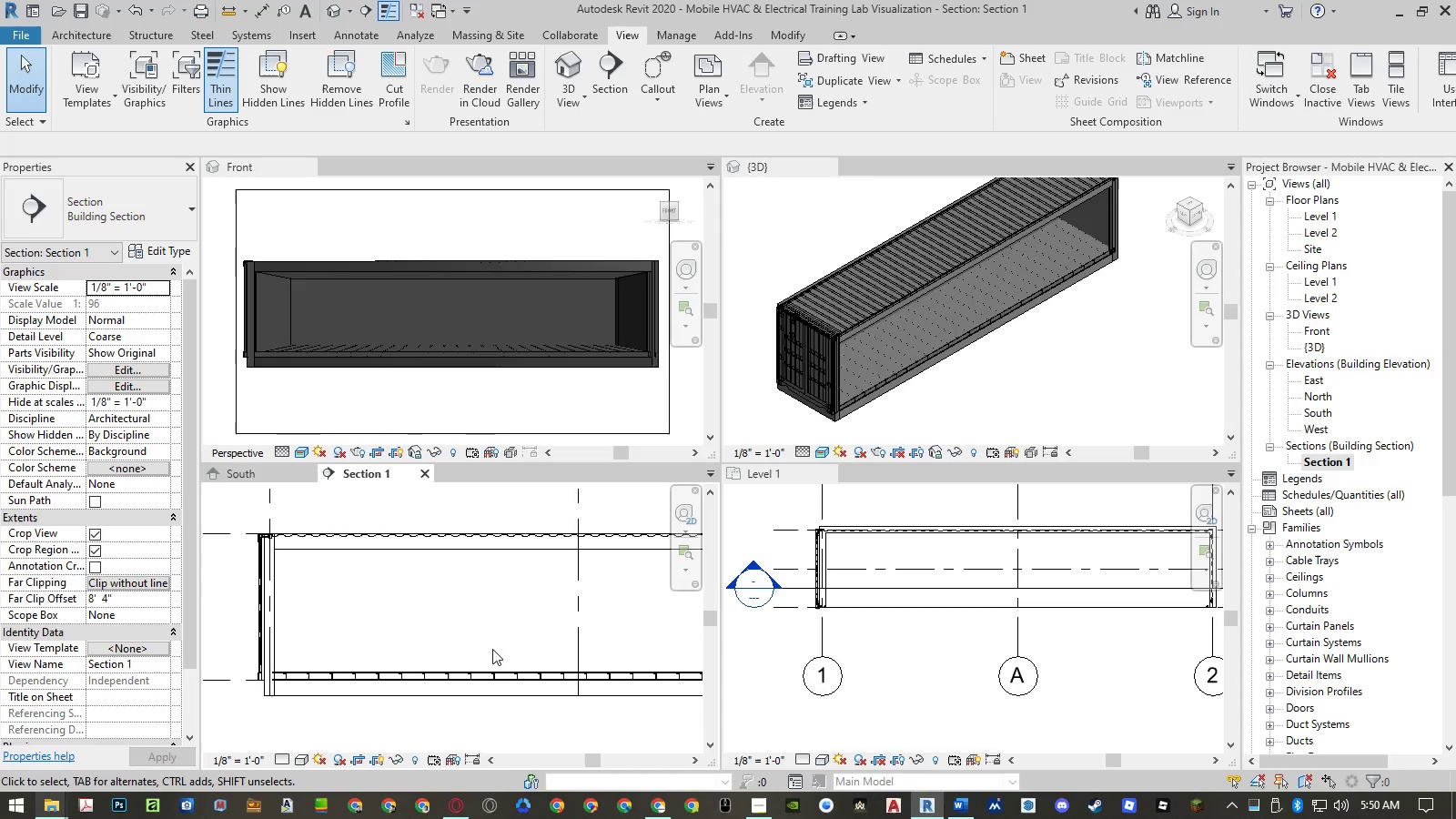 
scroll: coordinate [533, 647], scroll_direction: down, amount: 2.0
 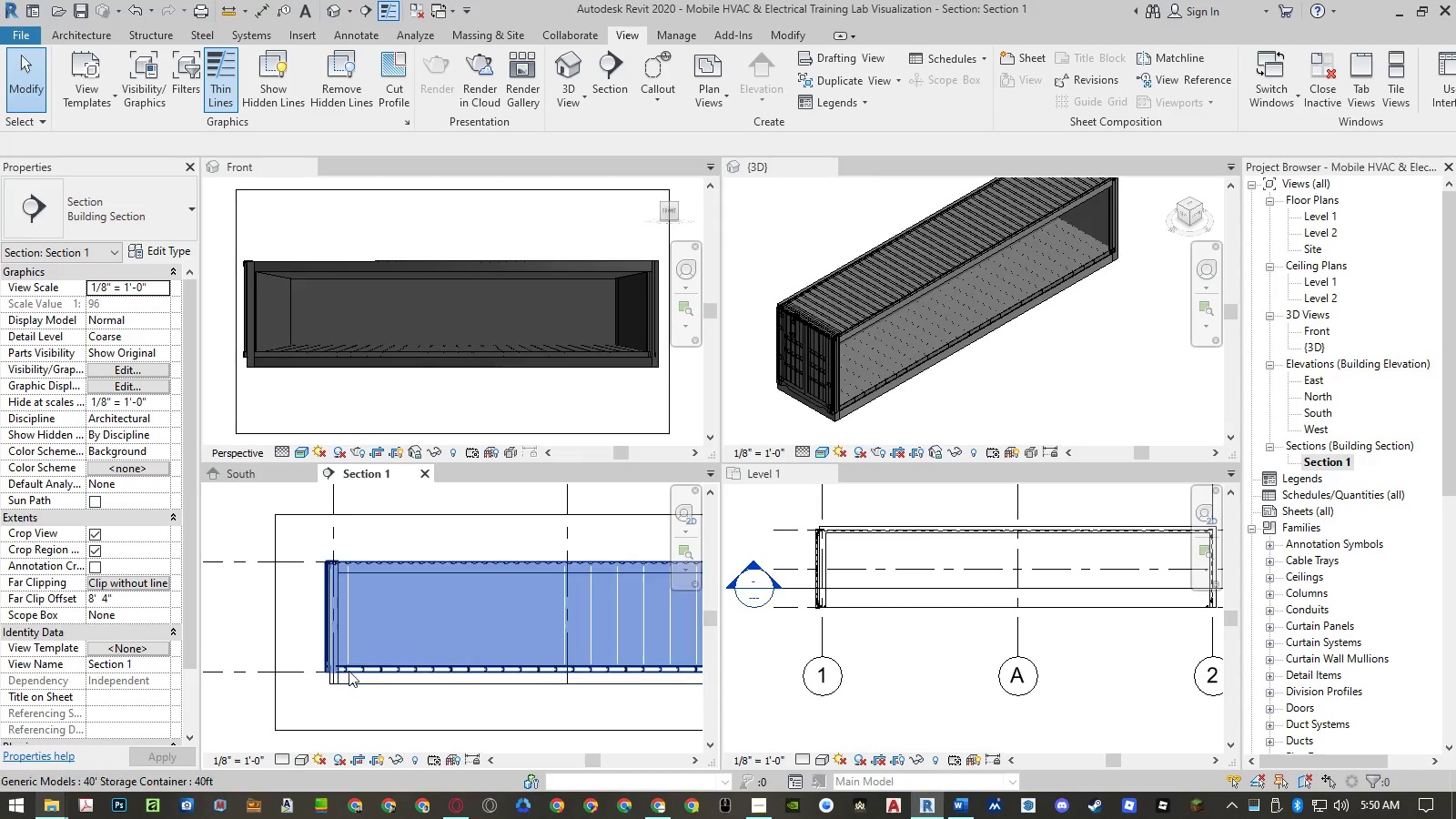 
scroll: coordinate [349, 671], scroll_direction: up, amount: 5.0
 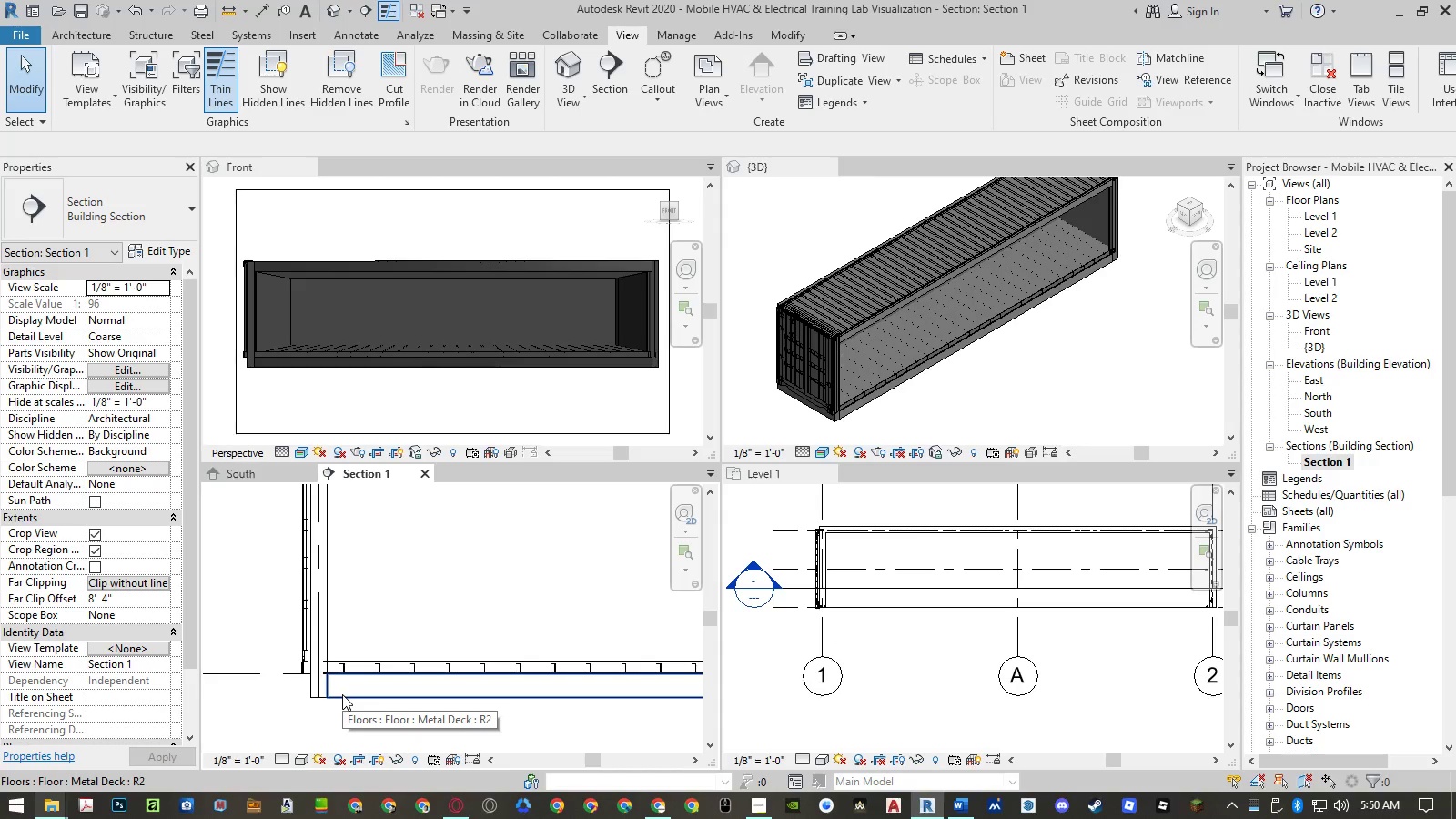 
wait(8.23)
 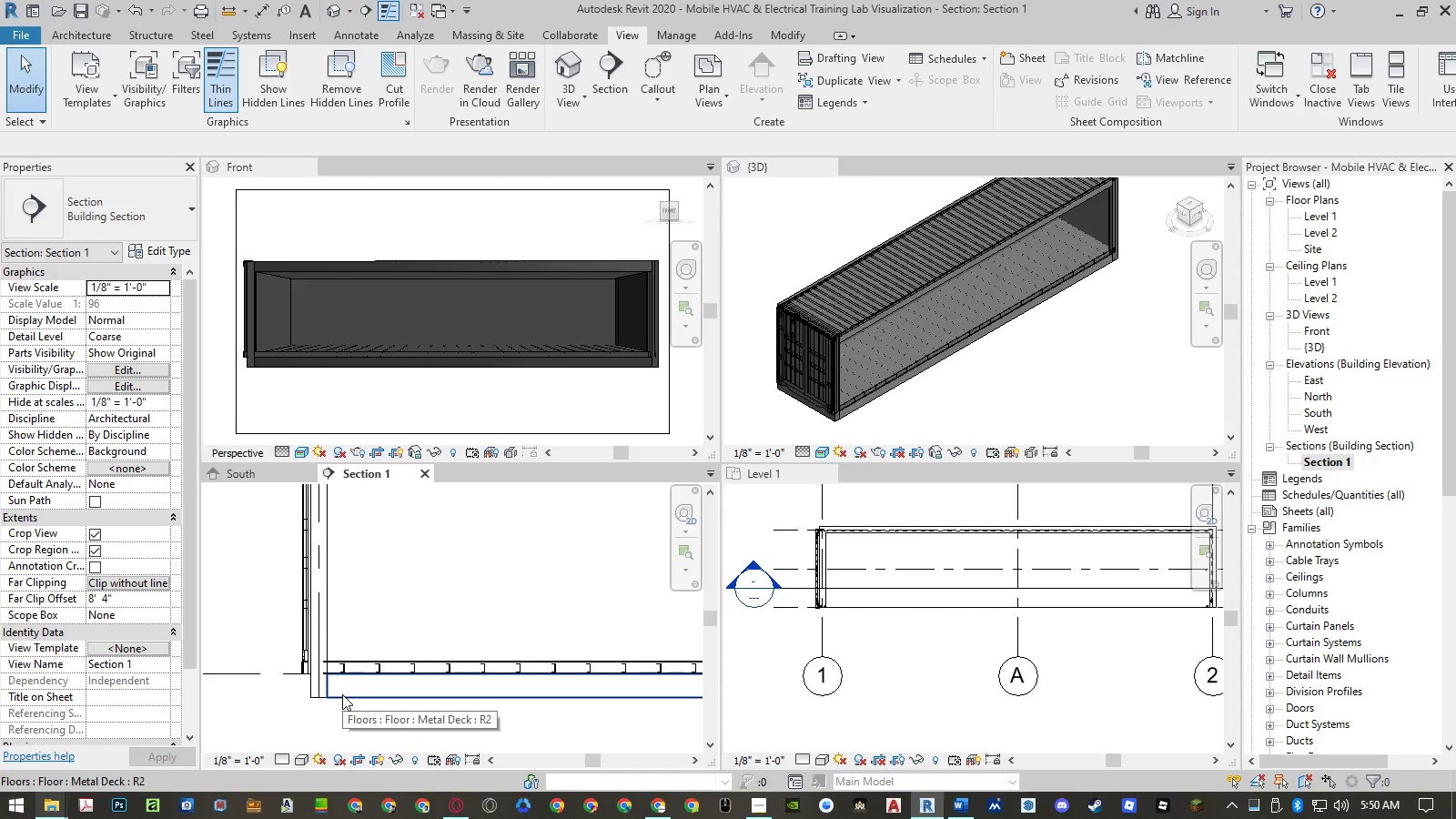 
left_click([308, 695])
 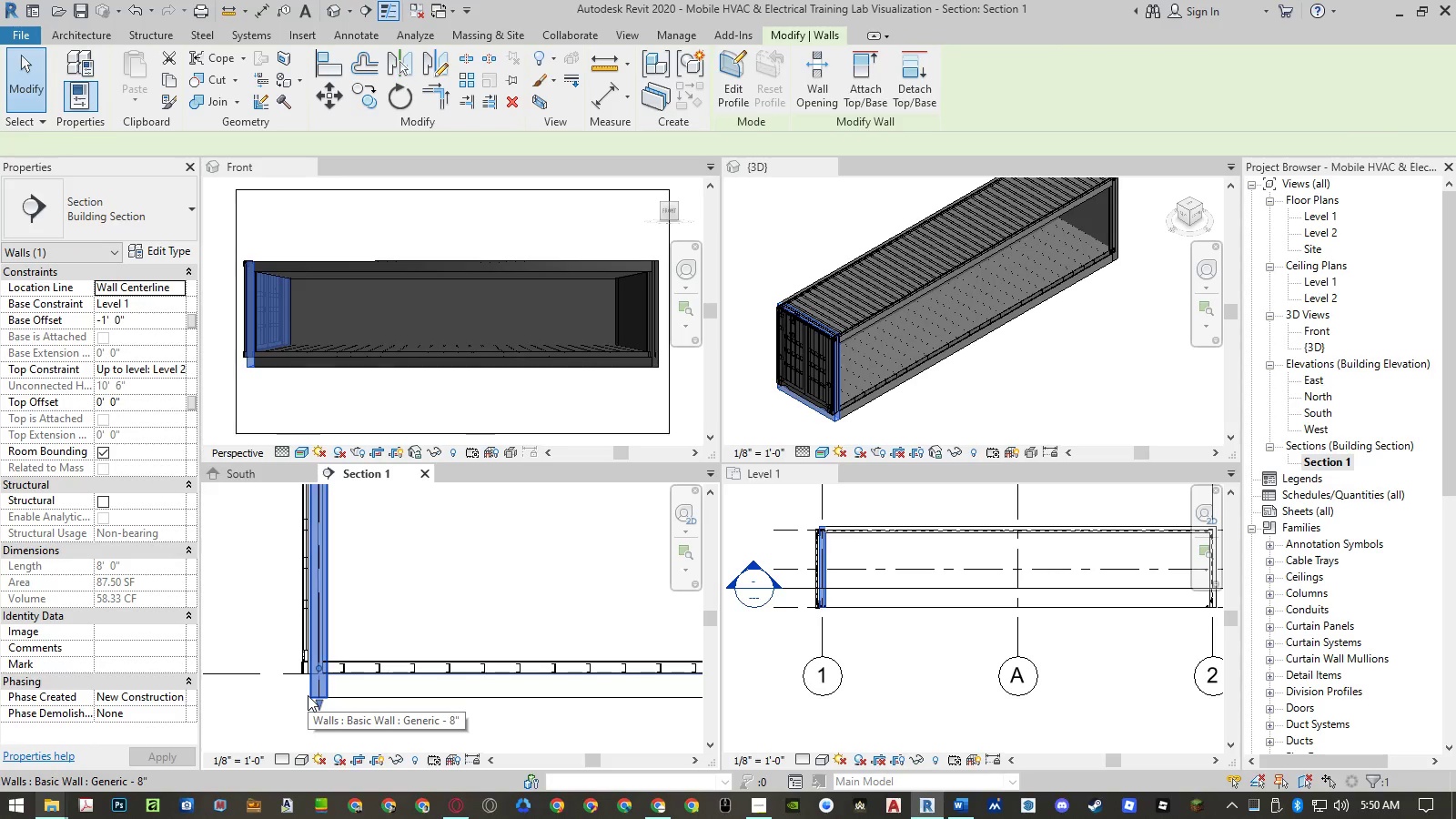 
right_click([308, 695])
 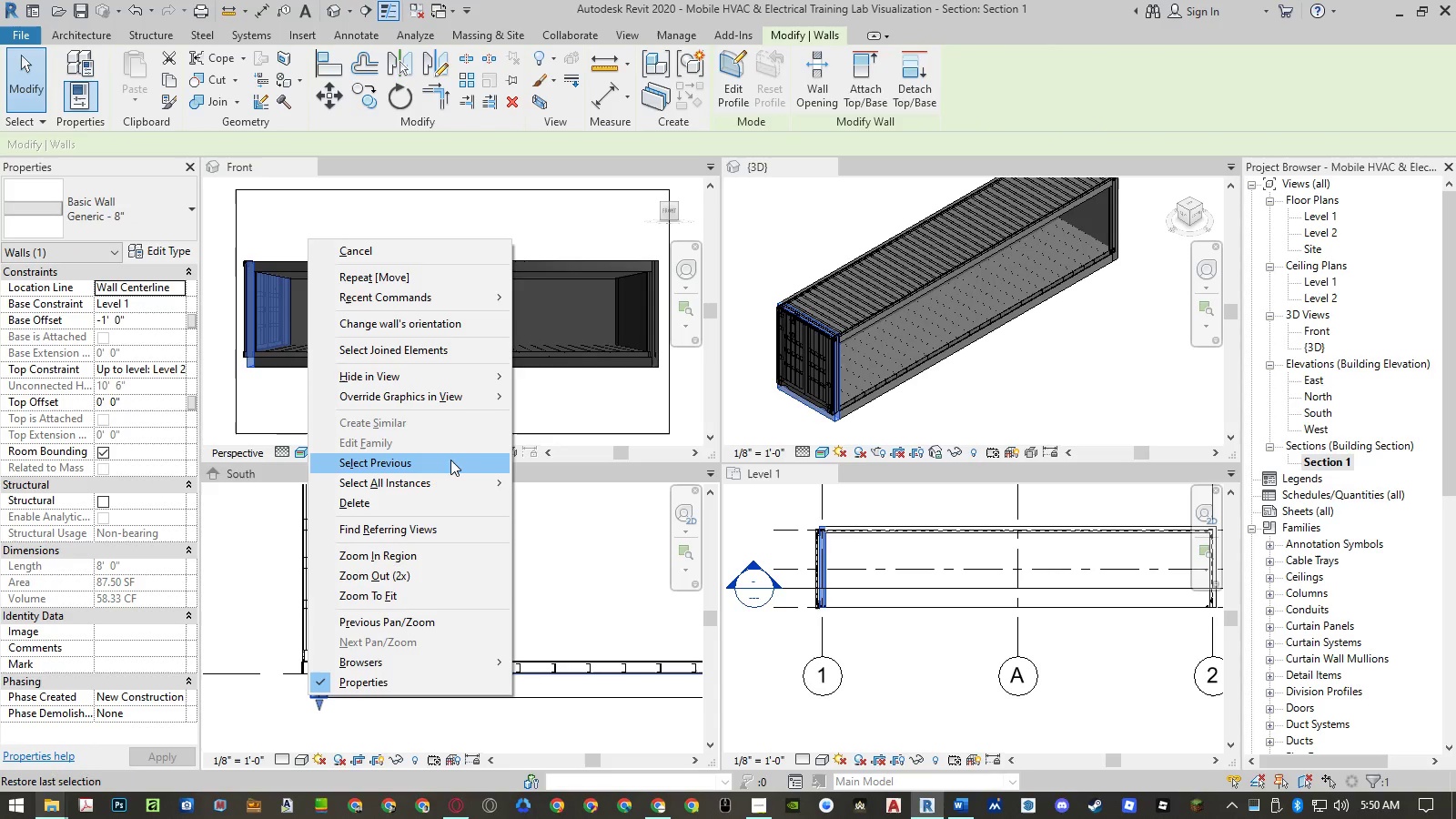 
left_click([449, 479])
 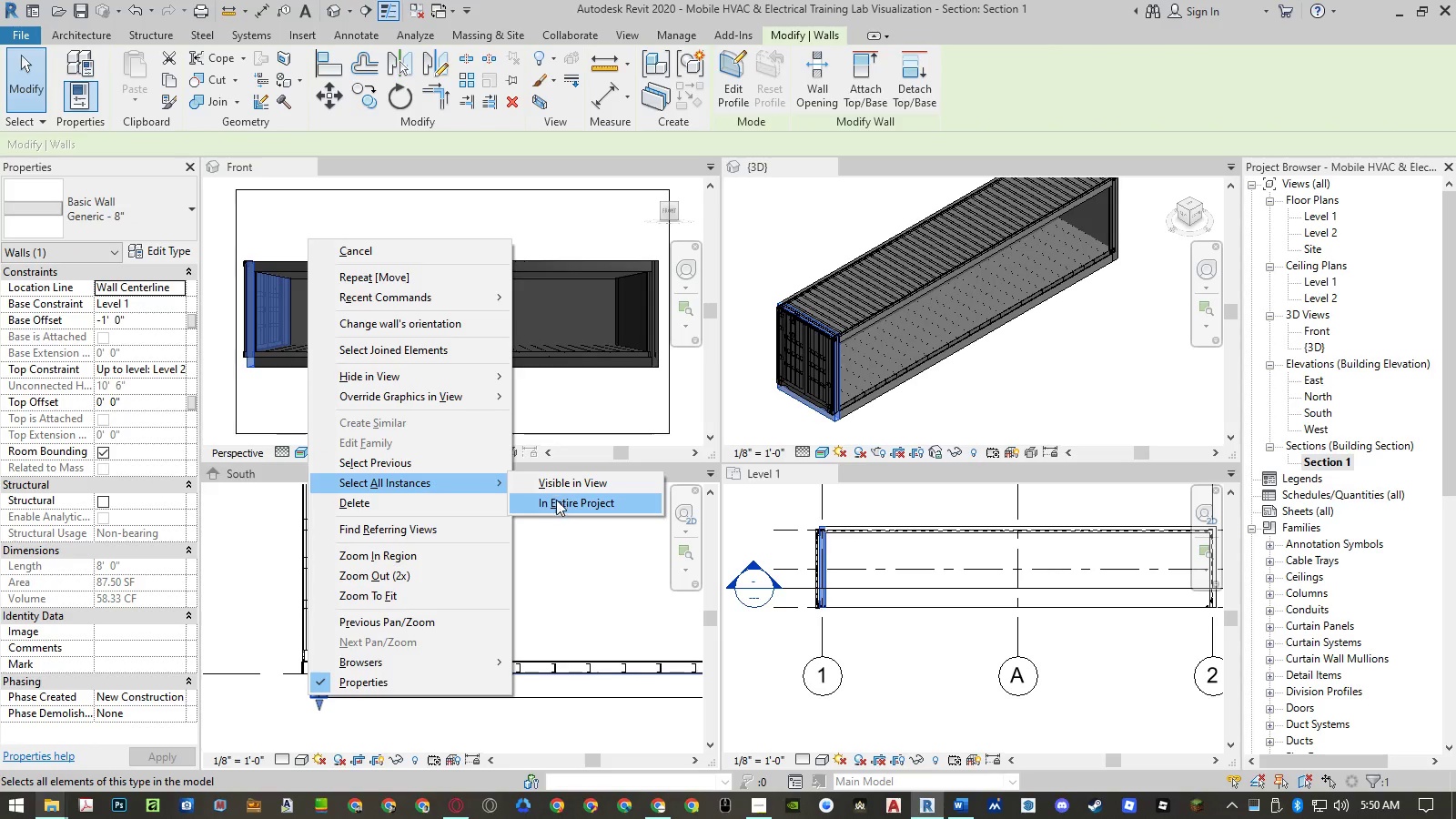 
left_click([555, 506])
 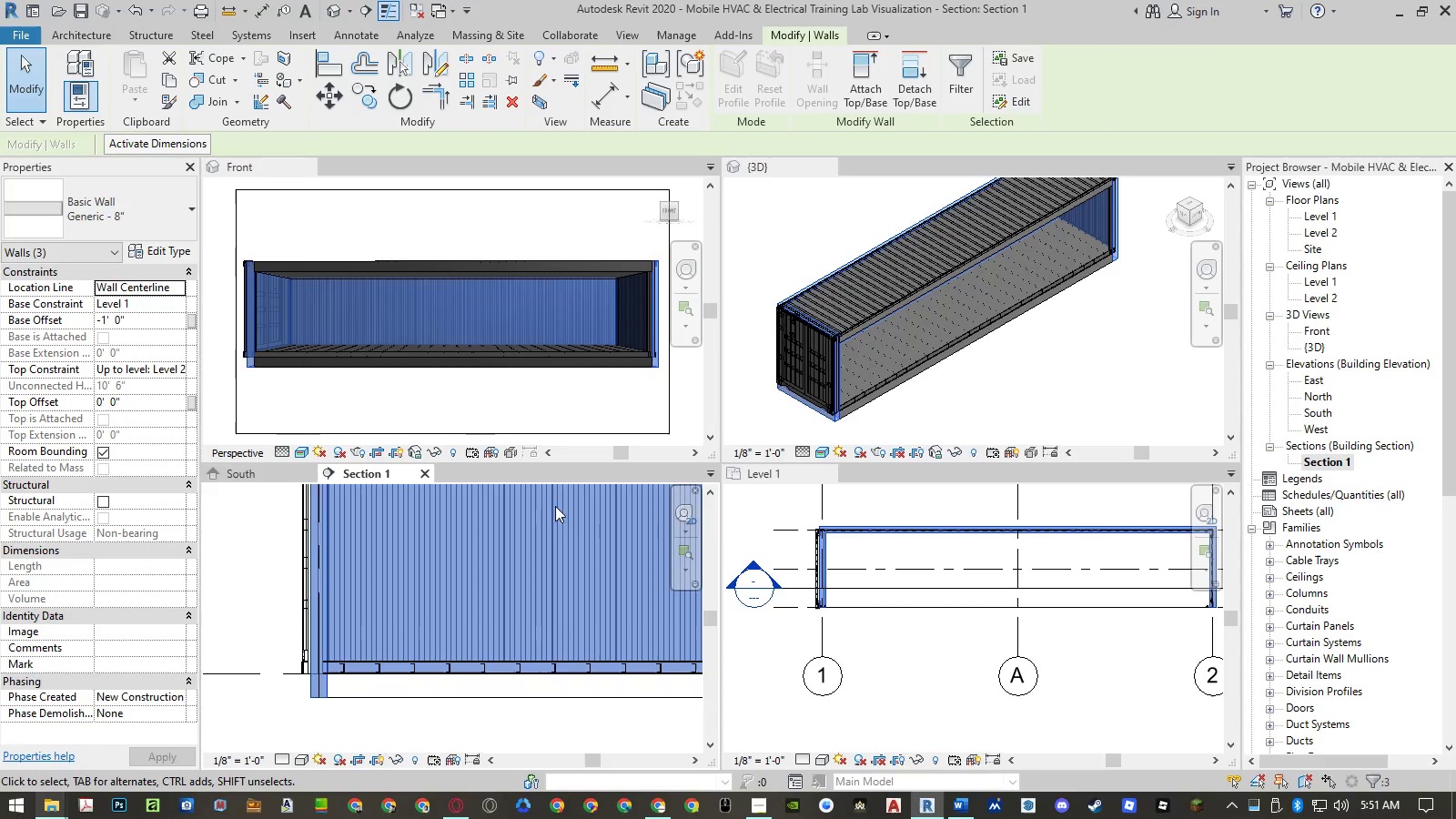 
left_click([163, 326])
 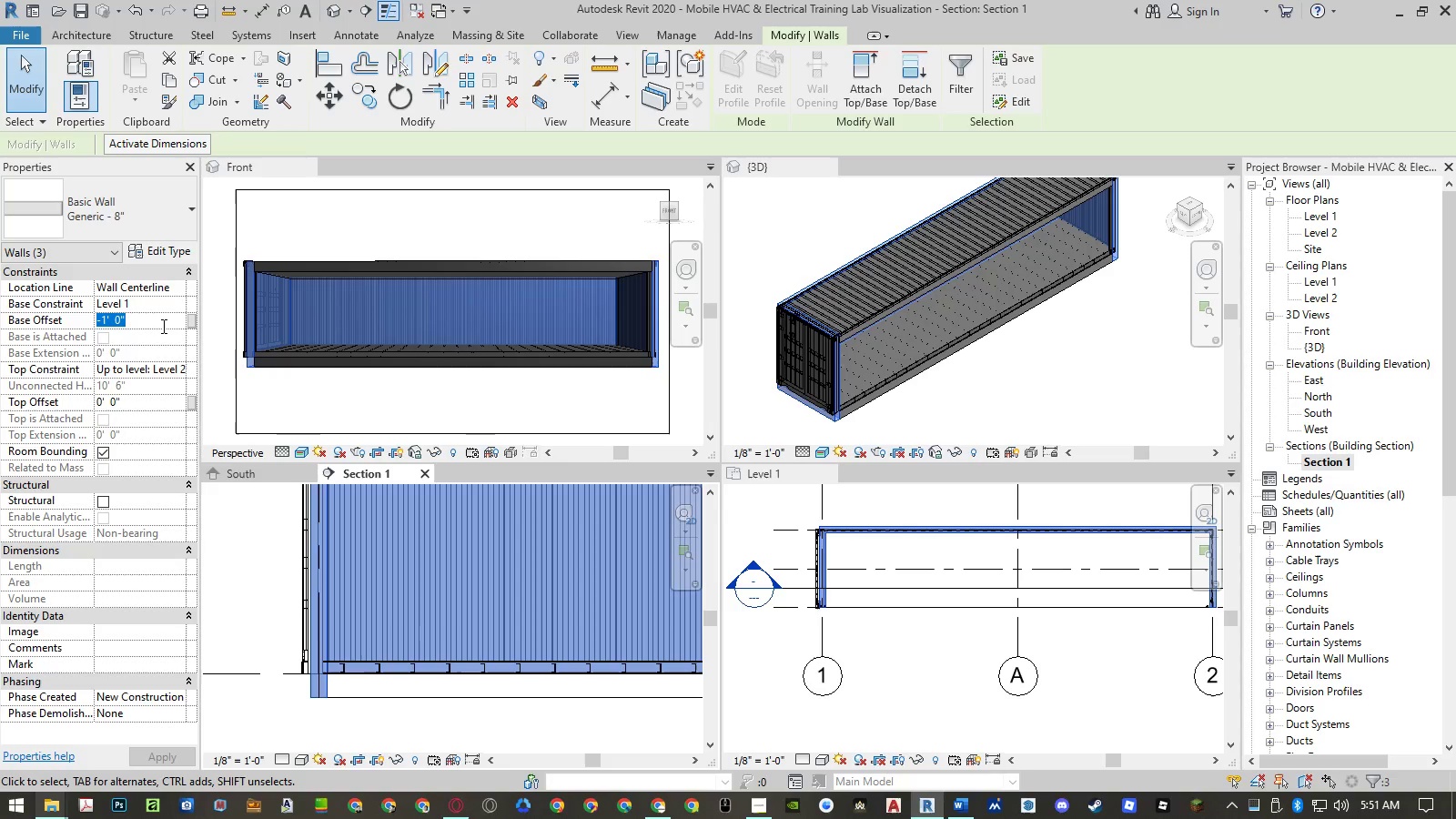 
key(Numpad0)
 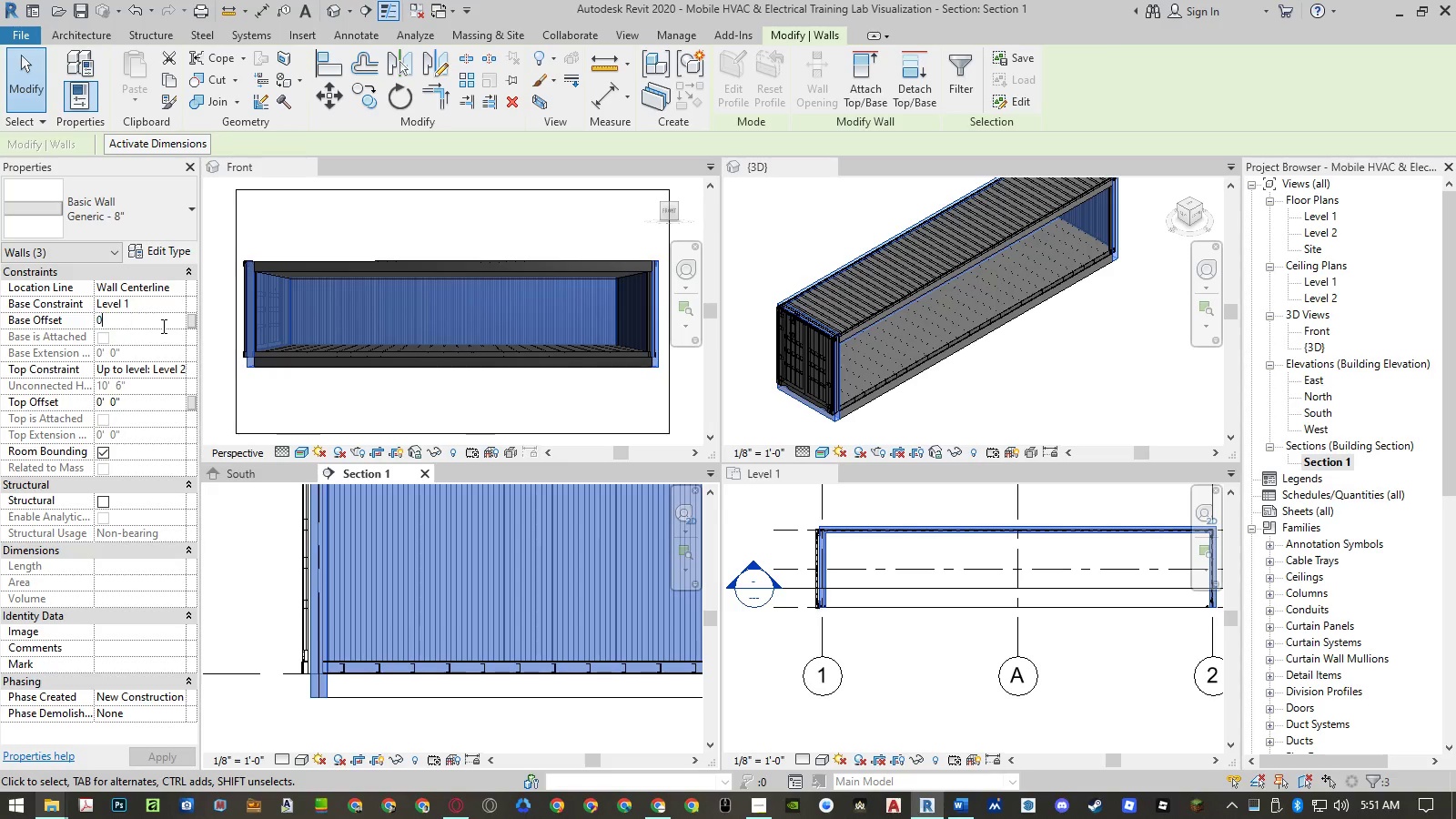 
key(NumpadEnter)
 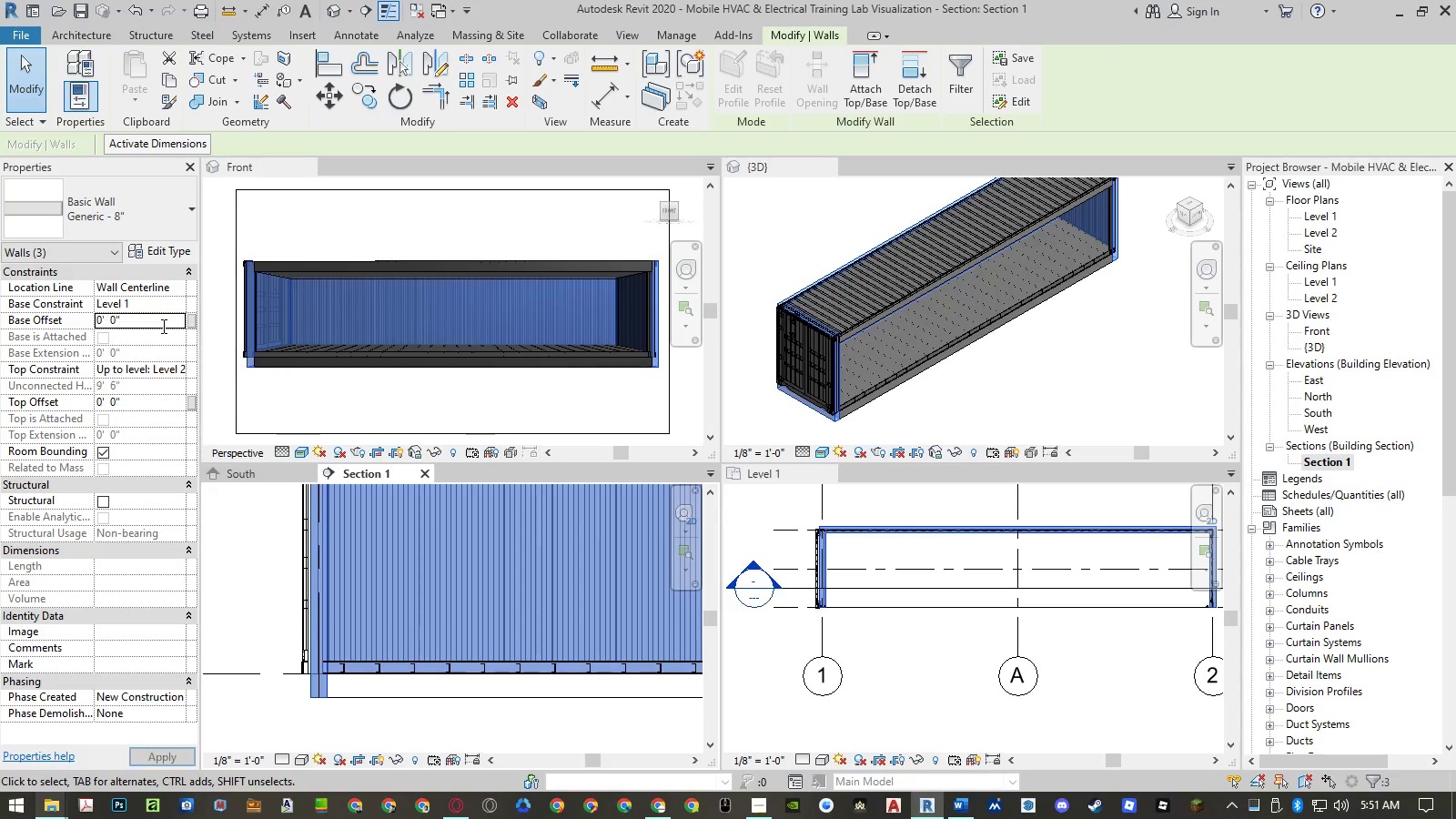 
key(NumpadEnter)
 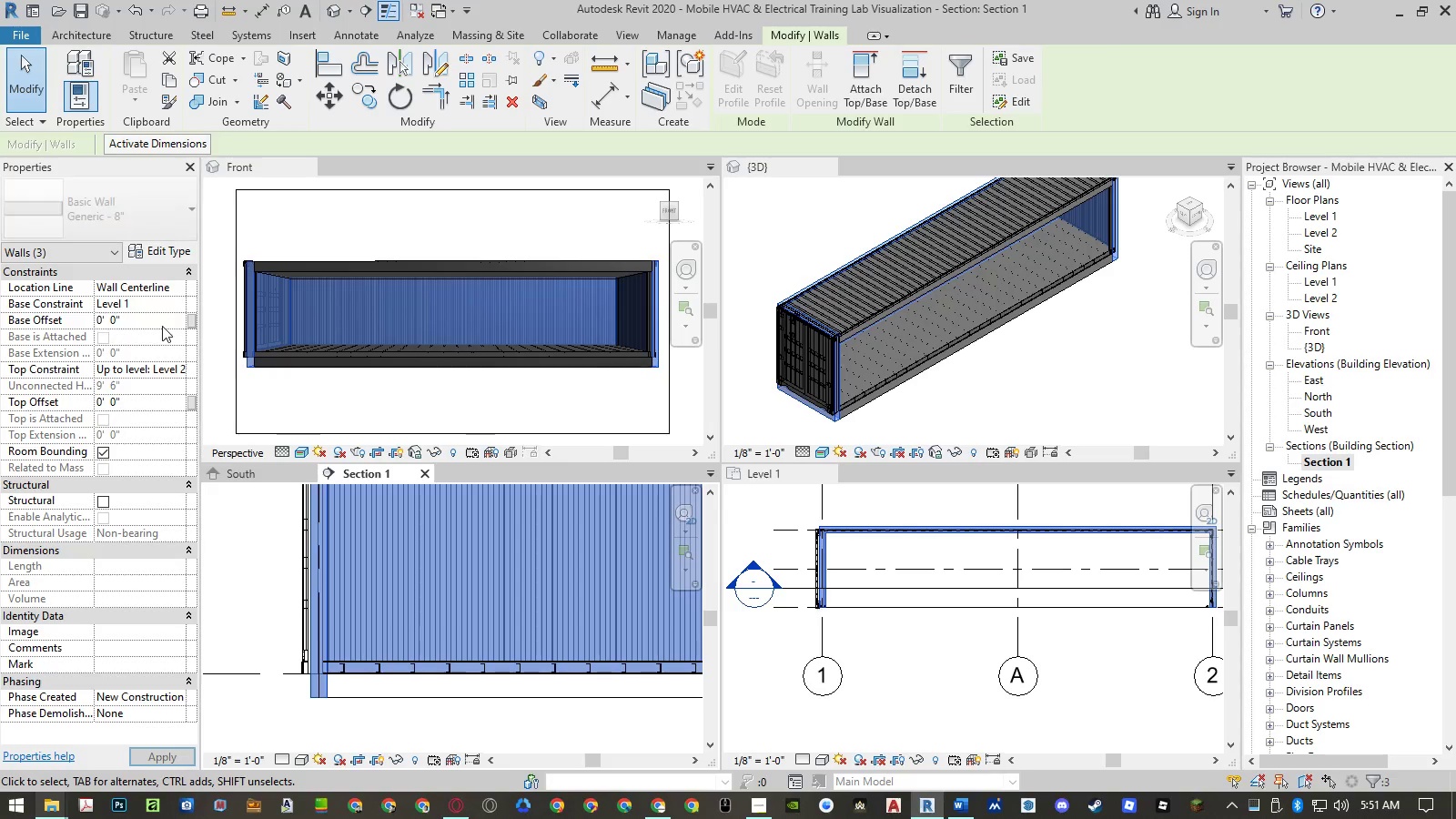 
key(NumpadEnter)
 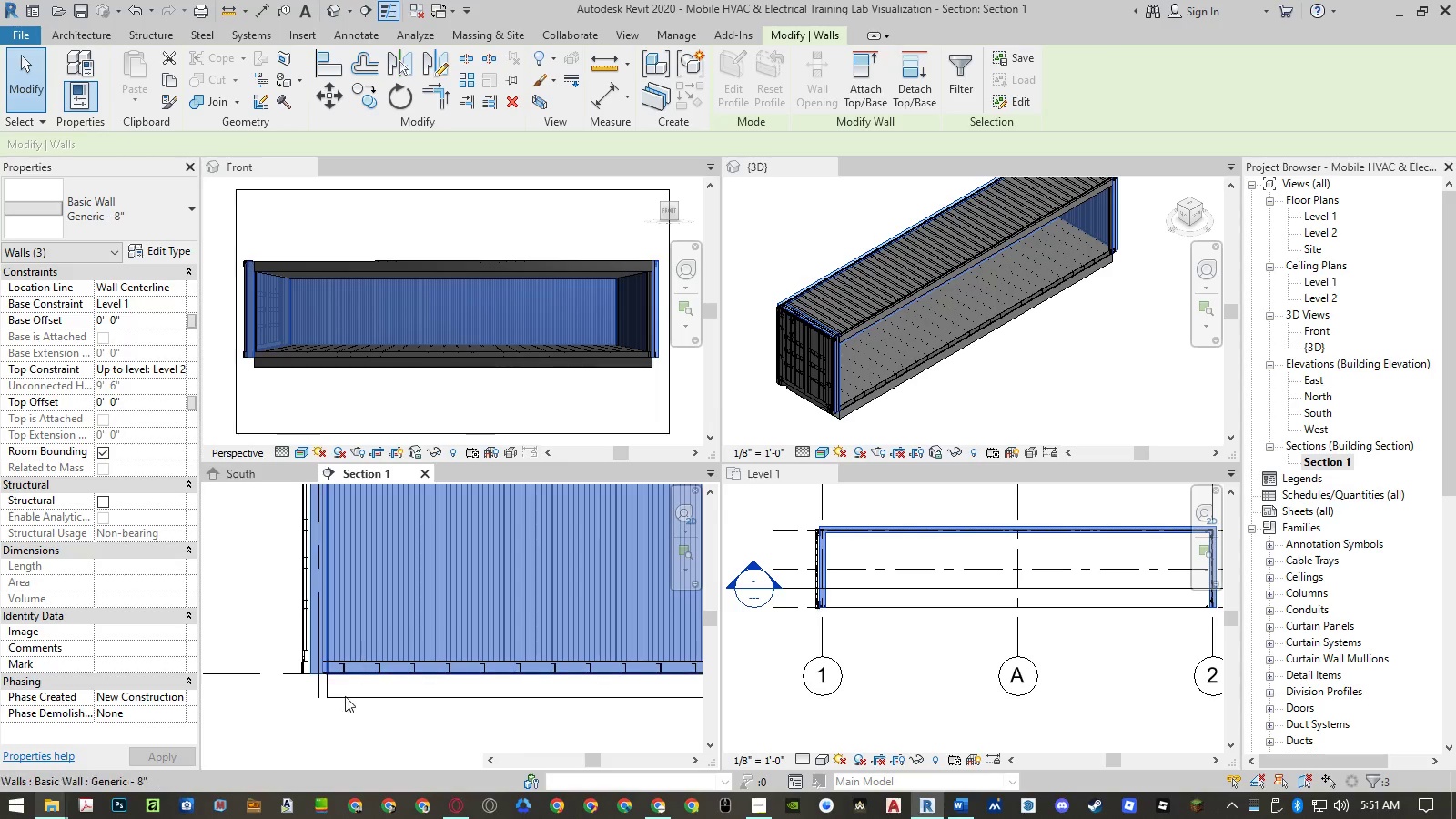 
left_click([275, 704])
 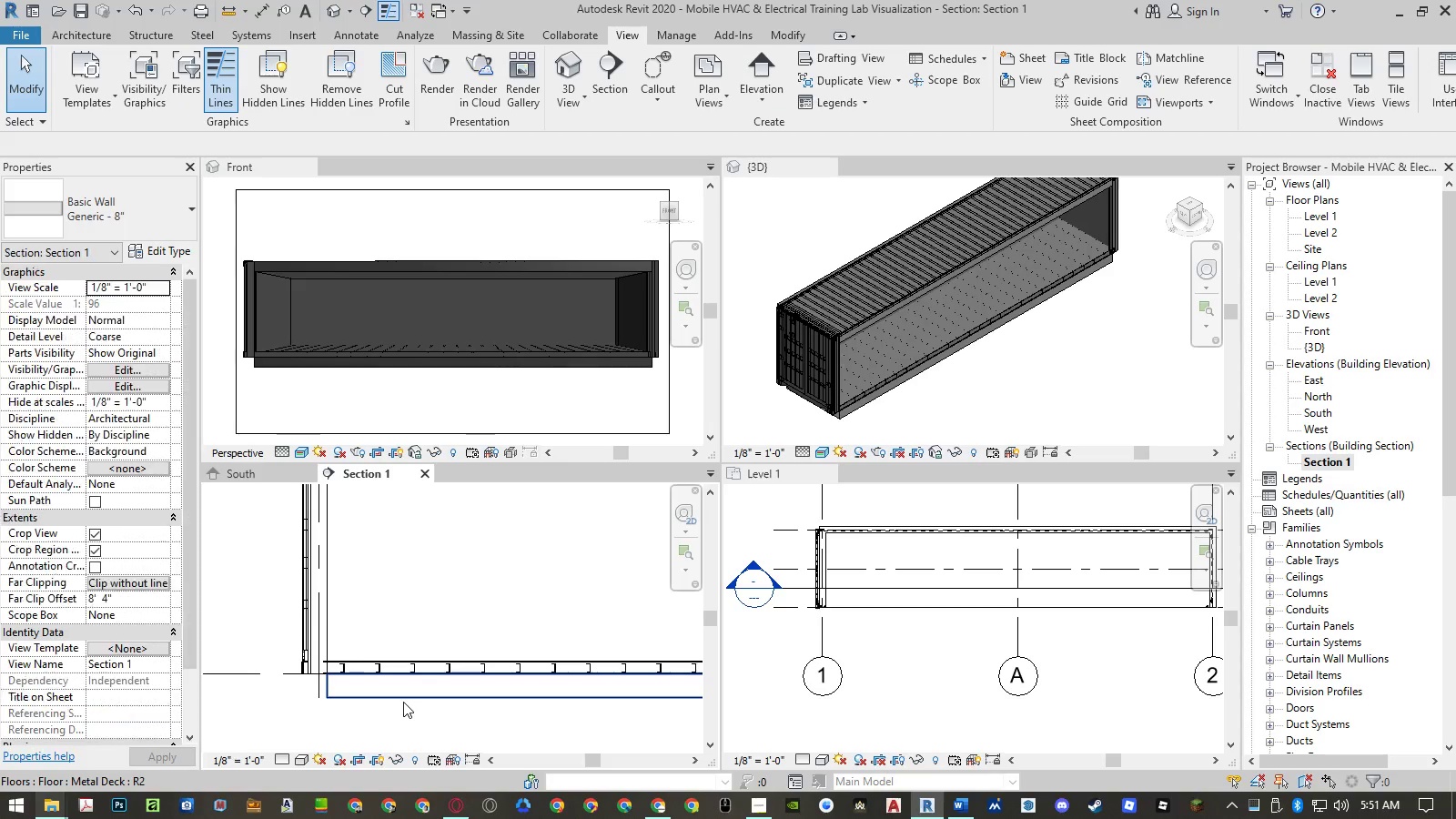 
left_click([404, 702])
 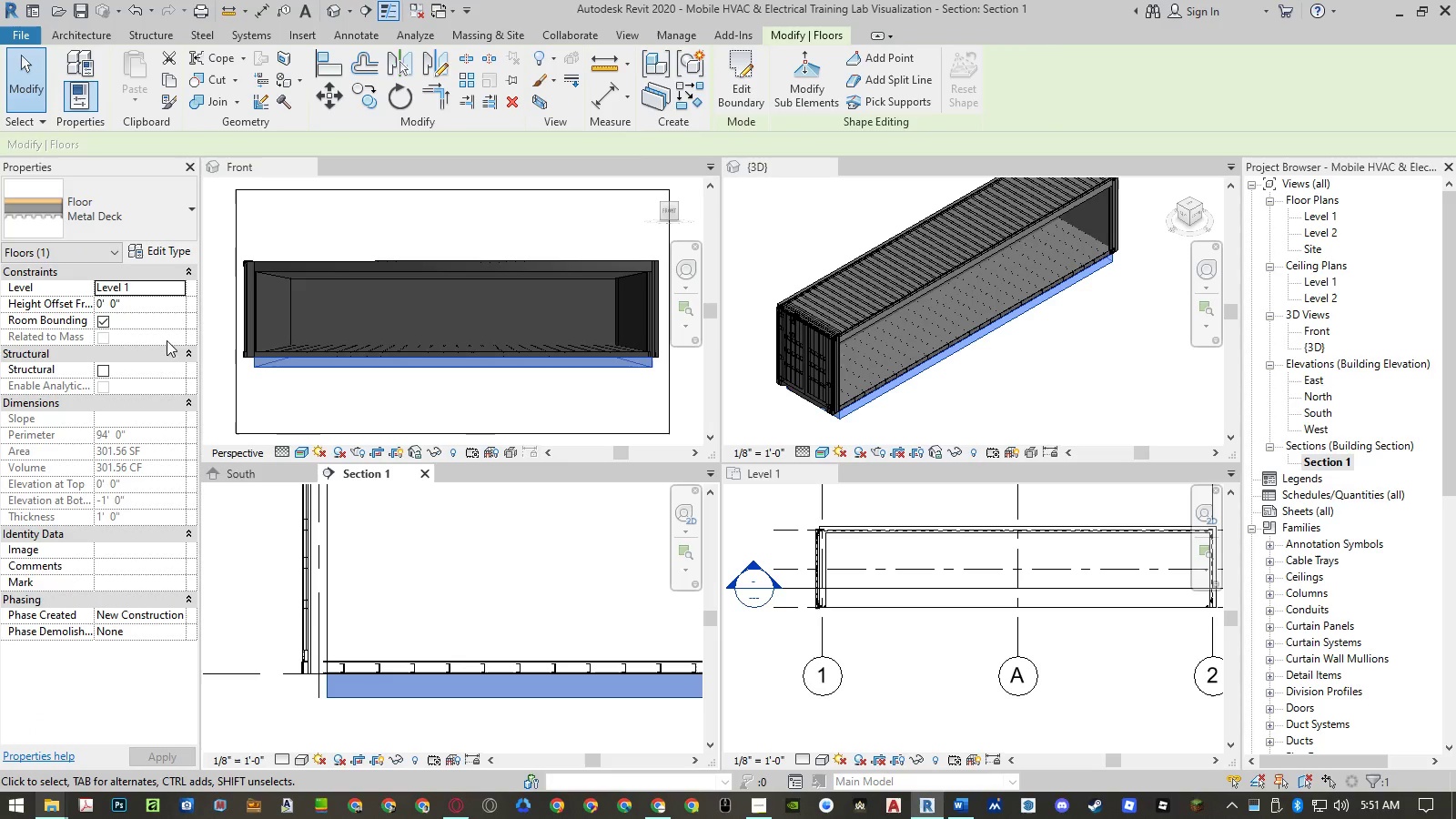 
left_click([167, 307])
 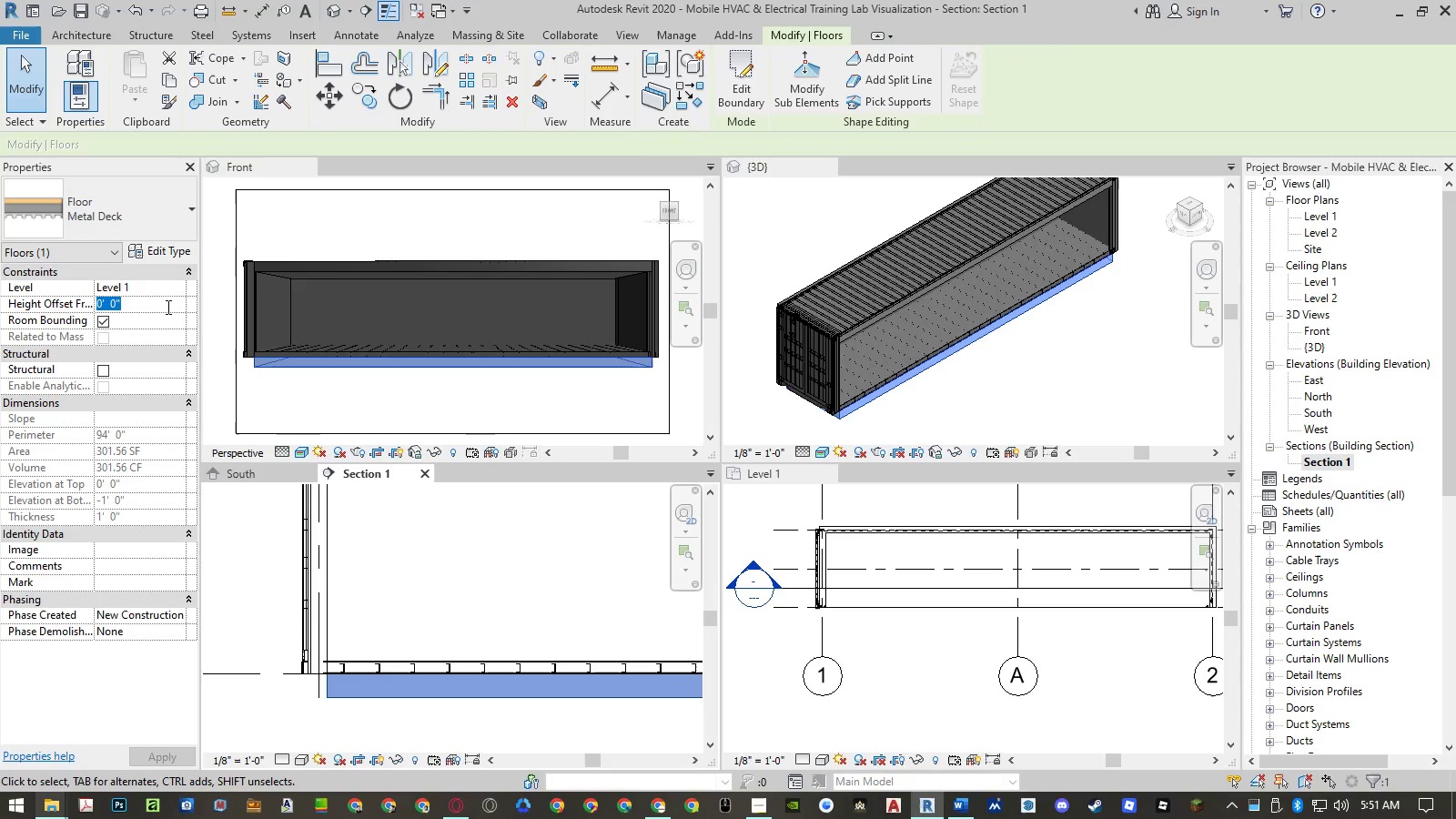 
key(Numpad1)
 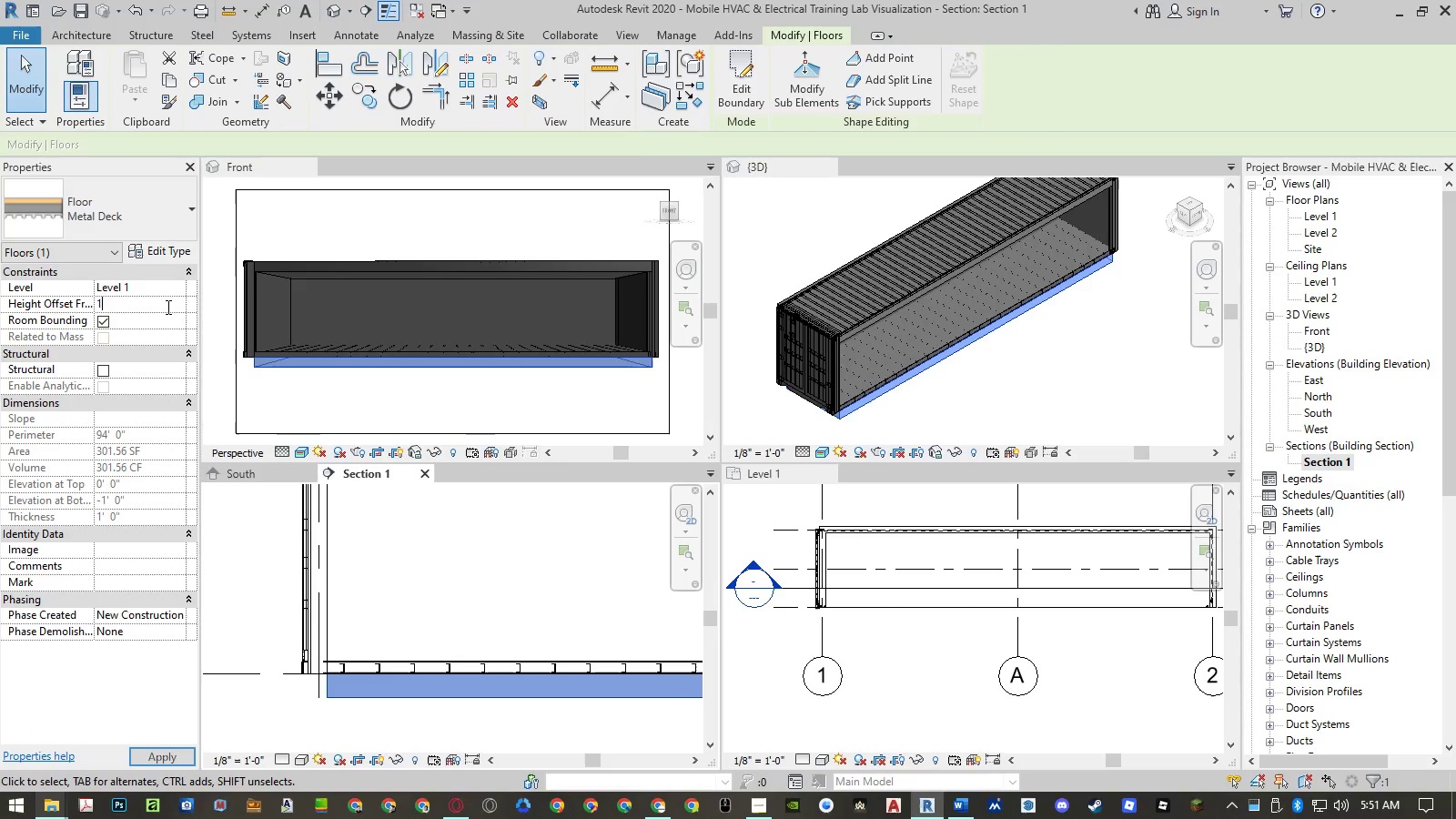 
key(NumpadEnter)
 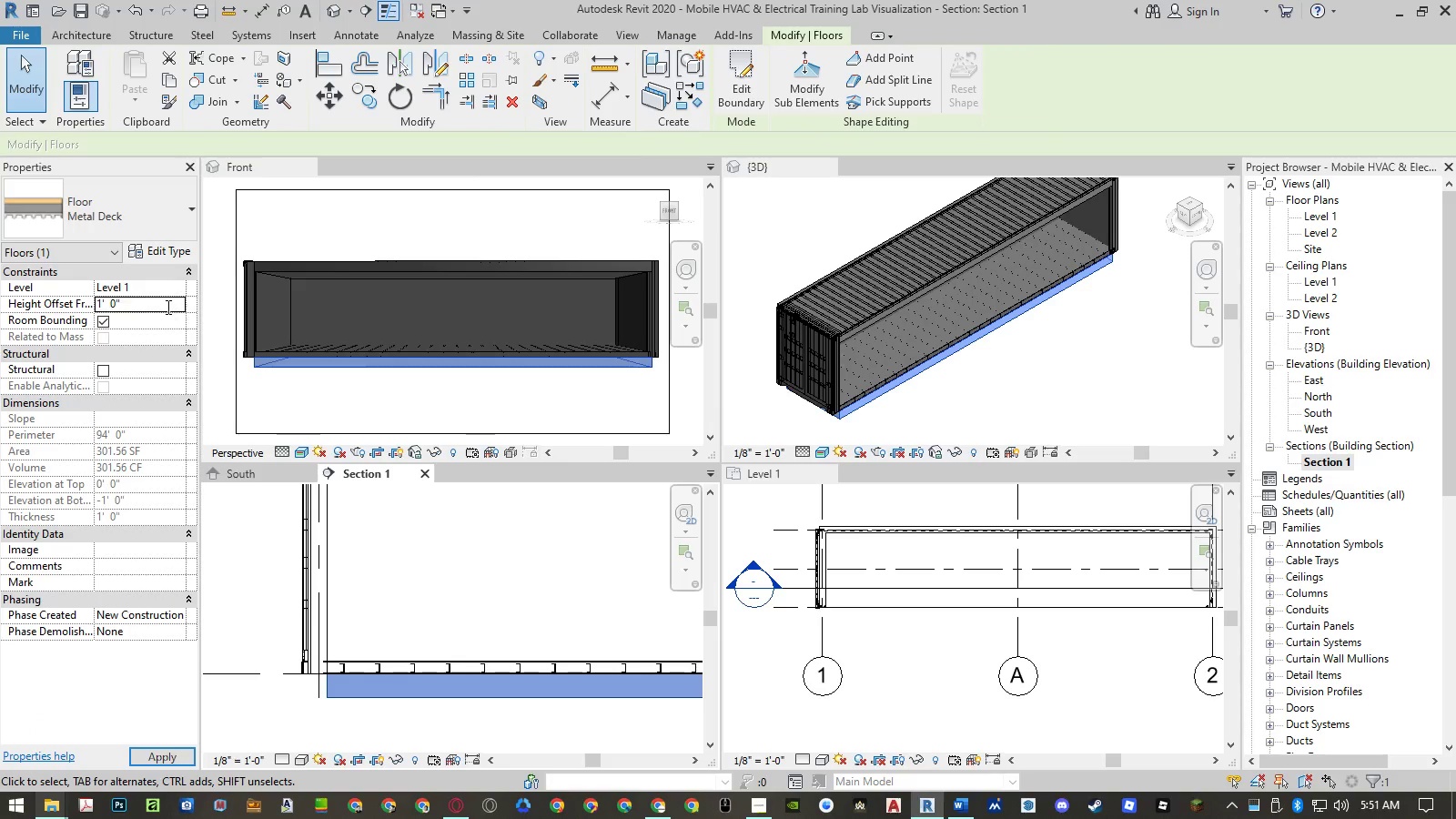 
key(NumpadEnter)
 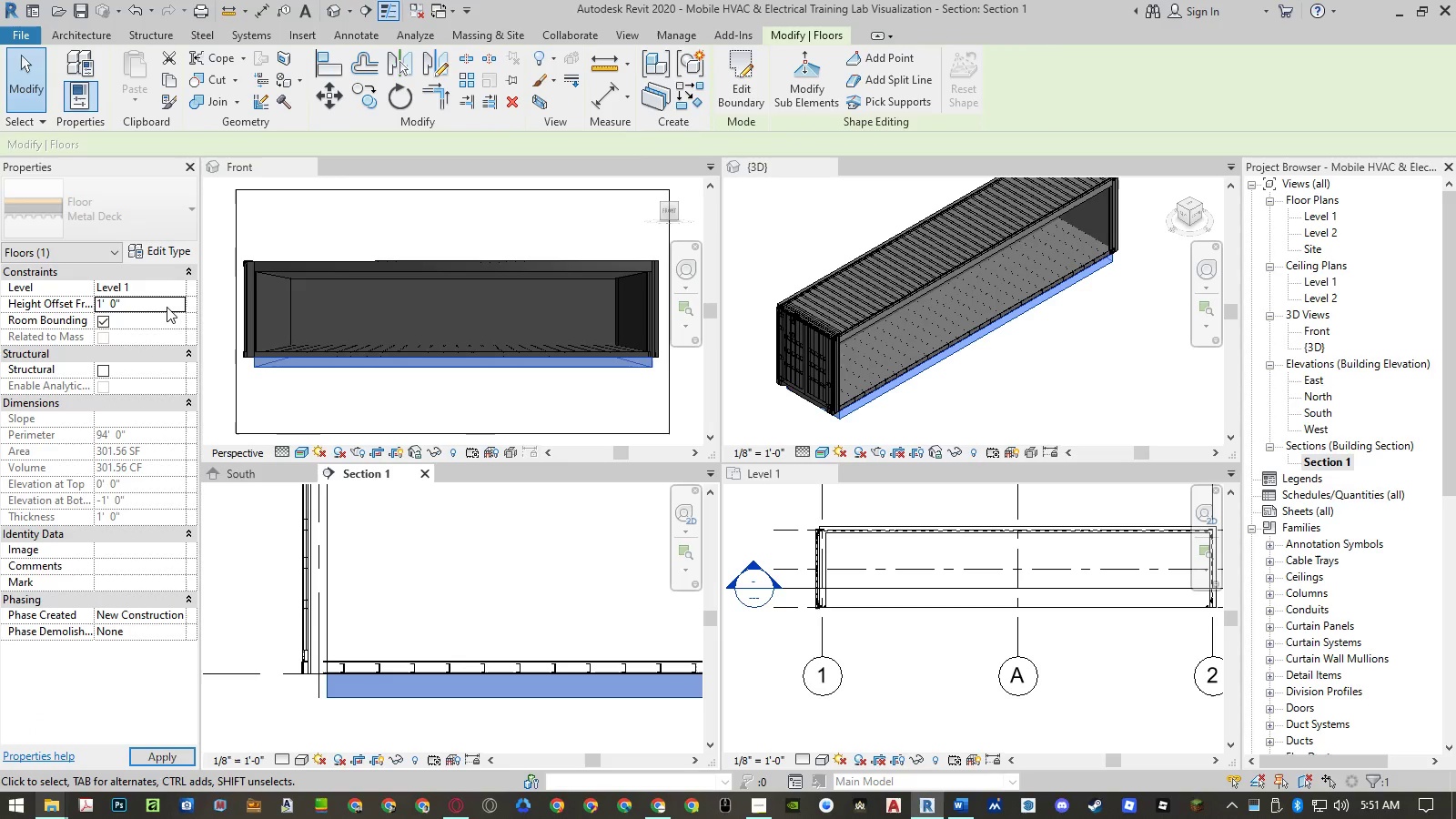 
key(NumpadEnter)
 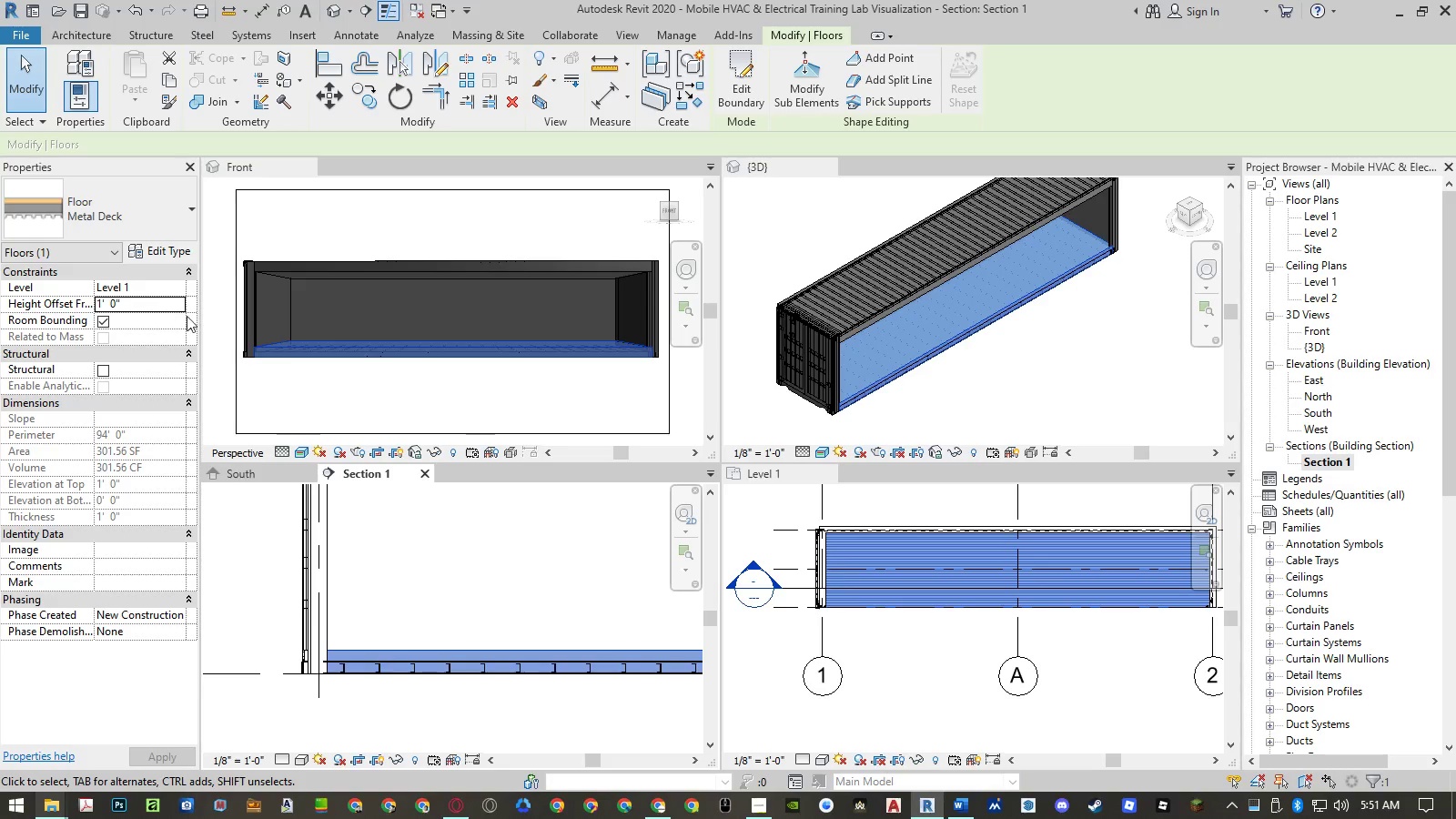 
key(Escape)
 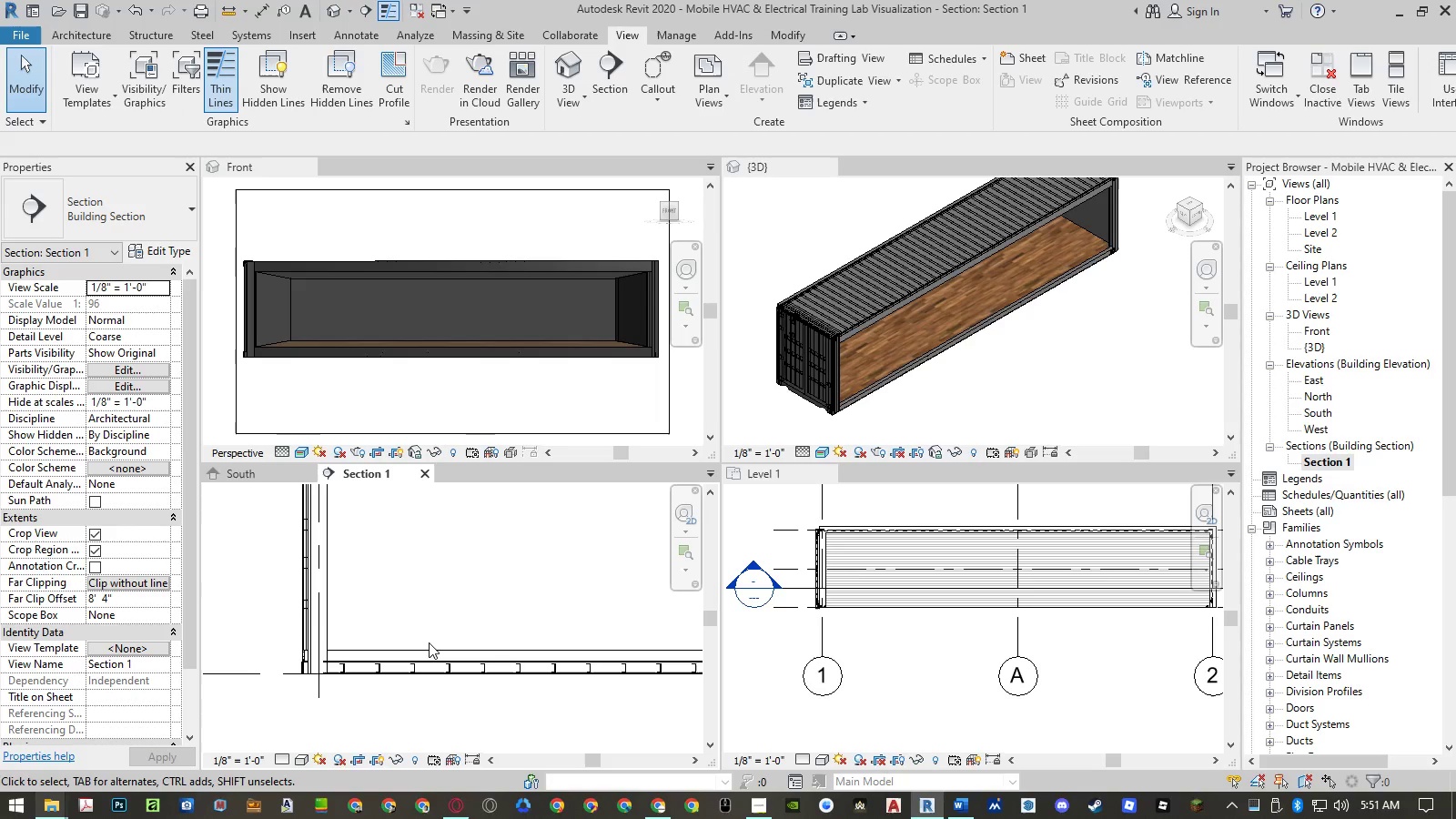 
left_click([429, 651])
 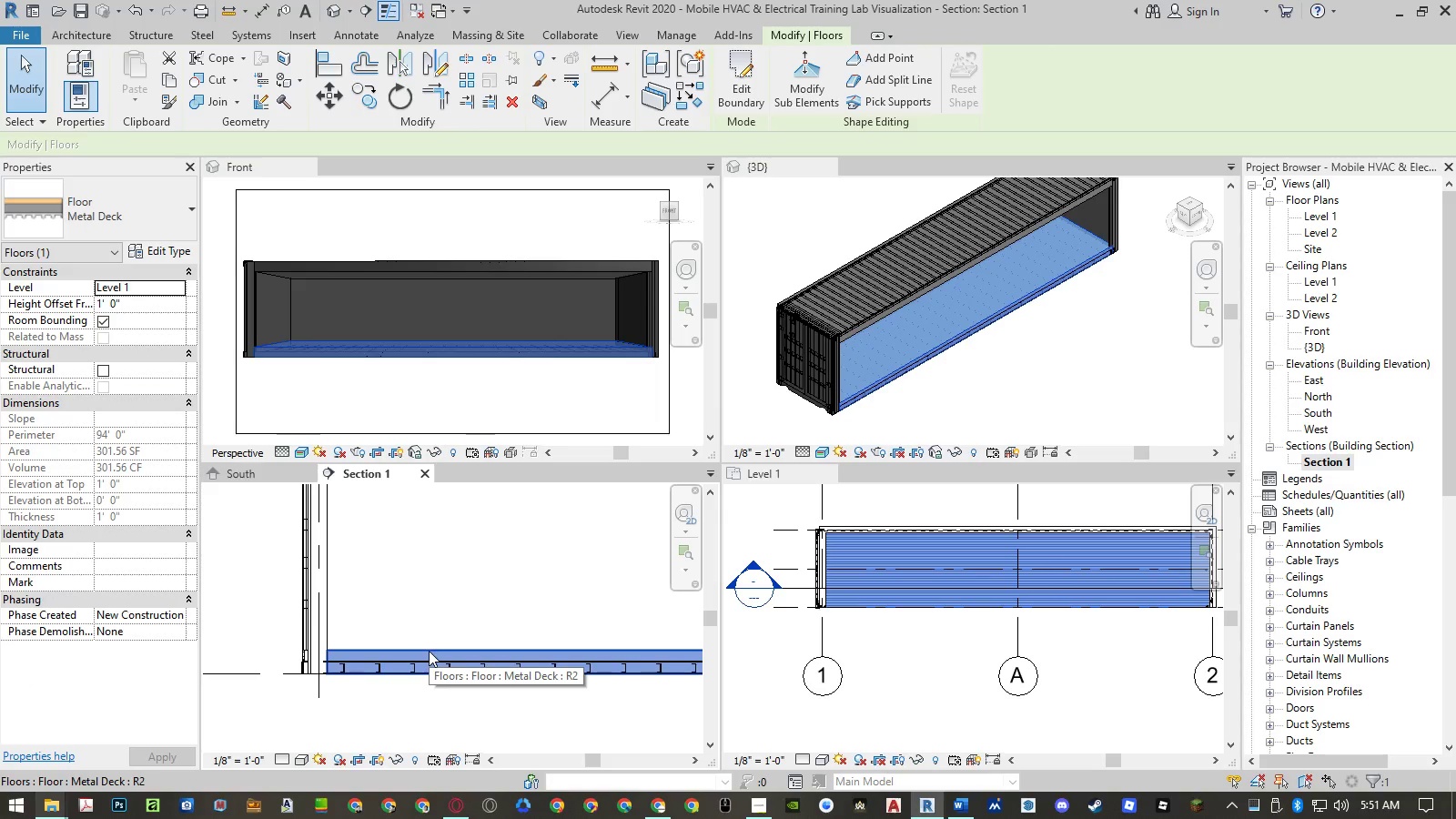 
key(Escape)
 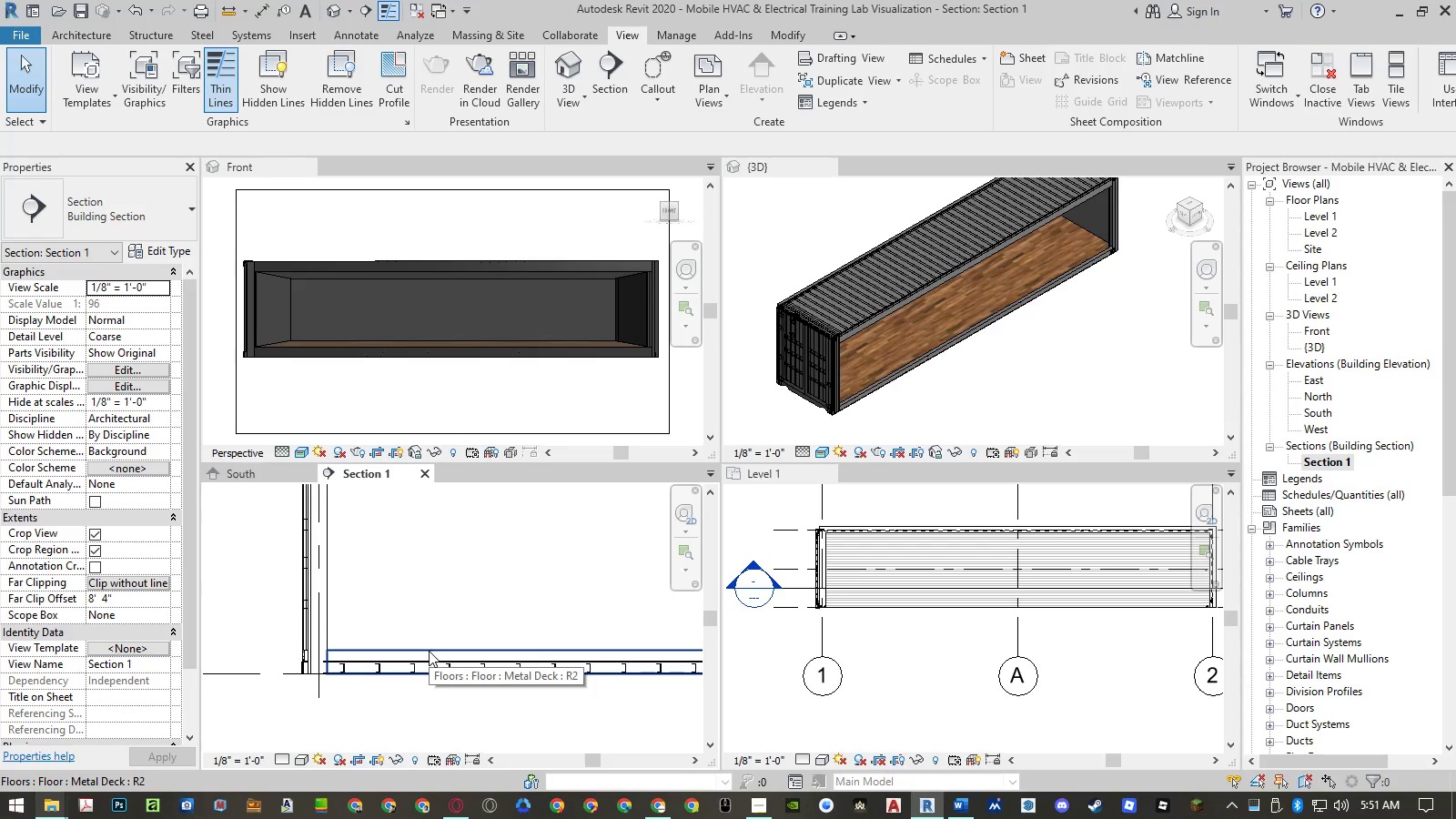 
left_click([429, 651])
 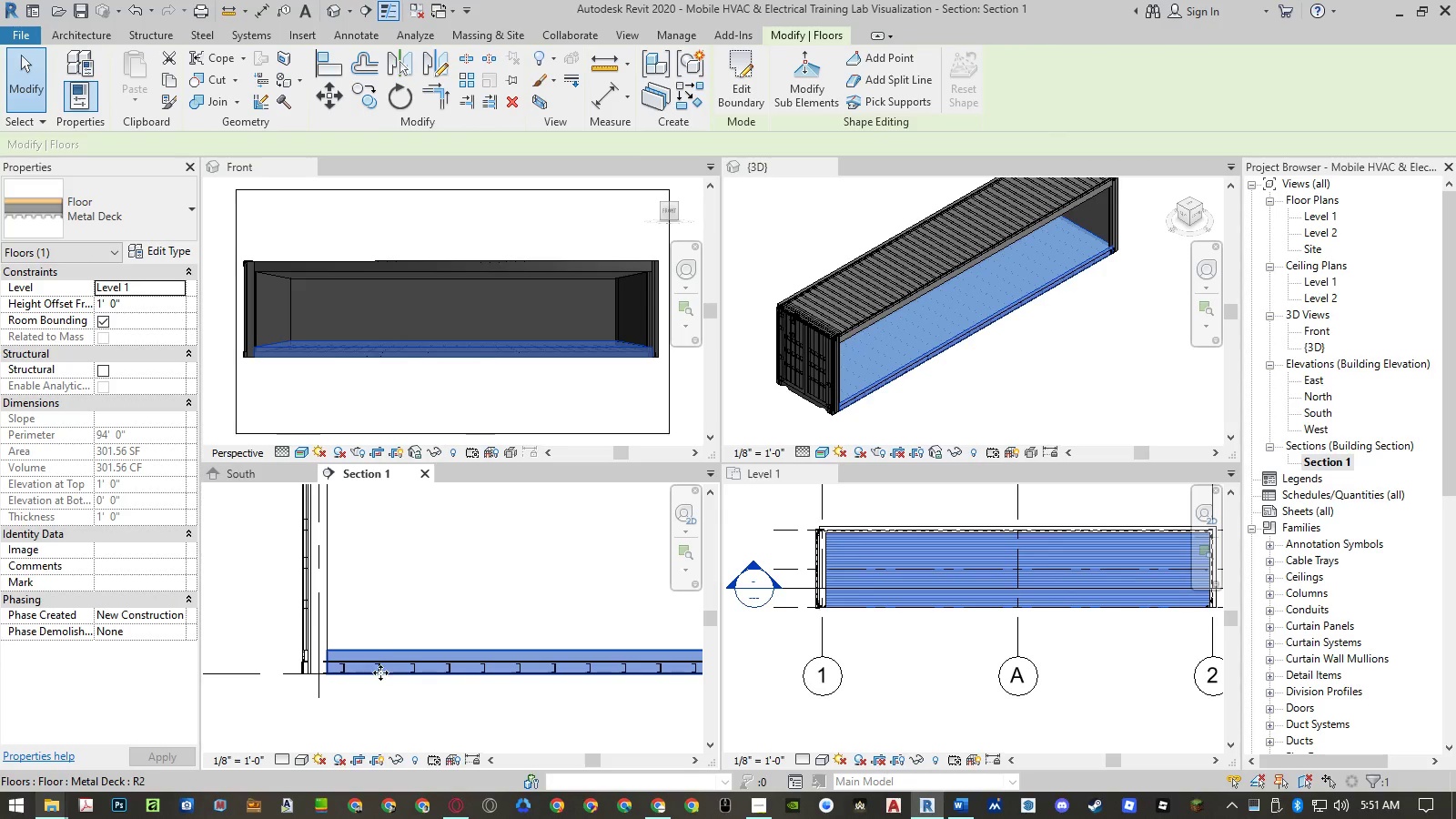 
scroll: coordinate [379, 673], scroll_direction: up, amount: 6.0
 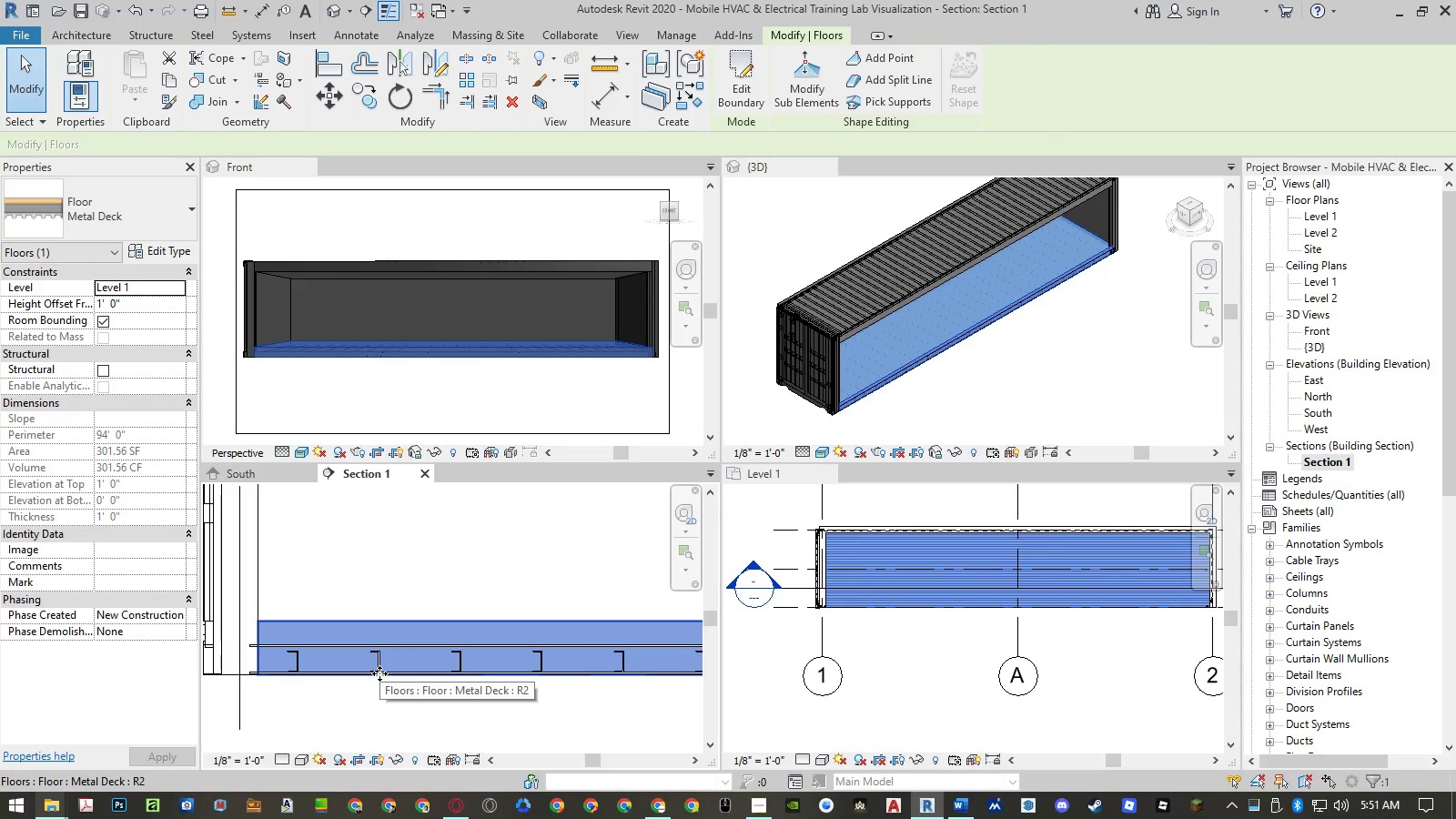 
key(Escape)
 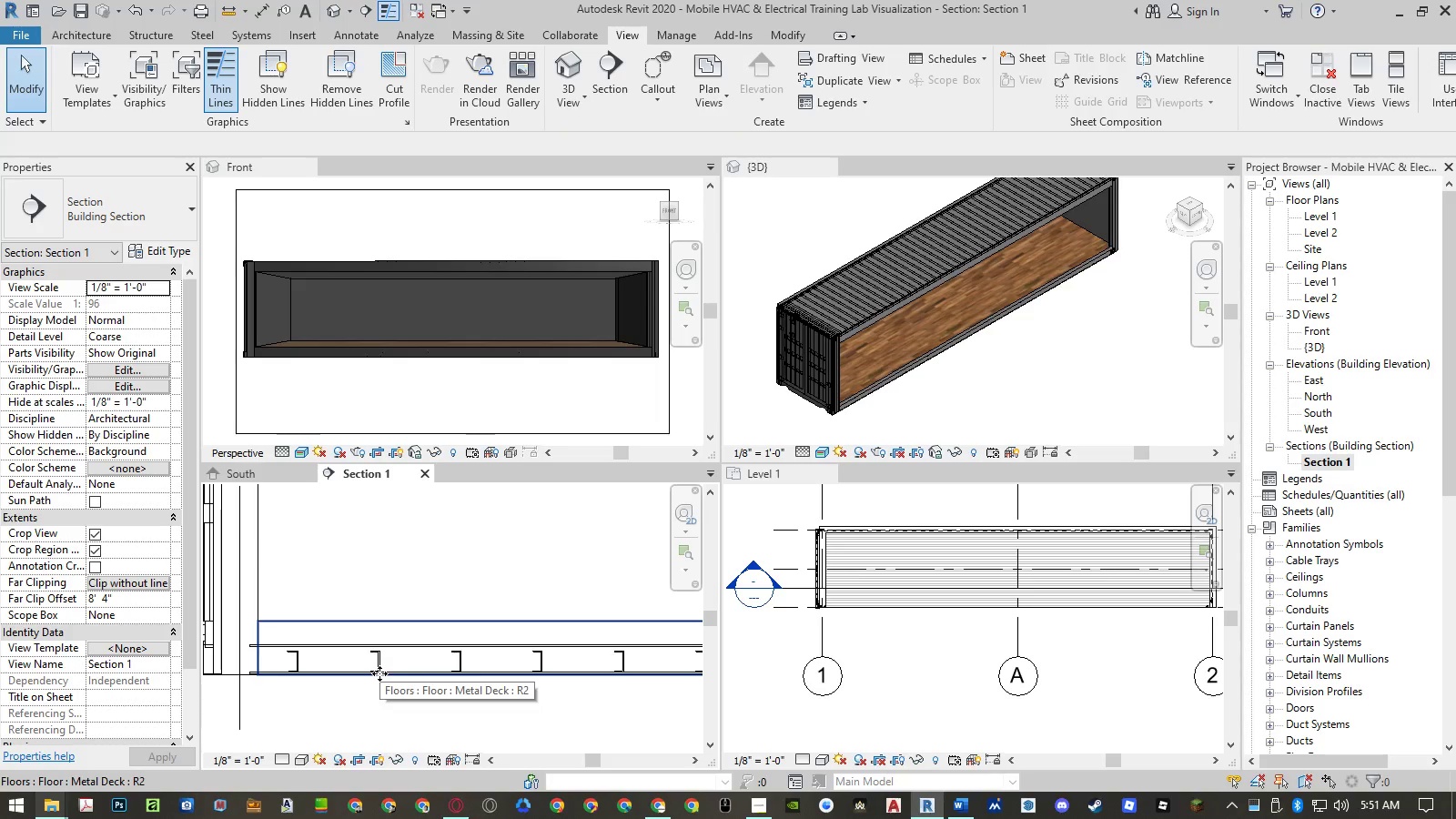 
scroll: coordinate [313, 676], scroll_direction: down, amount: 15.0
 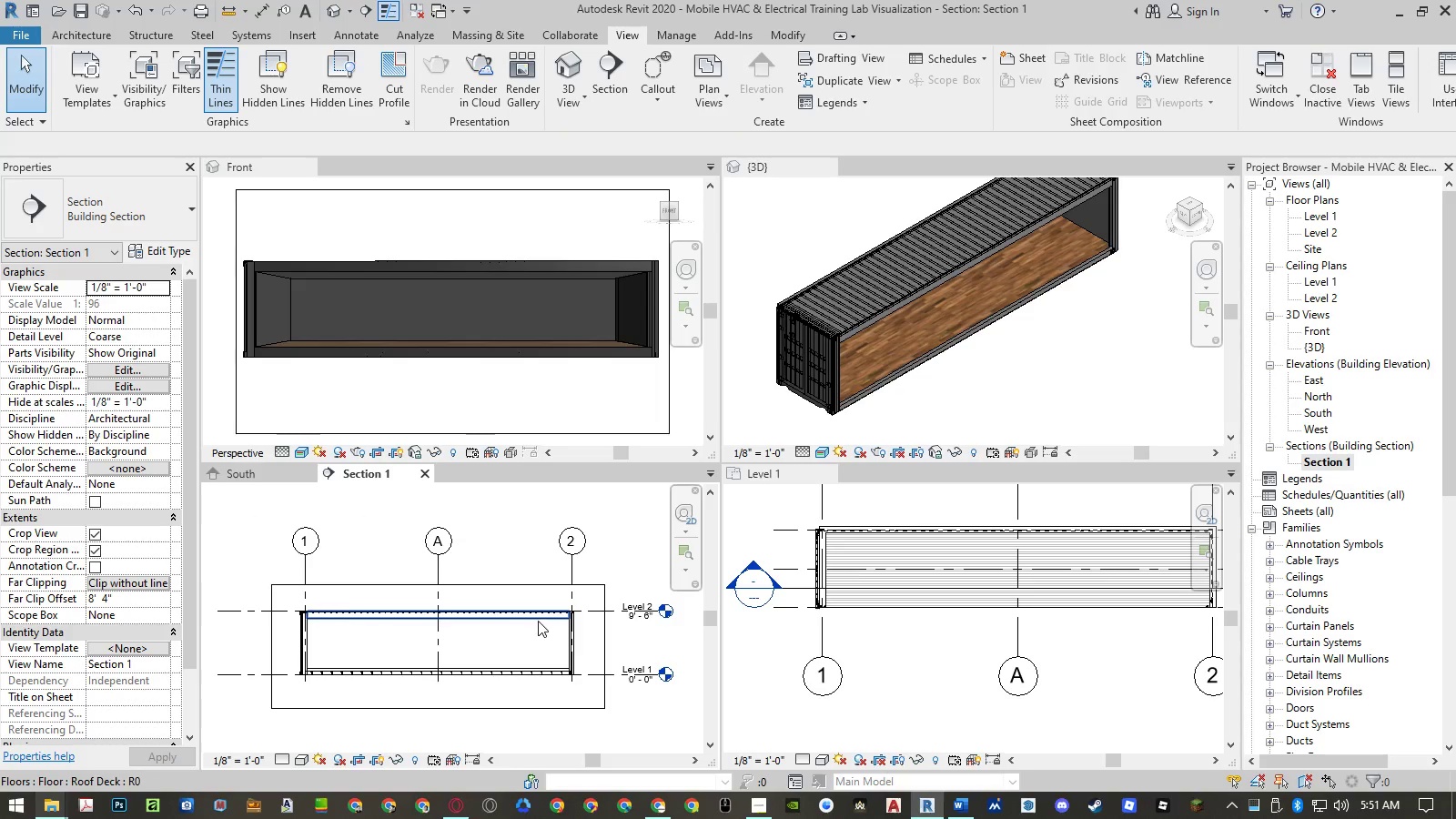 
left_click([581, 614])
 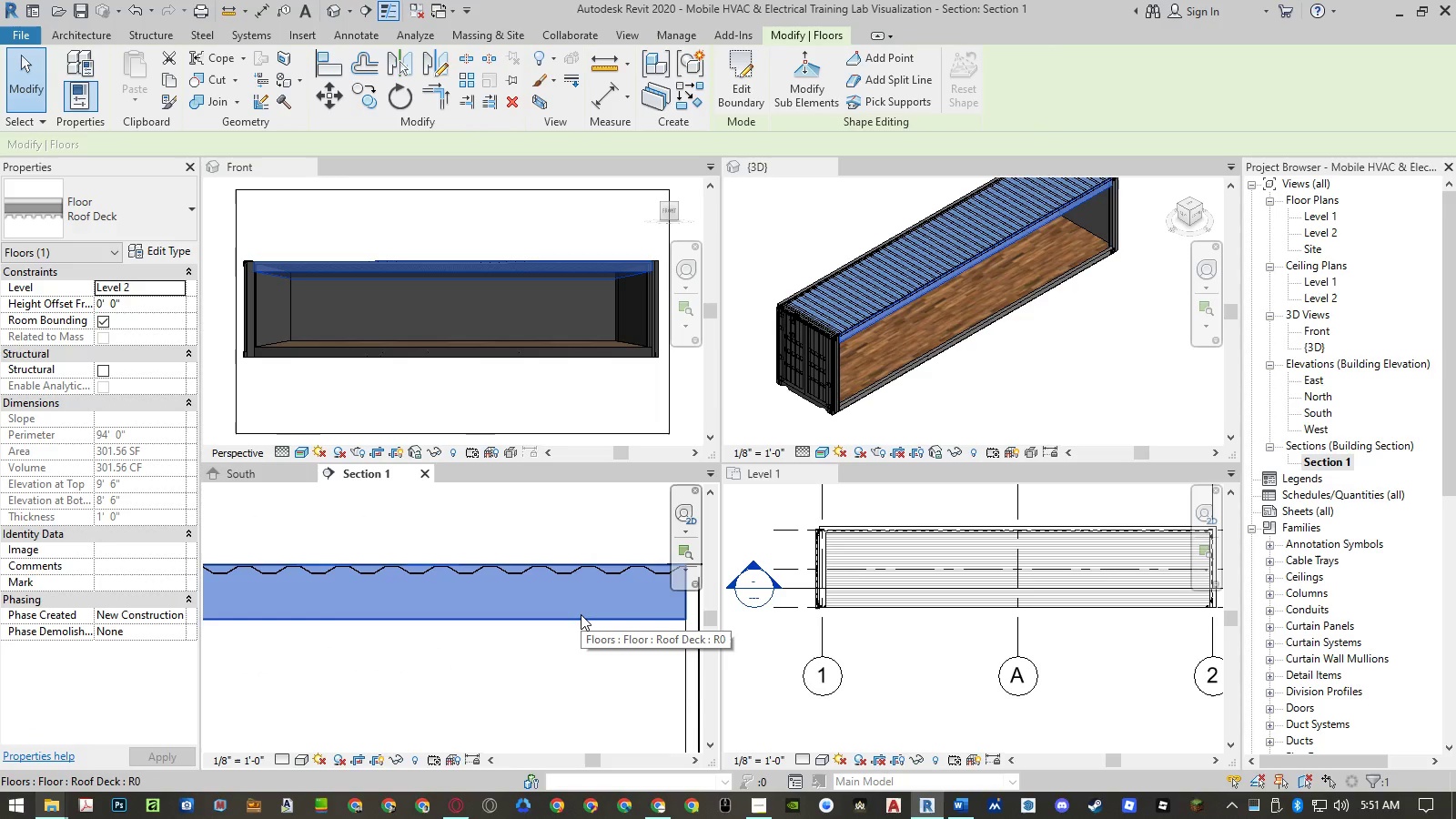 
scroll: coordinate [581, 614], scroll_direction: up, amount: 15.0
 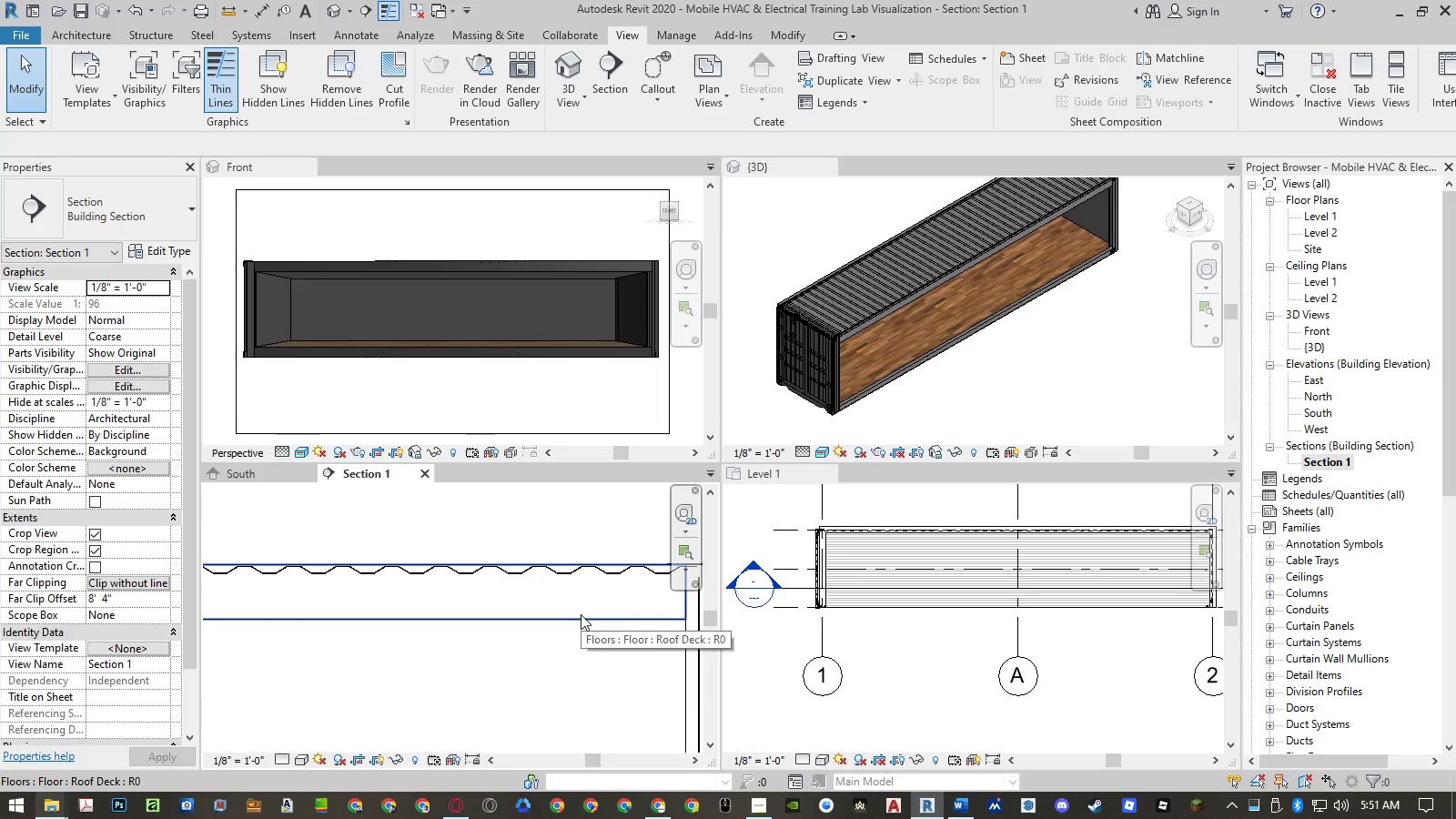 
key(Delete)
 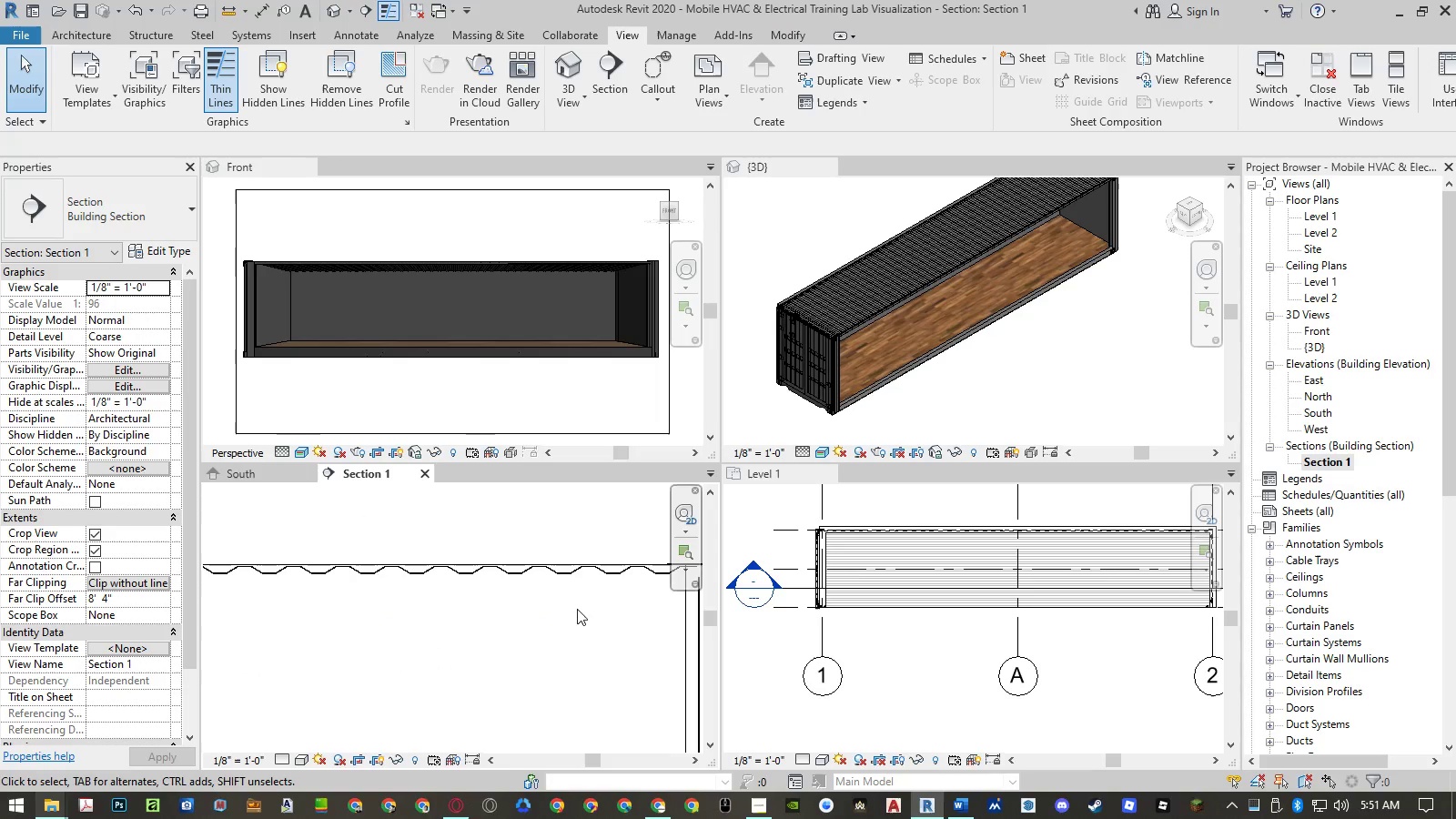 
scroll: coordinate [555, 574], scroll_direction: down, amount: 7.0
 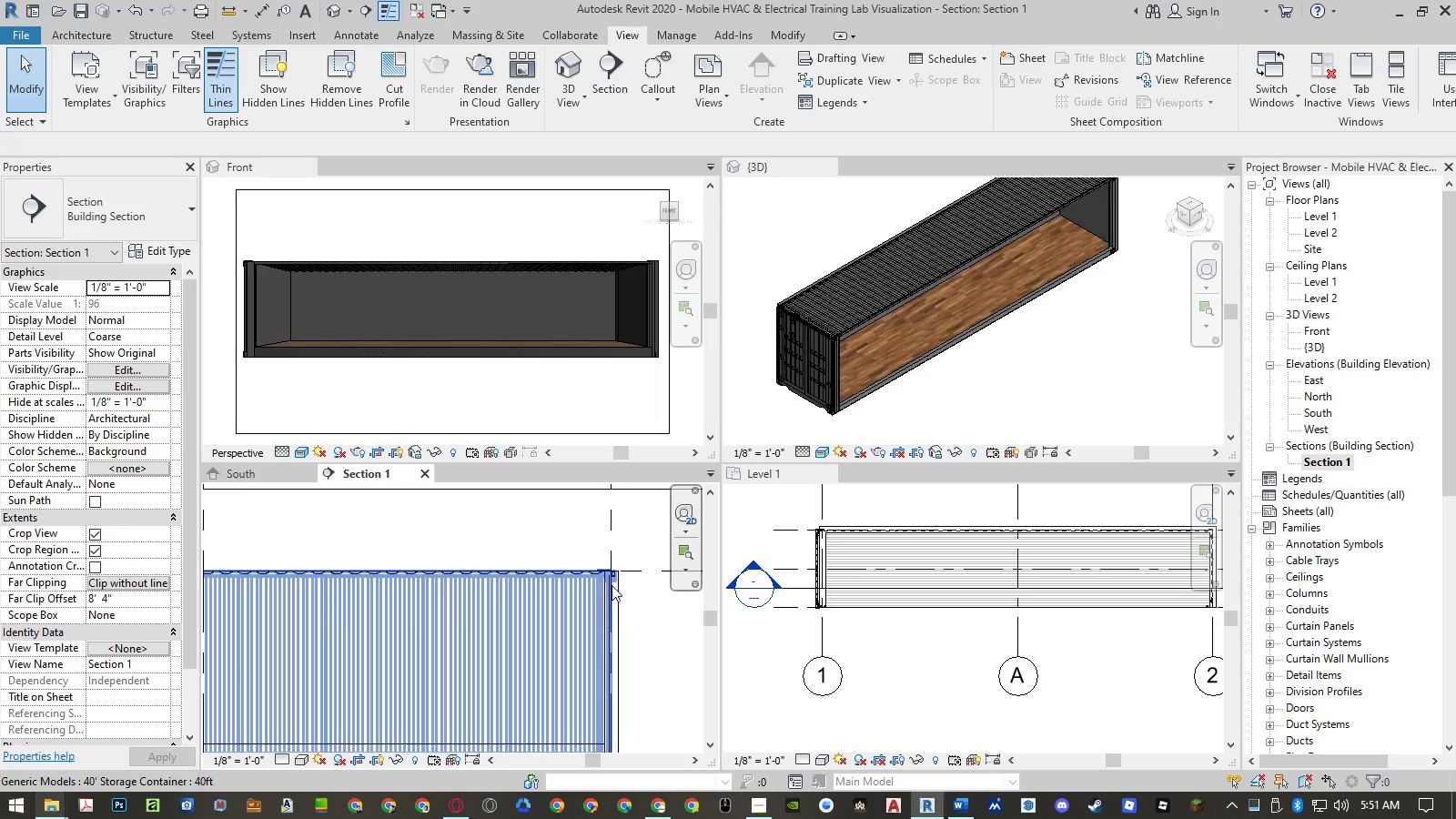 
scroll: coordinate [630, 574], scroll_direction: up, amount: 6.0
 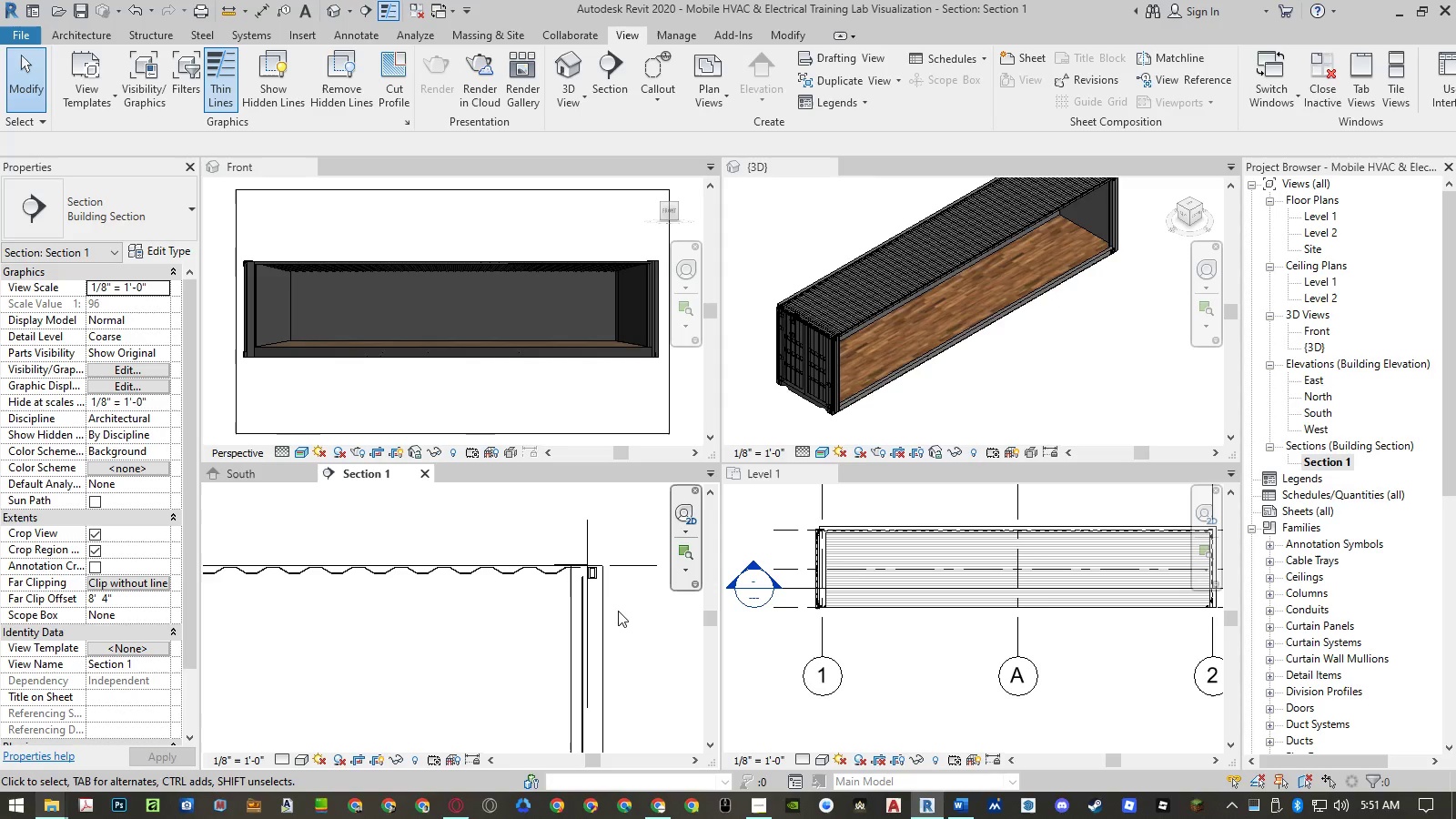 
scroll: coordinate [624, 600], scroll_direction: down, amount: 2.0
 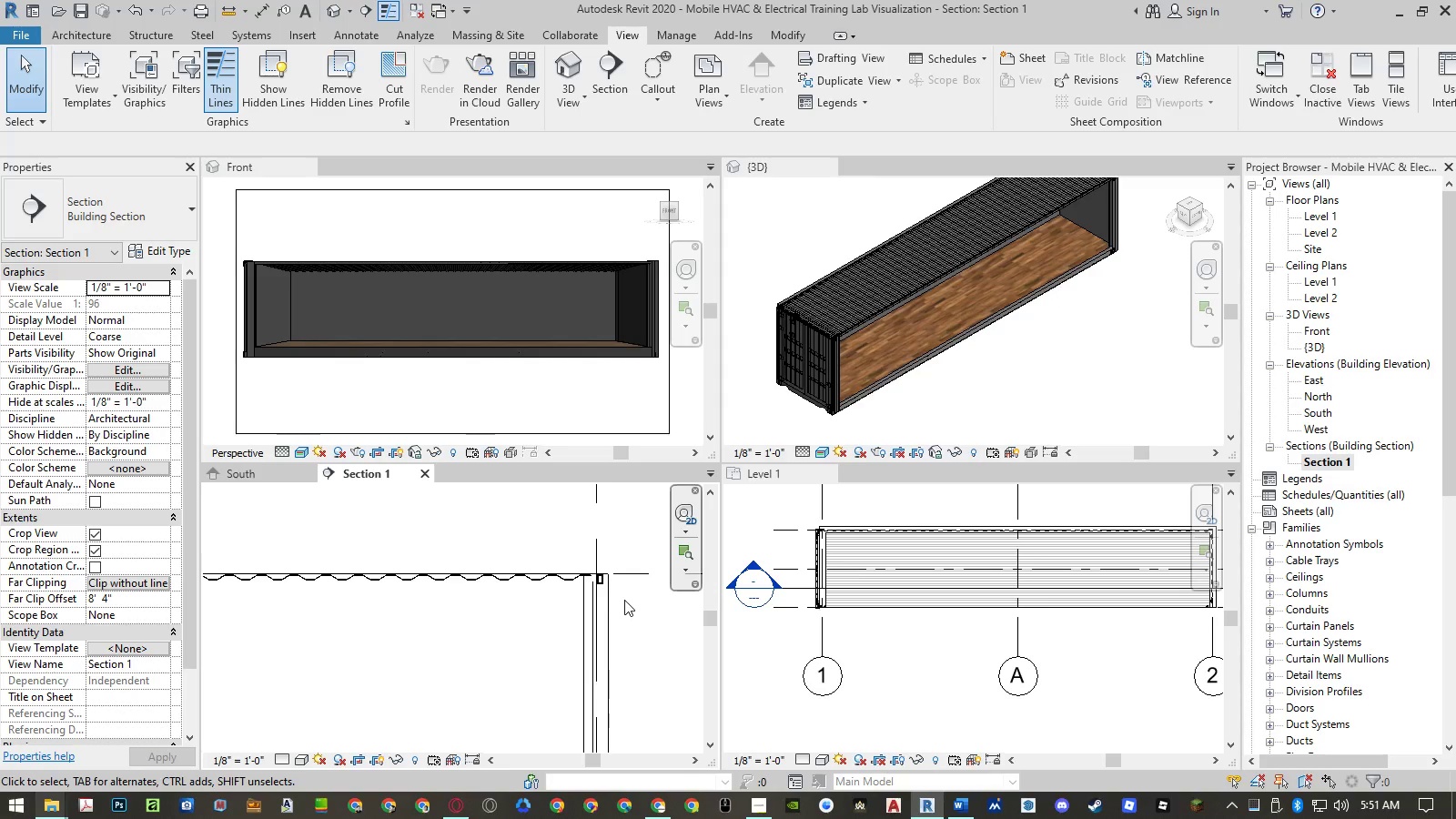 
left_click([606, 602])
 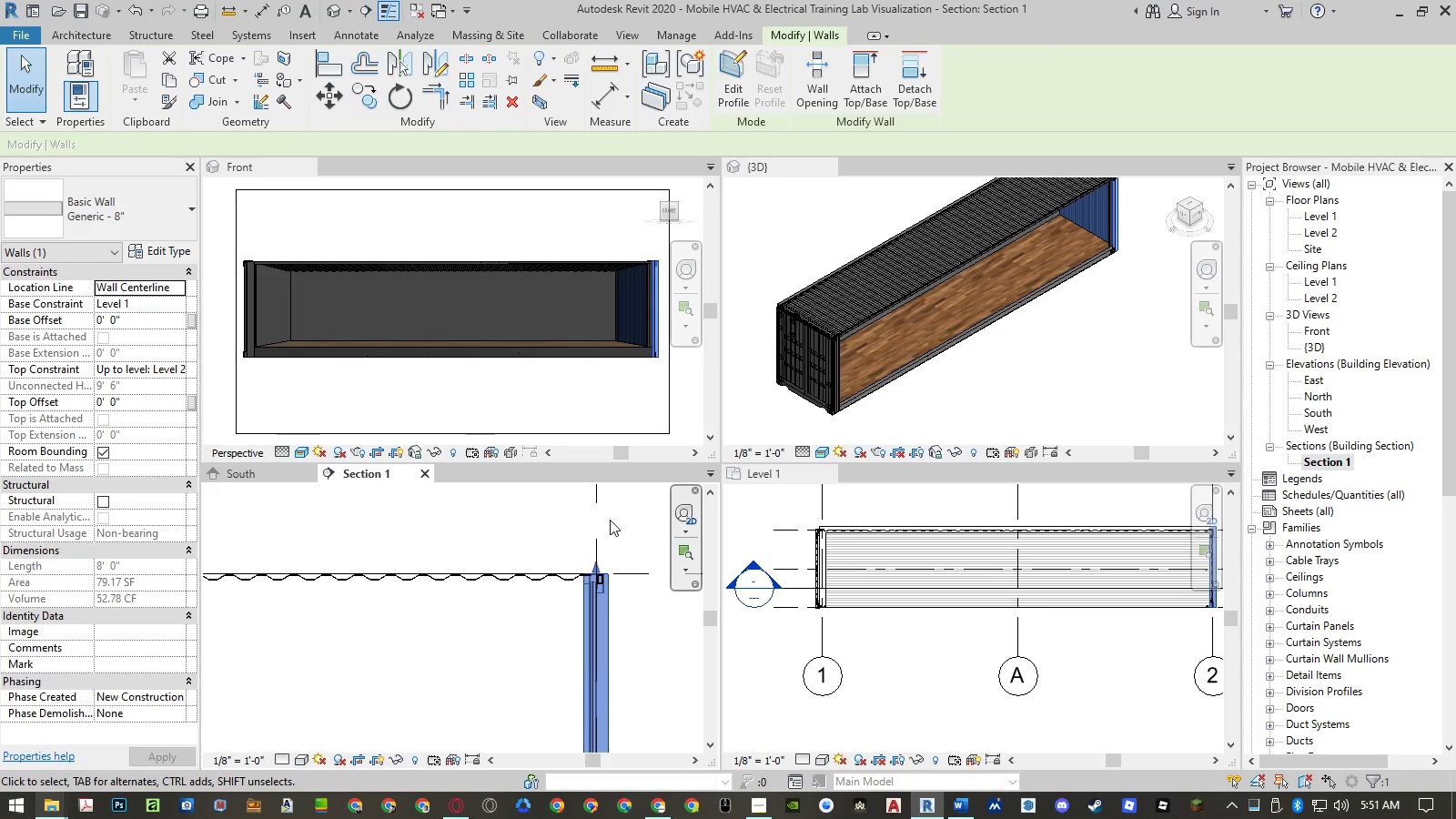 
key(Escape)
 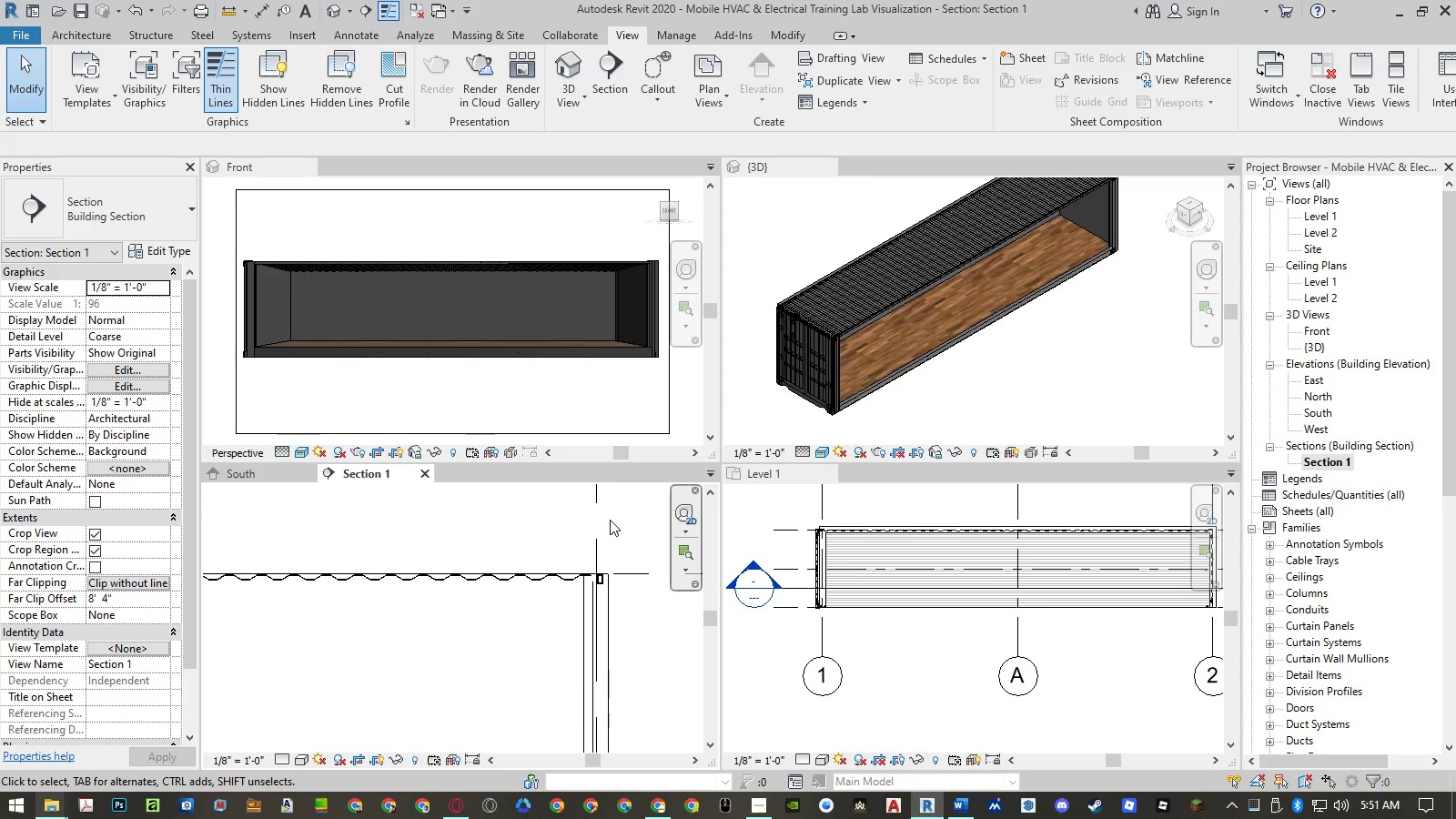 
wait(5.66)
 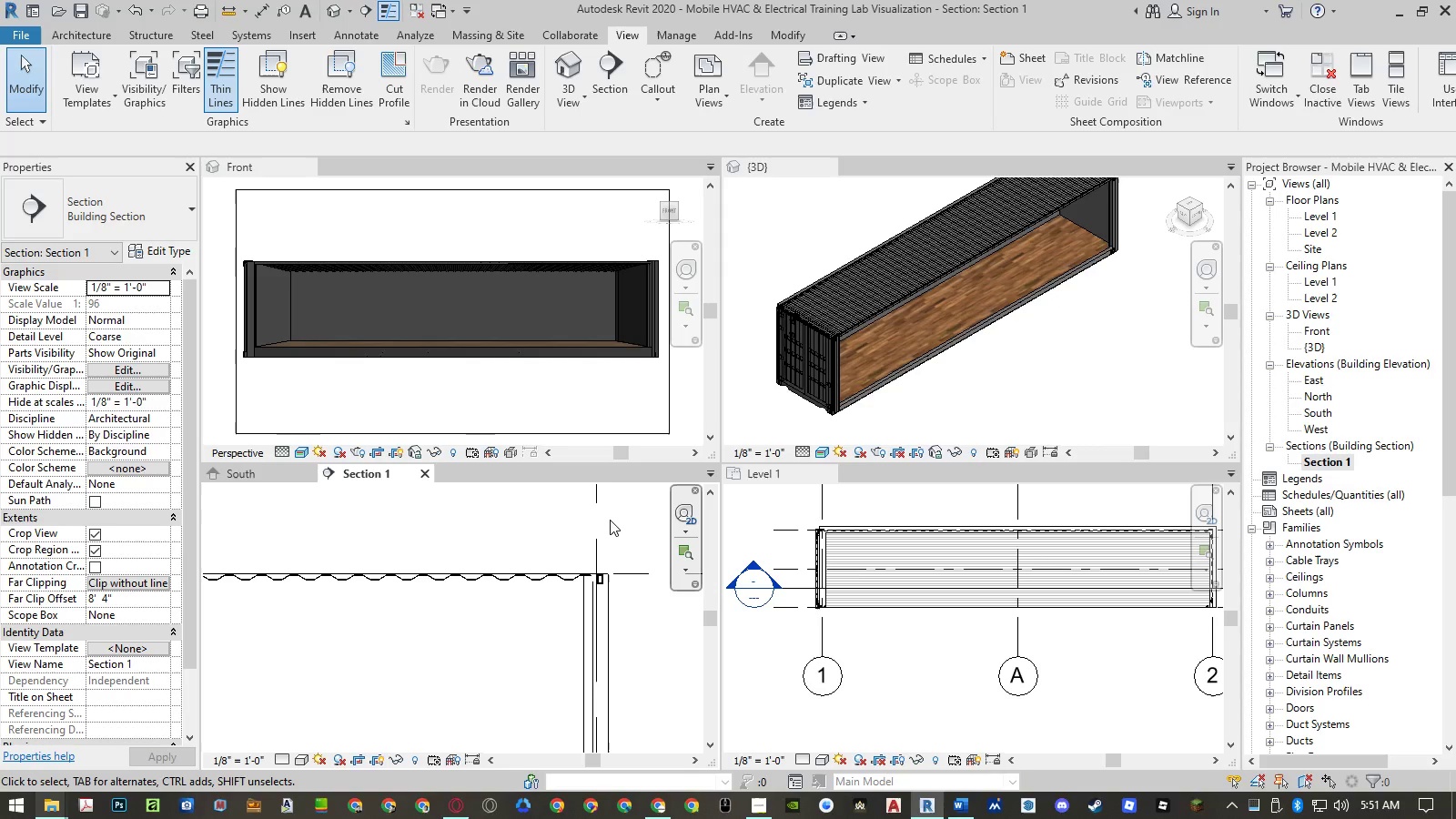 
left_click([603, 597])
 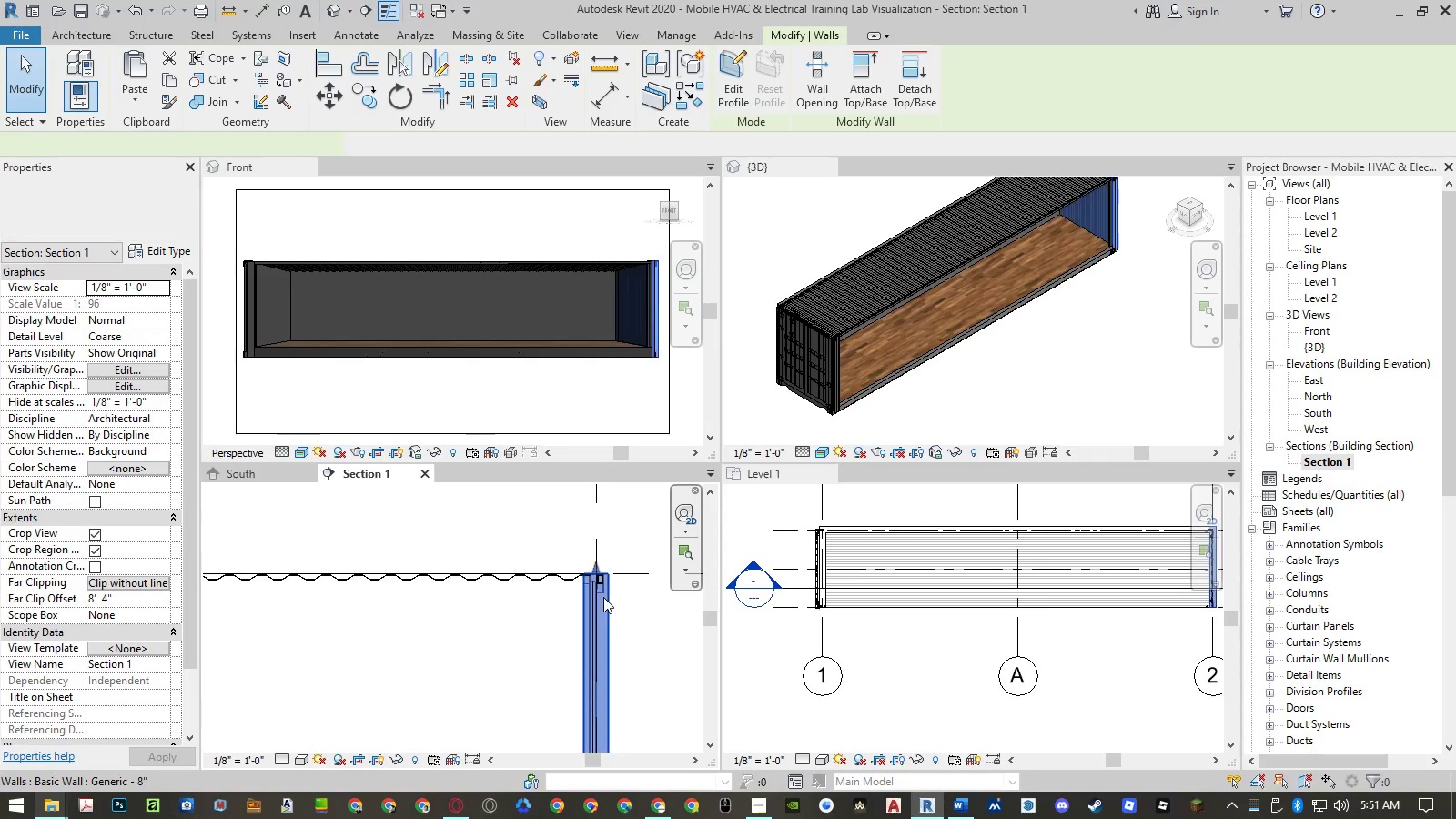 
right_click([603, 597])
 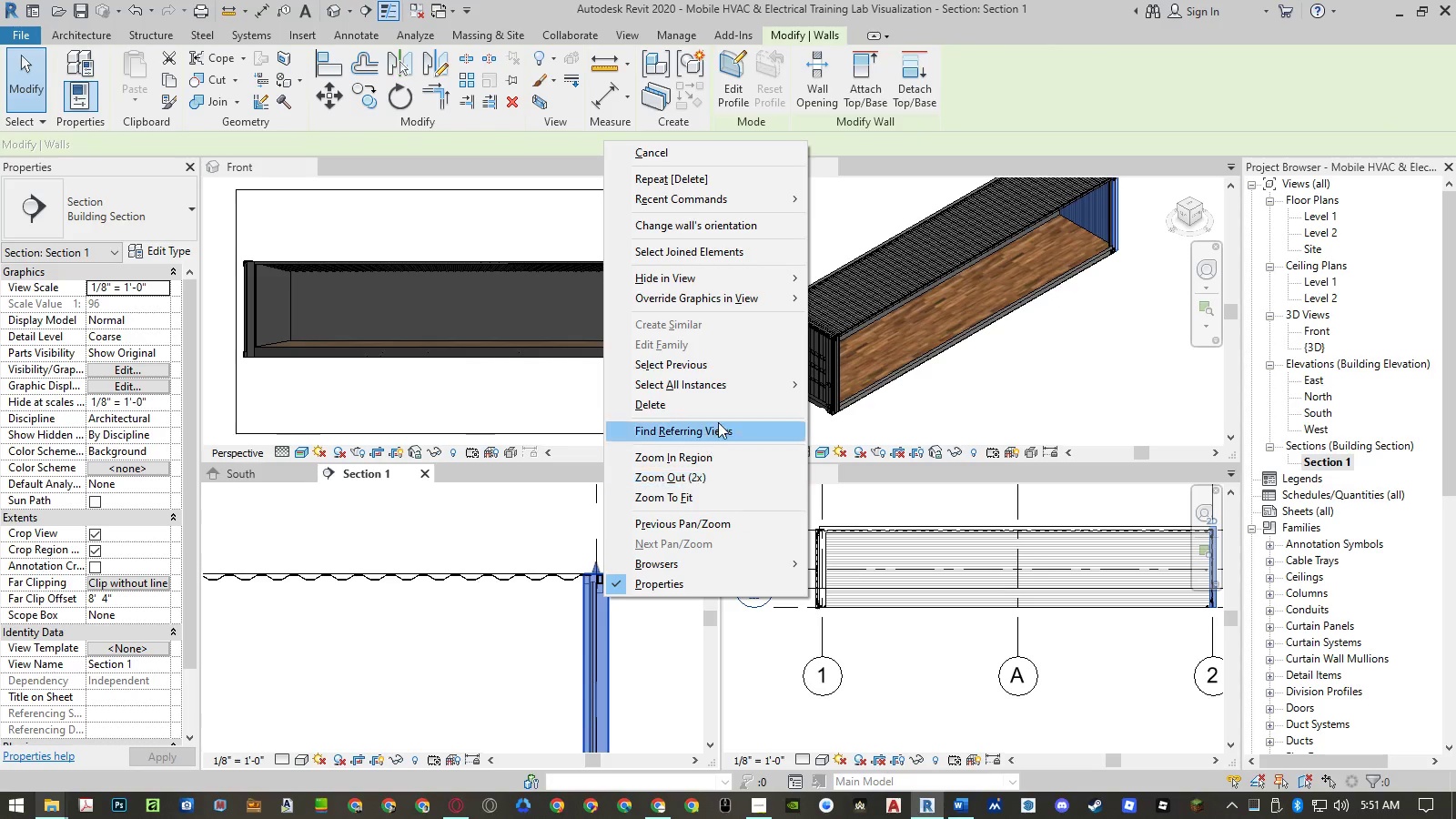 
left_click([741, 381])
 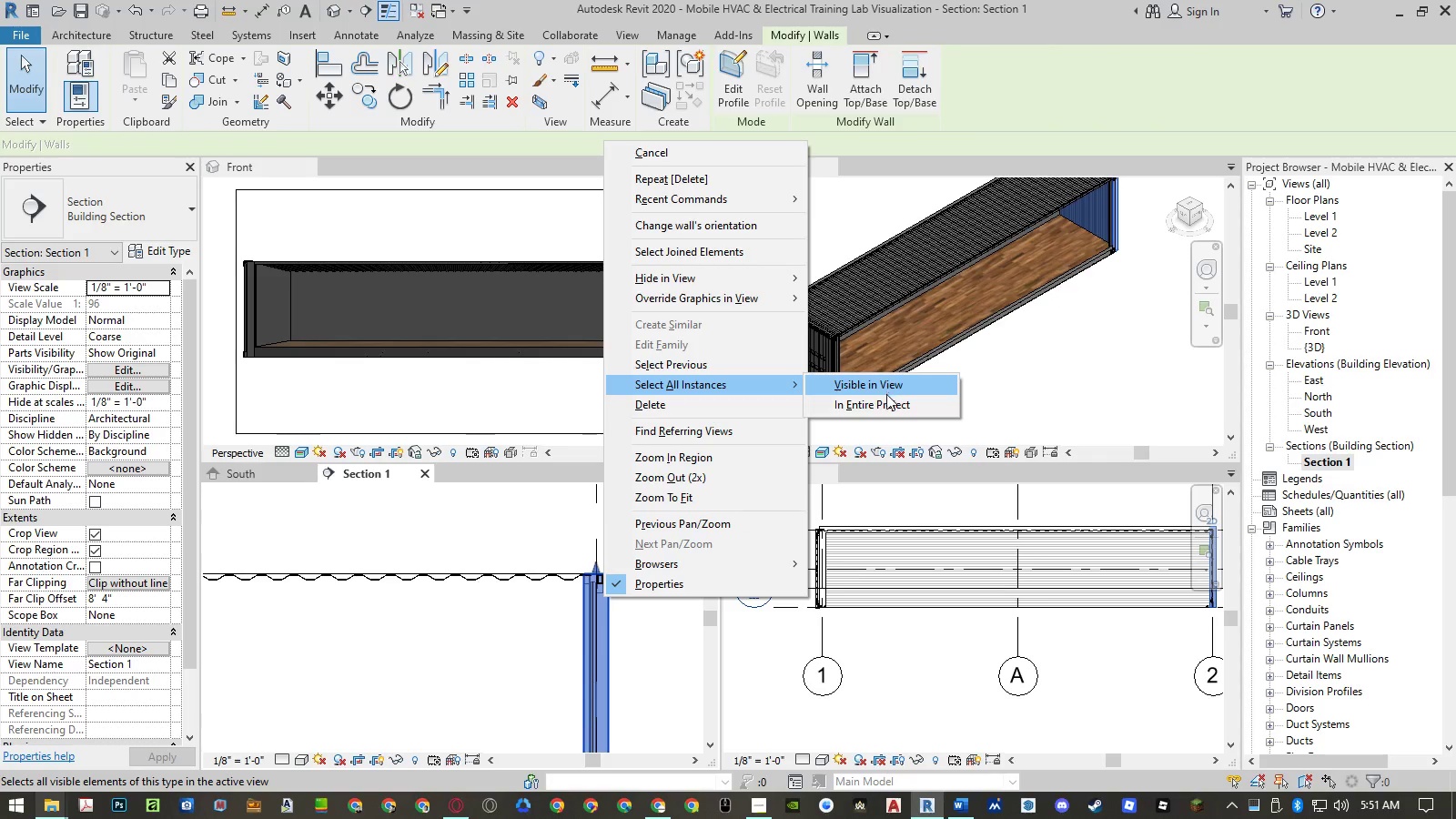 
left_click([886, 396])
 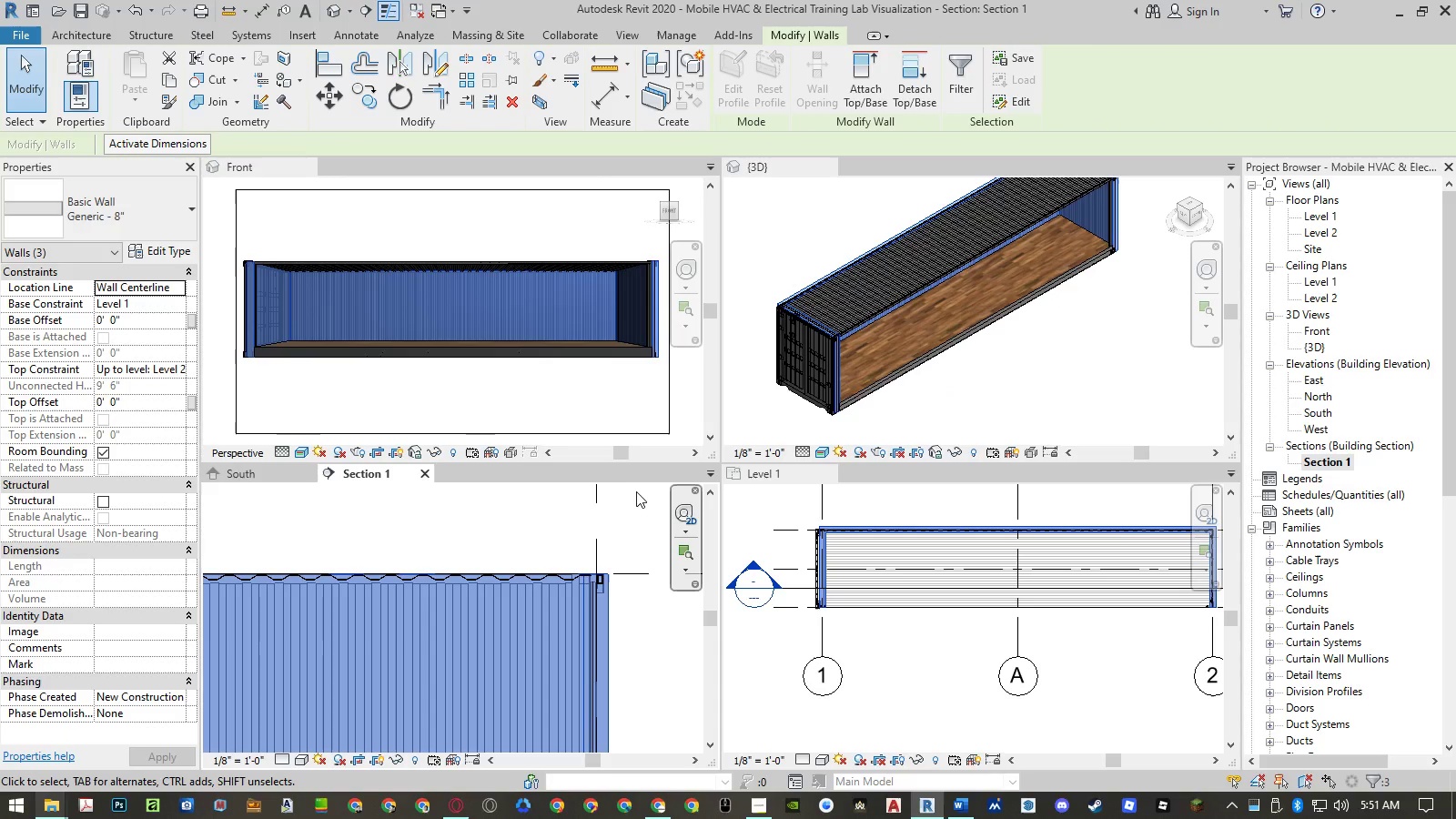 
key(Delete)
 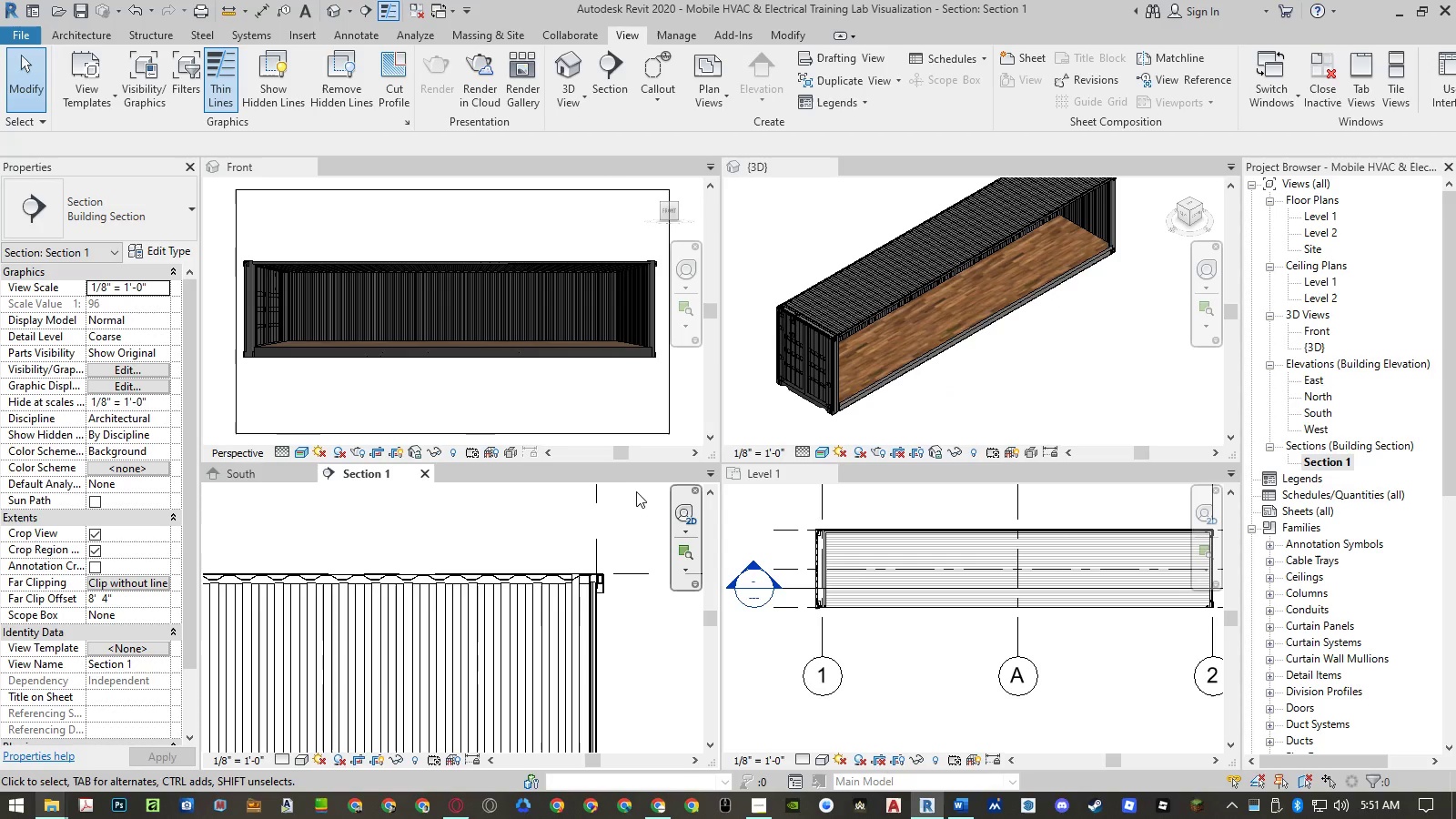 
scroll: coordinate [636, 491], scroll_direction: down, amount: 5.0
 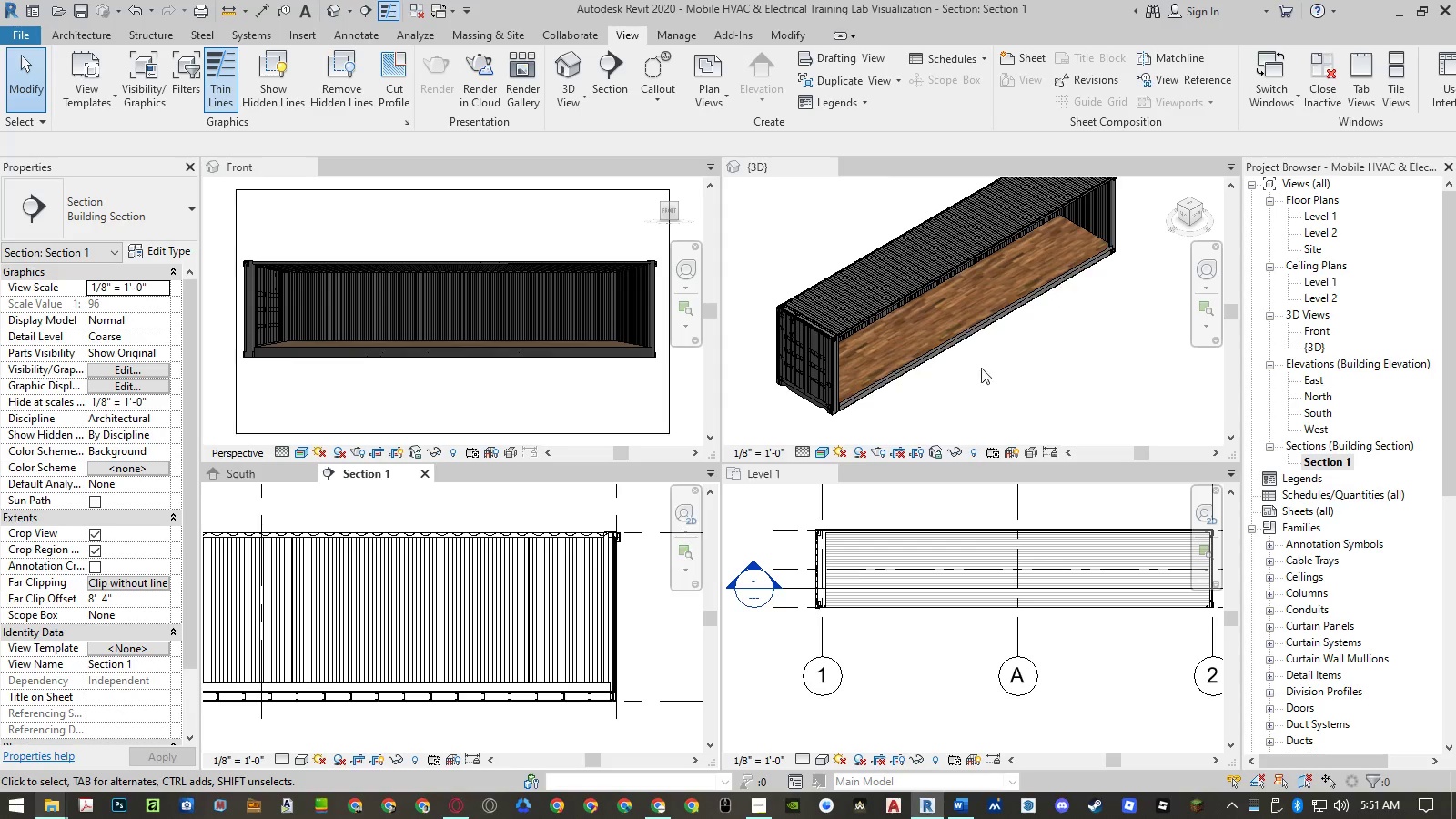 
left_click([1026, 364])
 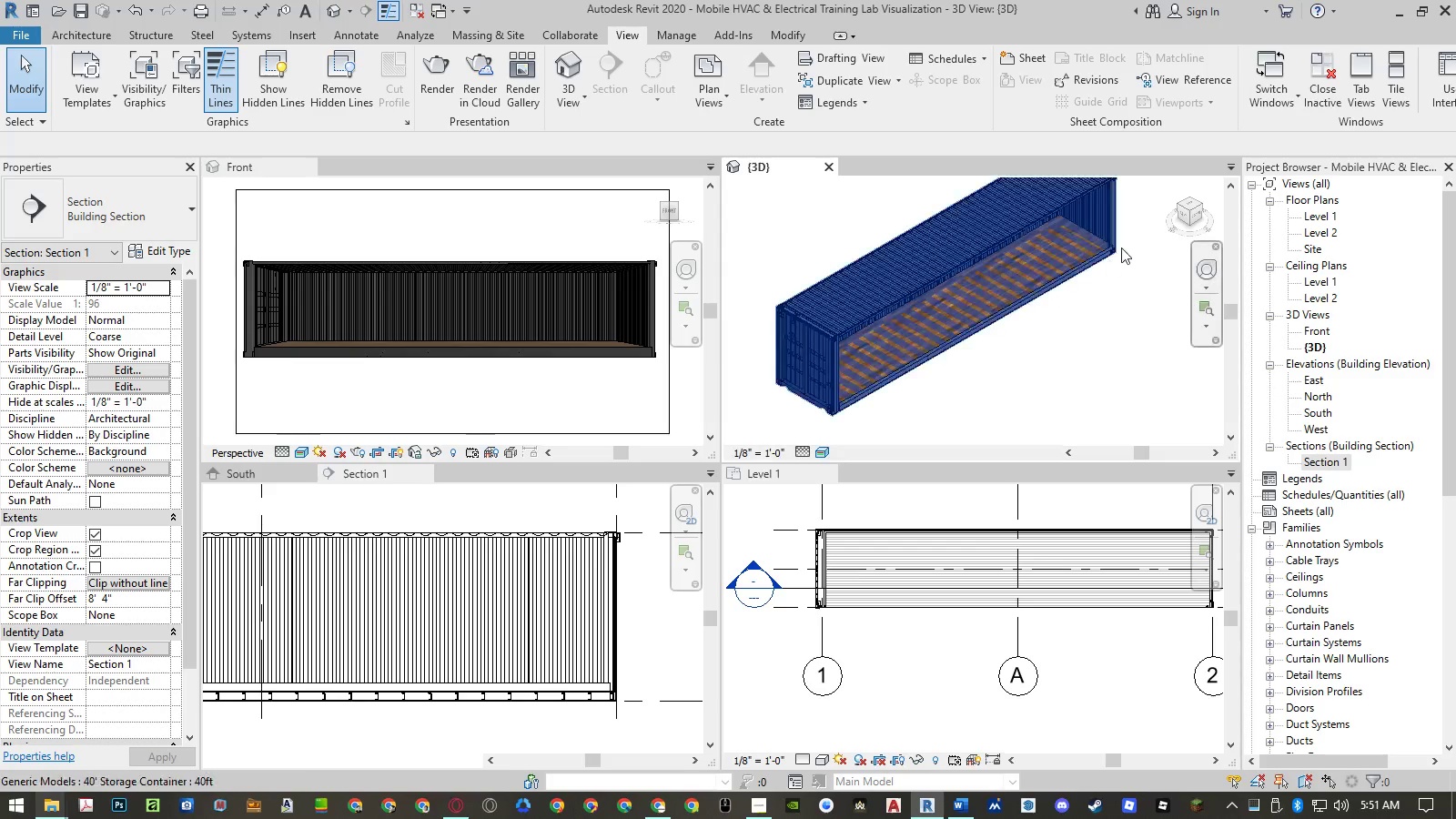 
scroll: coordinate [1135, 209], scroll_direction: up, amount: 5.0
 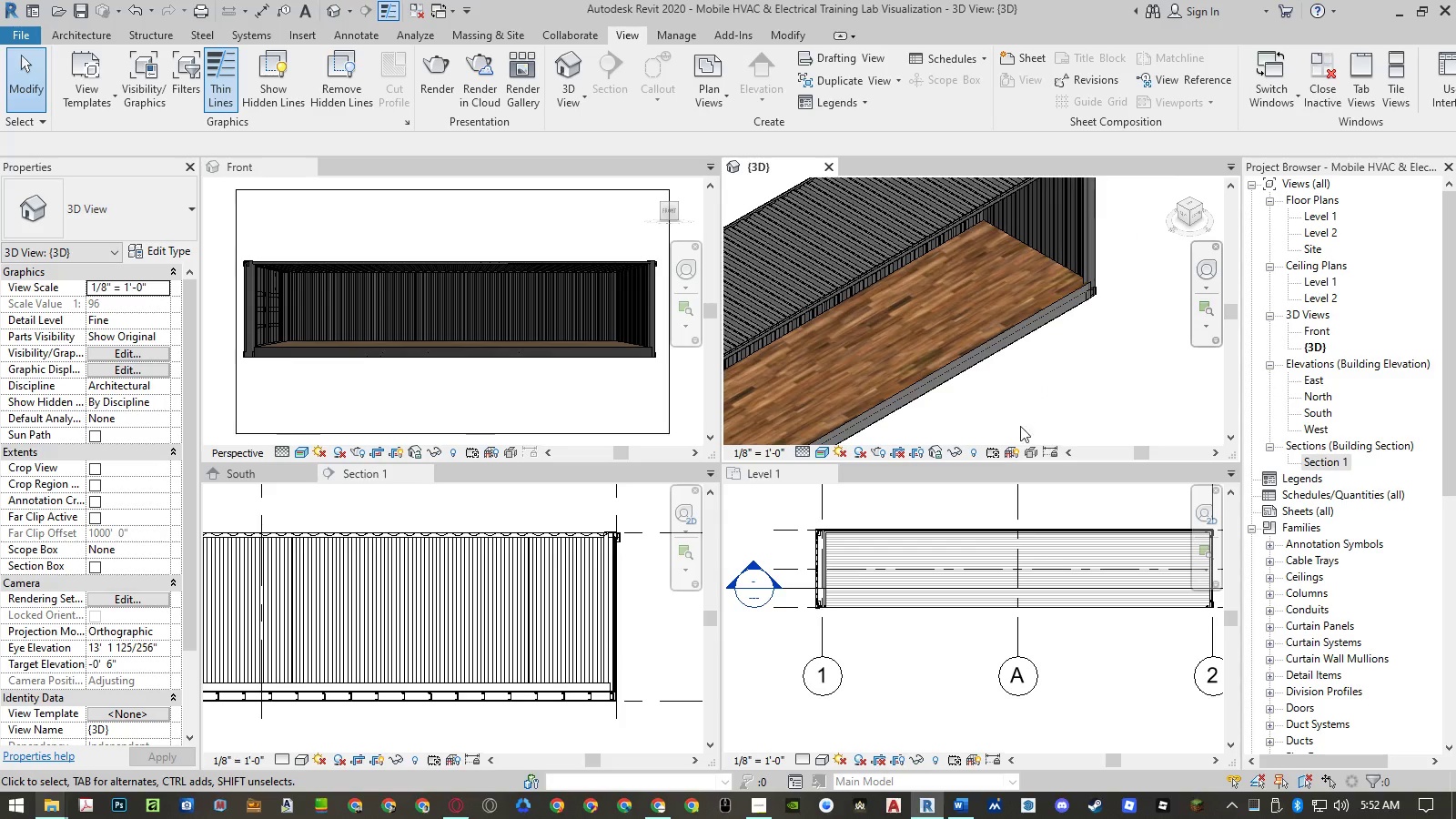 
wait(6.48)
 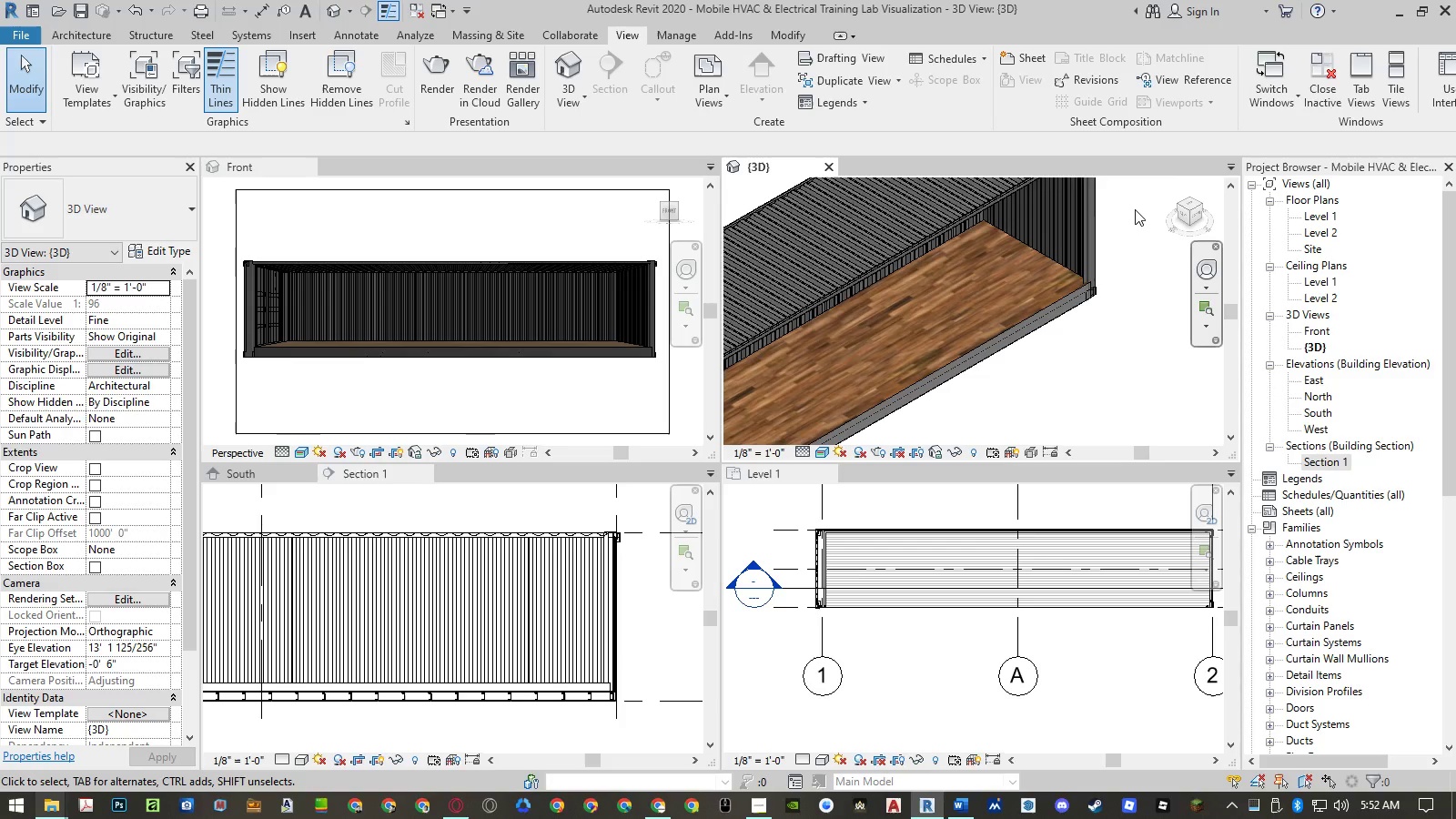 
type(dim)
 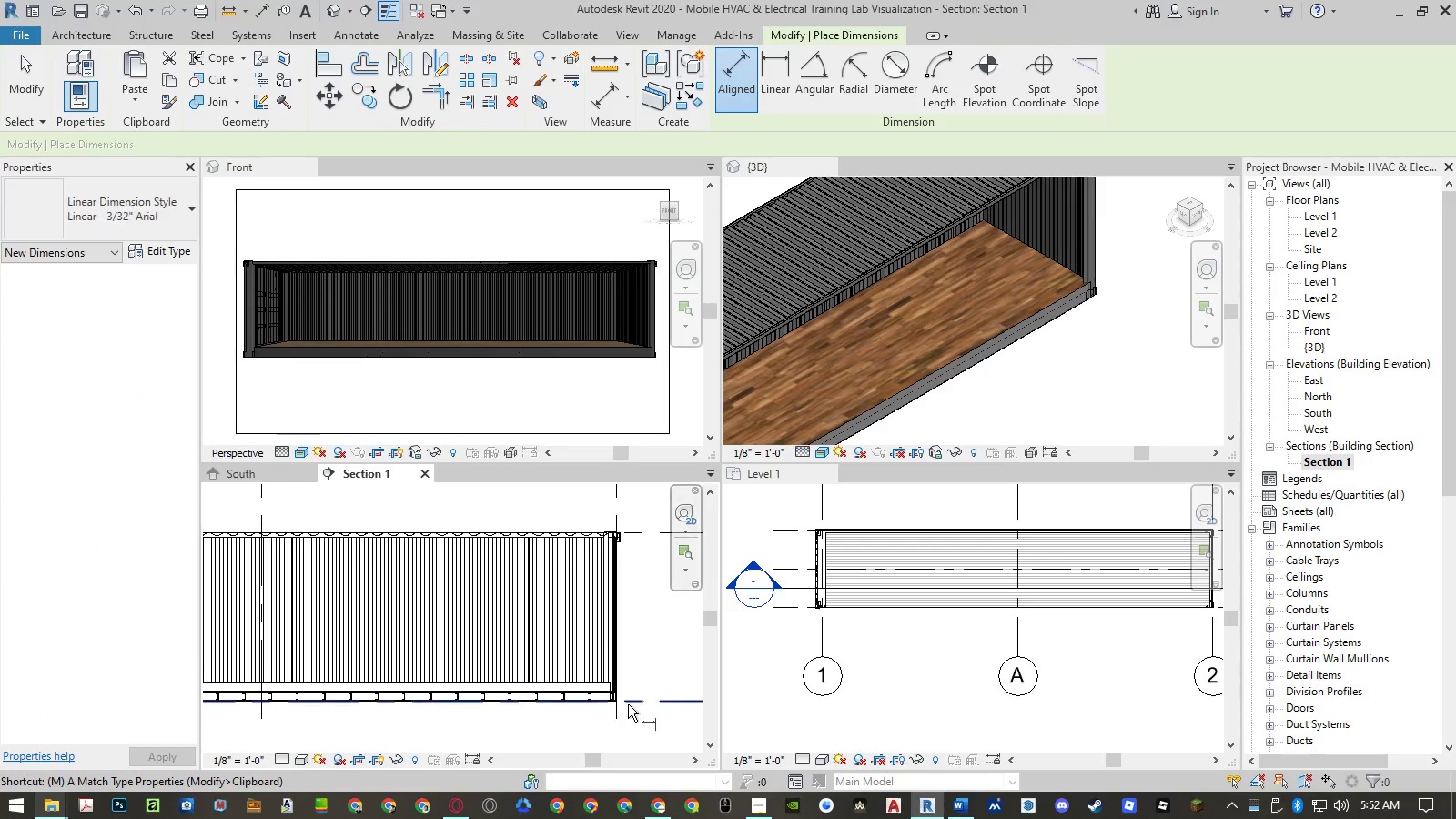 
scroll: coordinate [628, 704], scroll_direction: up, amount: 5.0
 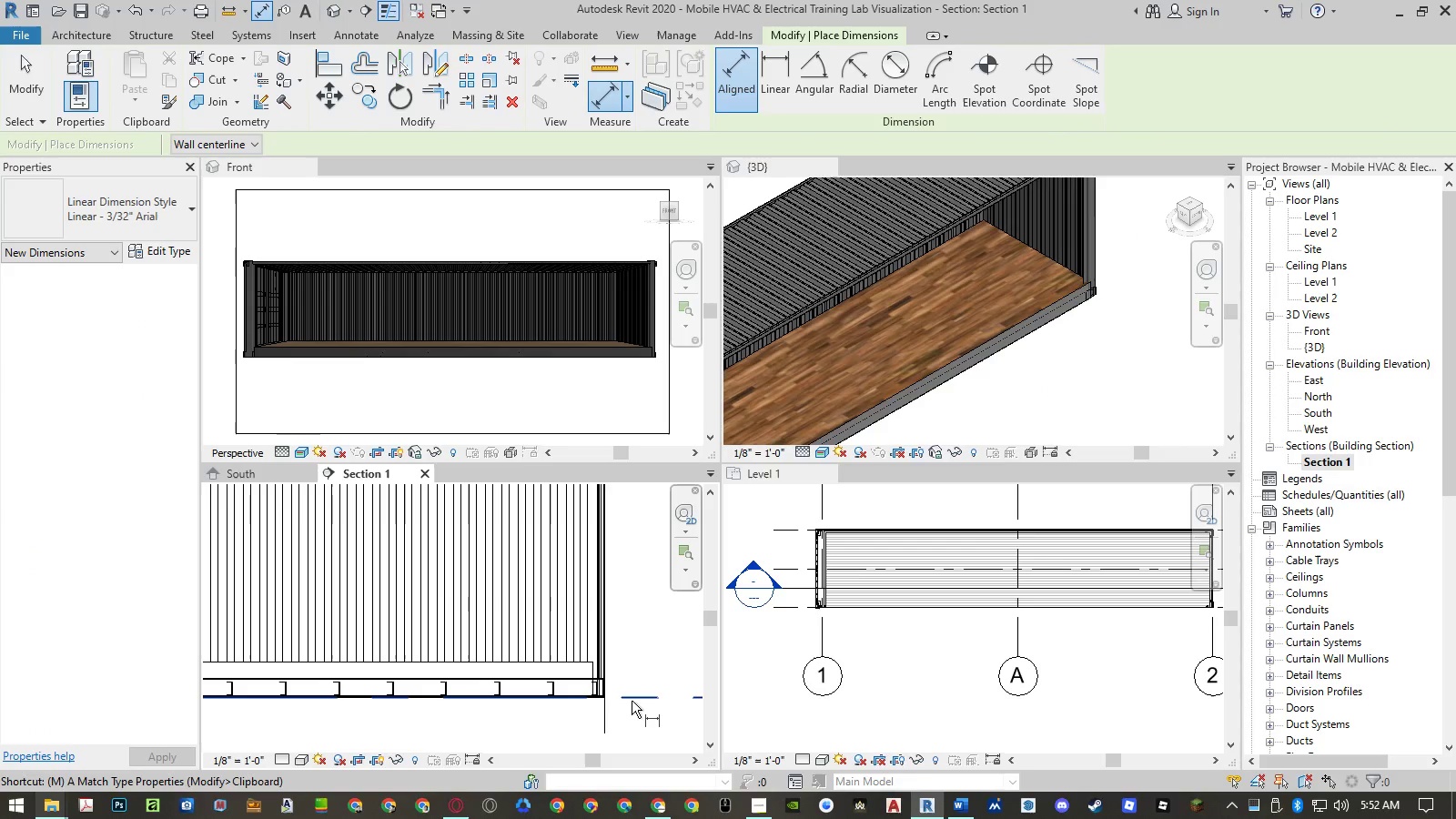 
left_click([632, 701])
 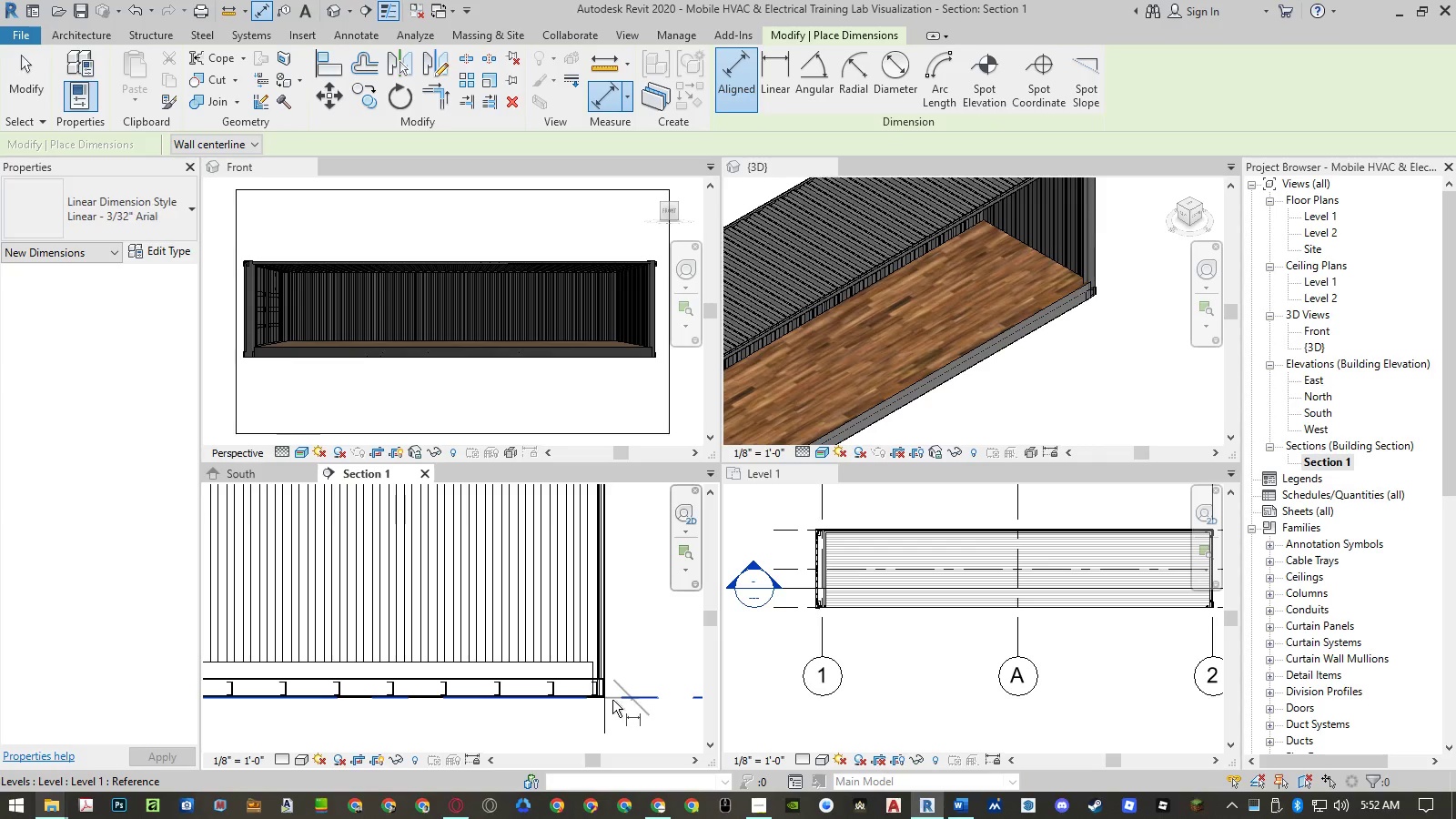 
scroll: coordinate [577, 670], scroll_direction: up, amount: 11.0
 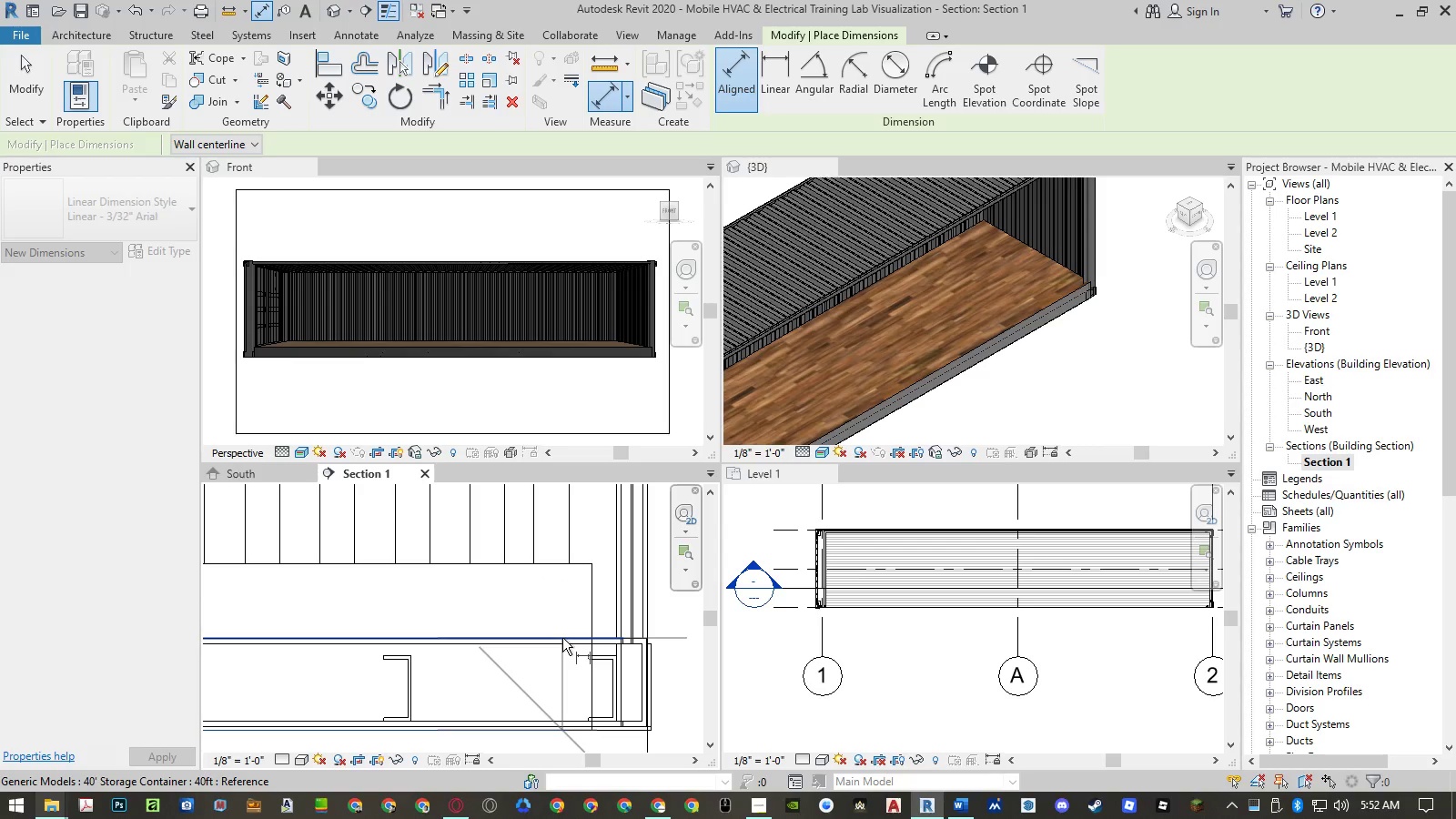 
left_click([562, 638])
 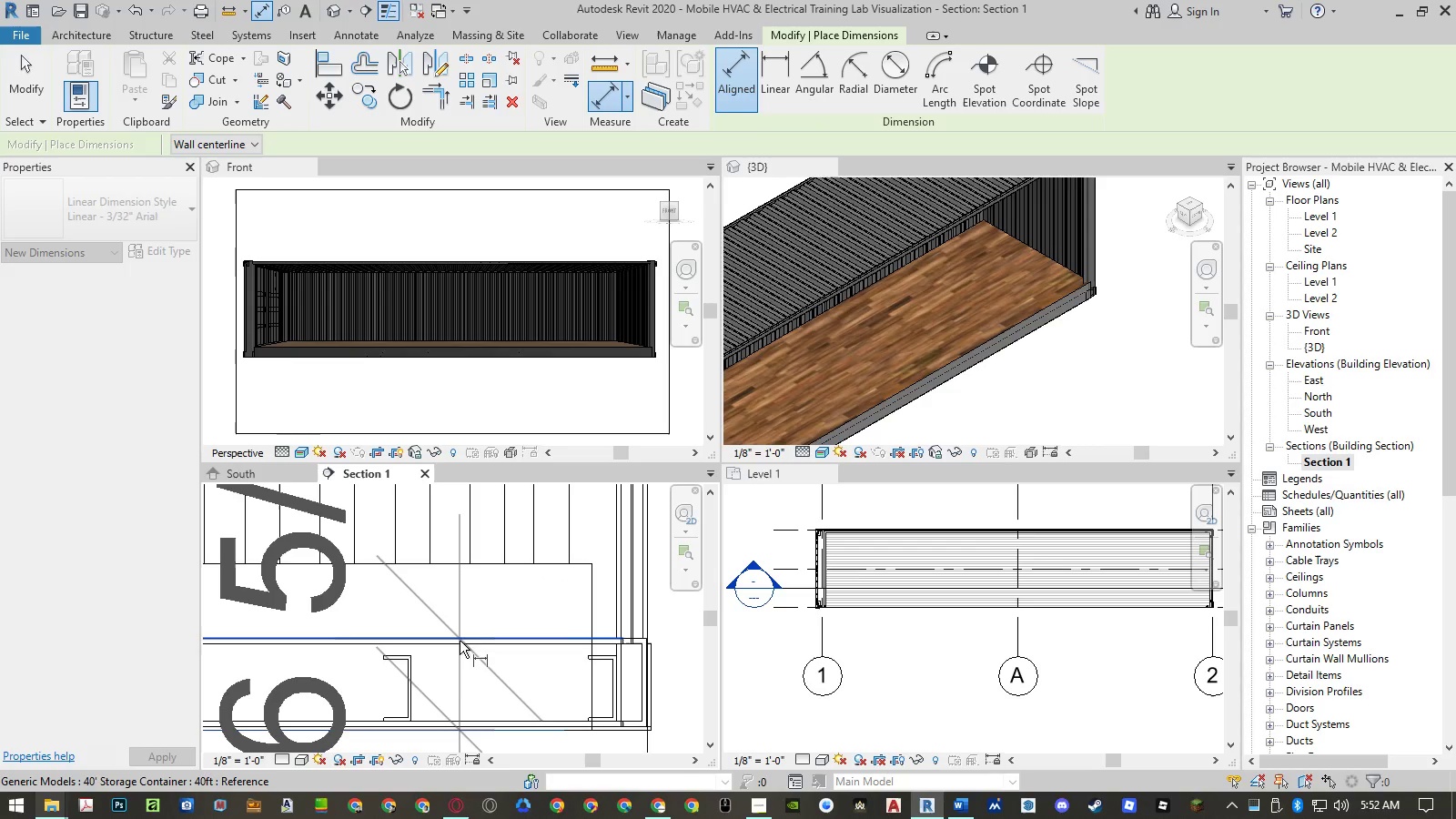 
scroll: coordinate [464, 639], scroll_direction: down, amount: 15.0
 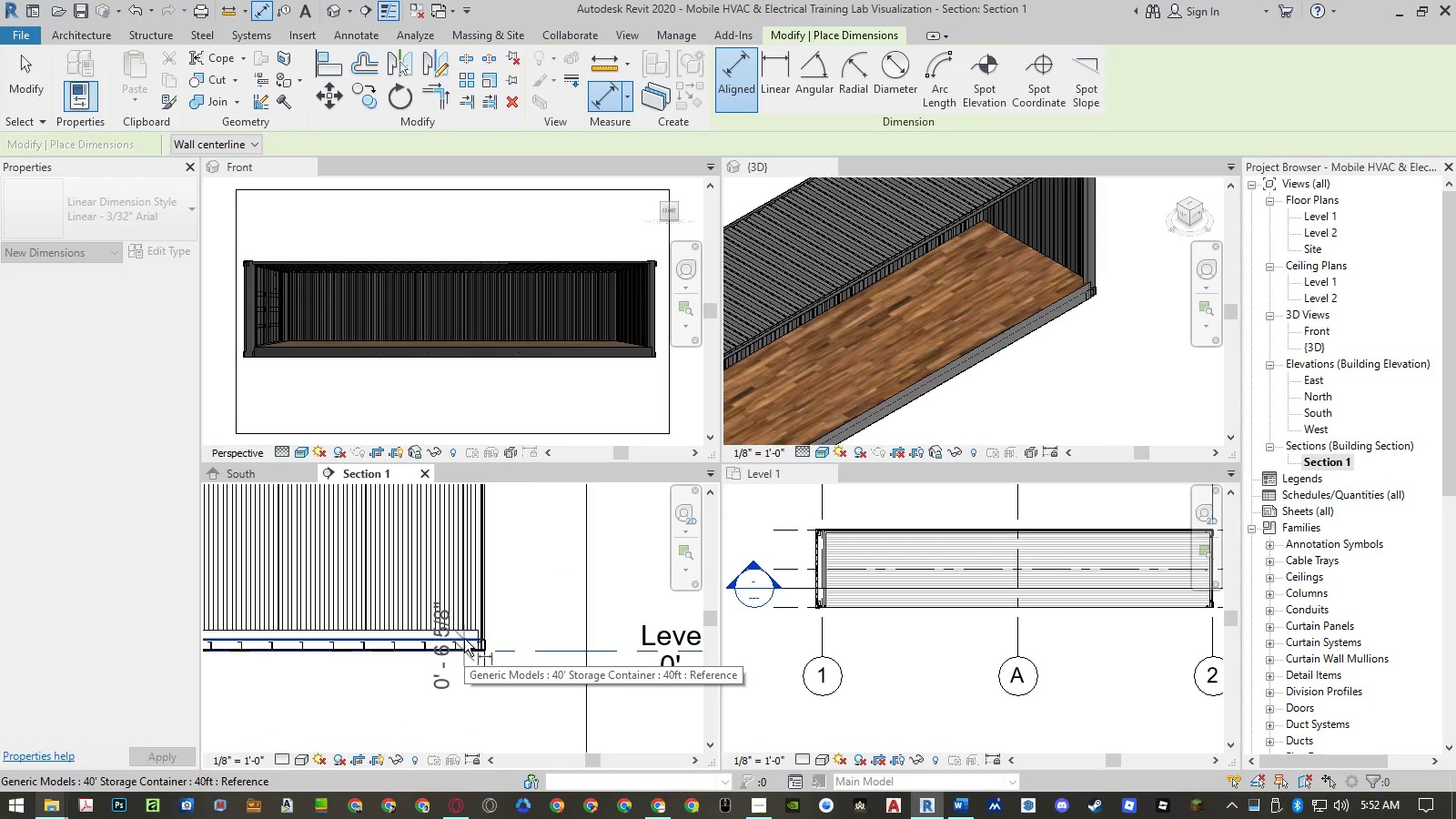 
scroll: coordinate [464, 639], scroll_direction: up, amount: 2.0
 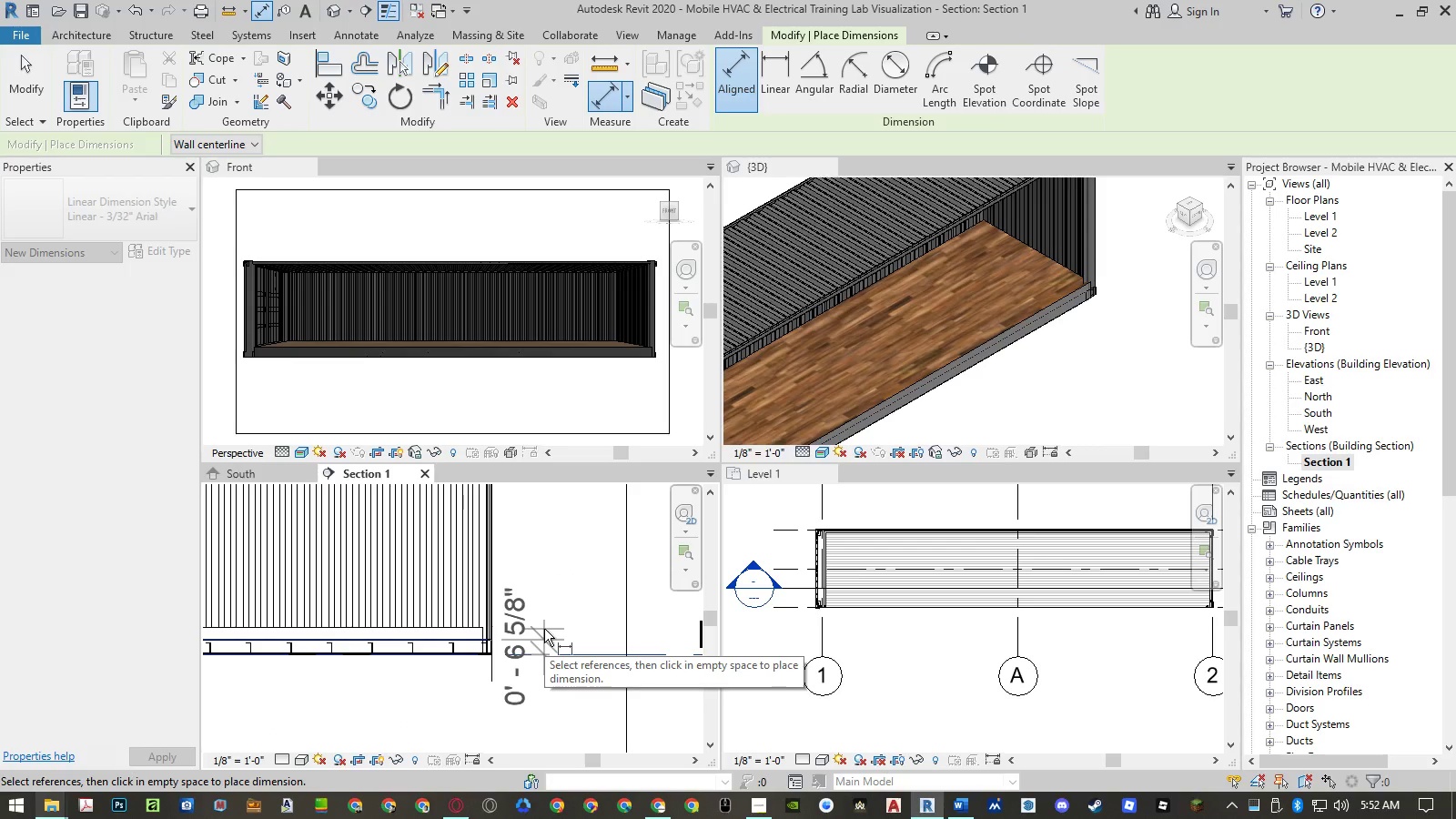 
key(Escape)
 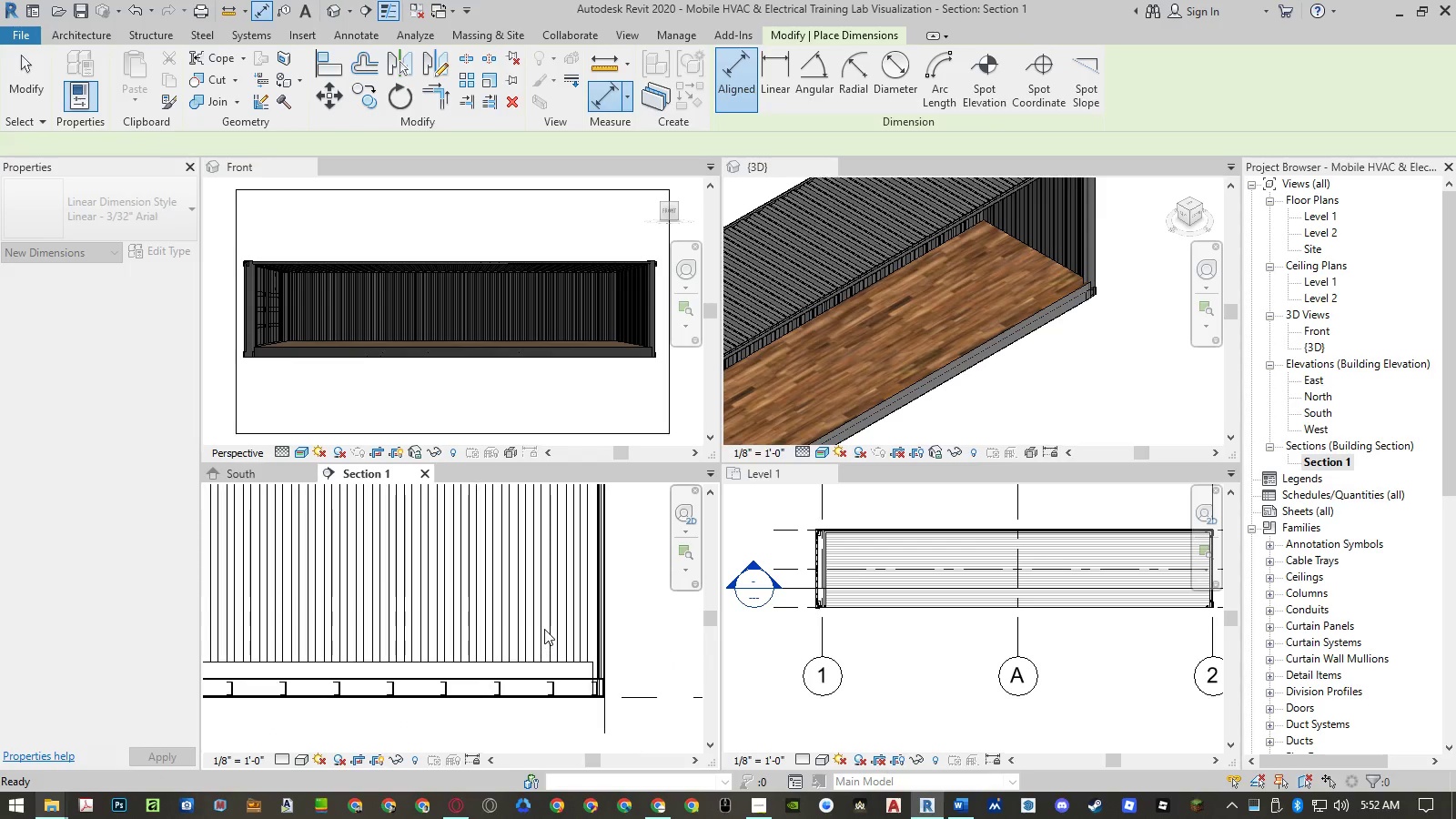 
key(Escape)
 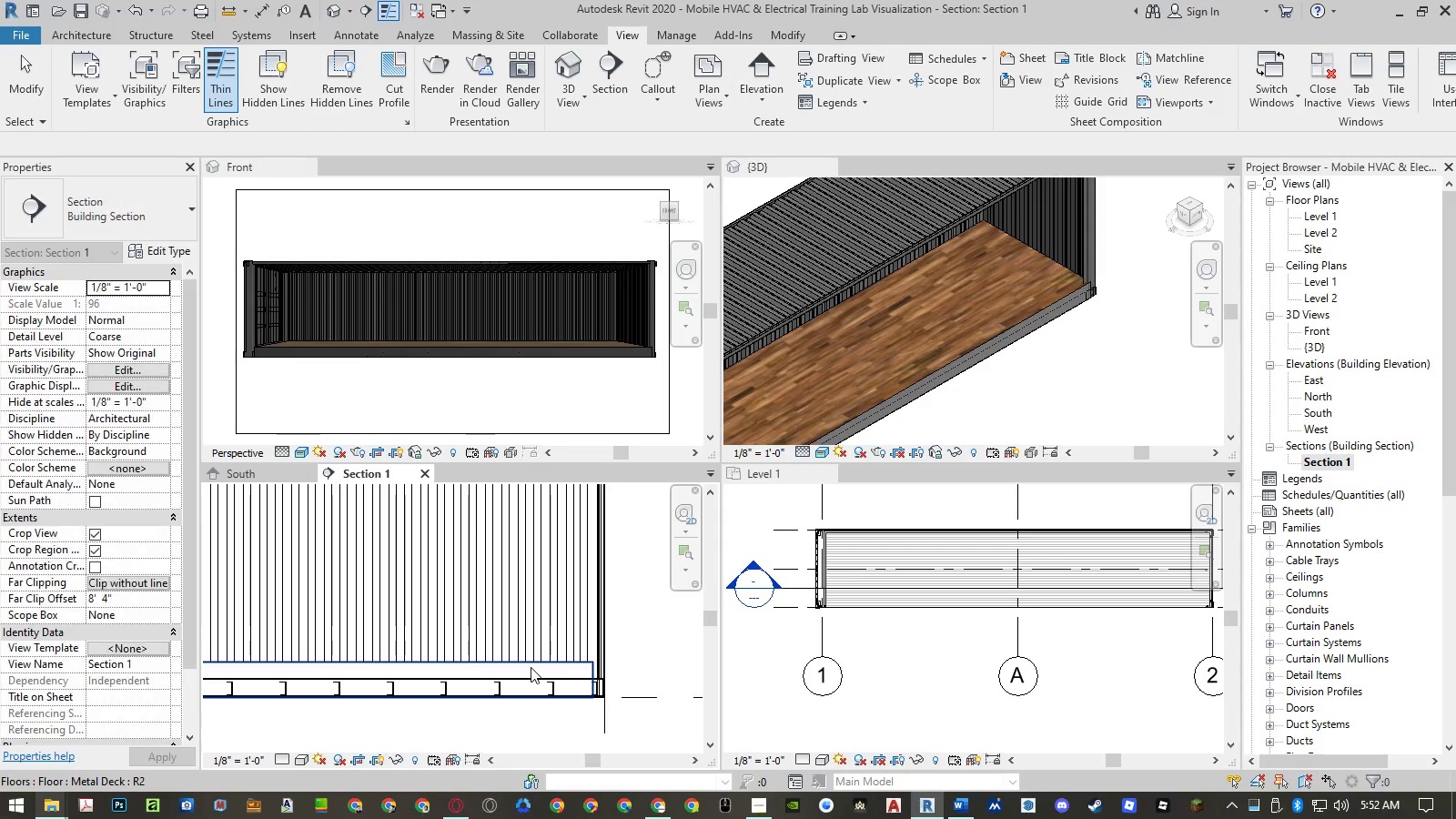 
left_click_drag(start_coordinate=[531, 667], to_coordinate=[167, 257])
 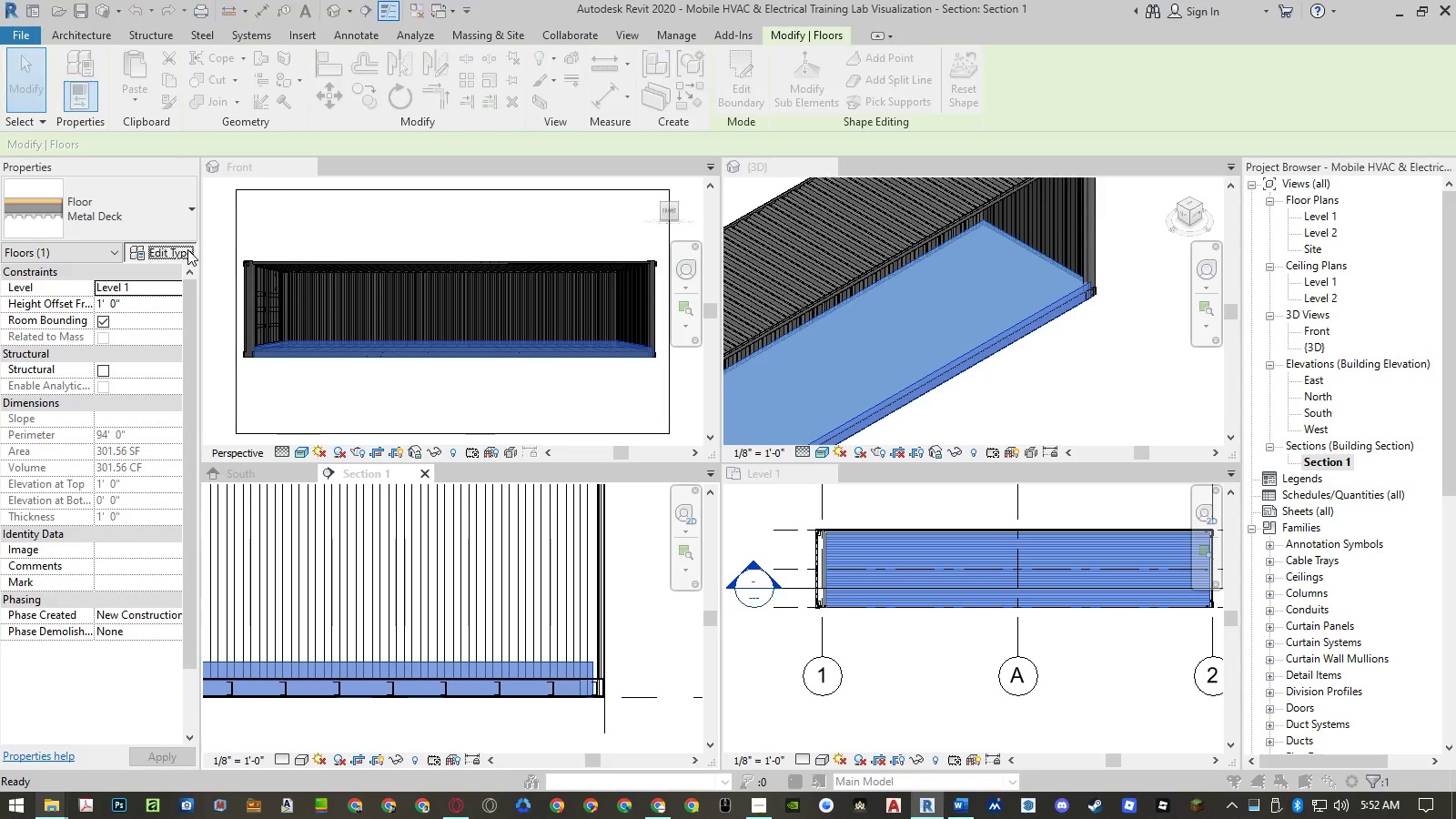 
left_click([167, 257])
 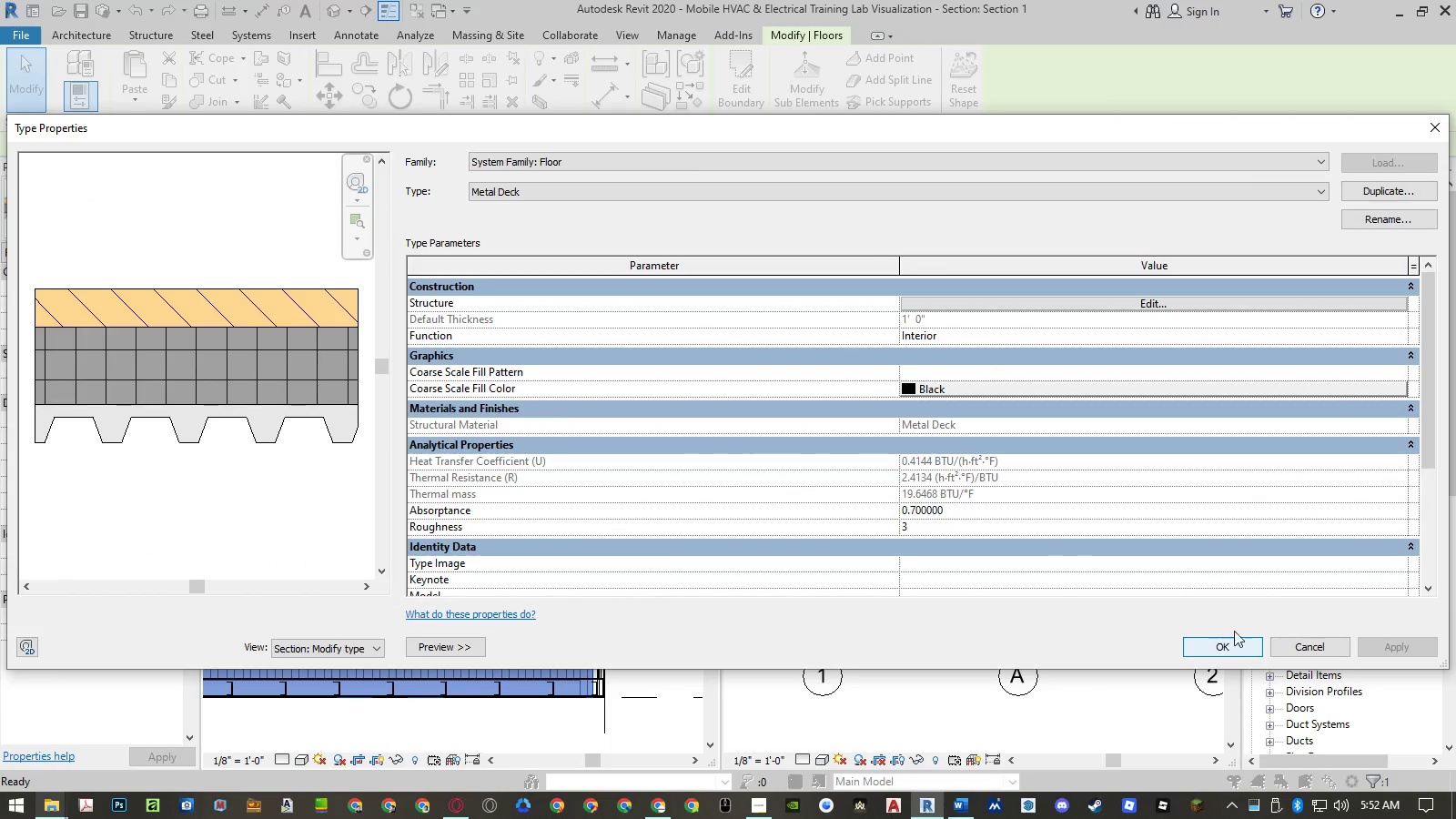 
left_click([1142, 306])
 